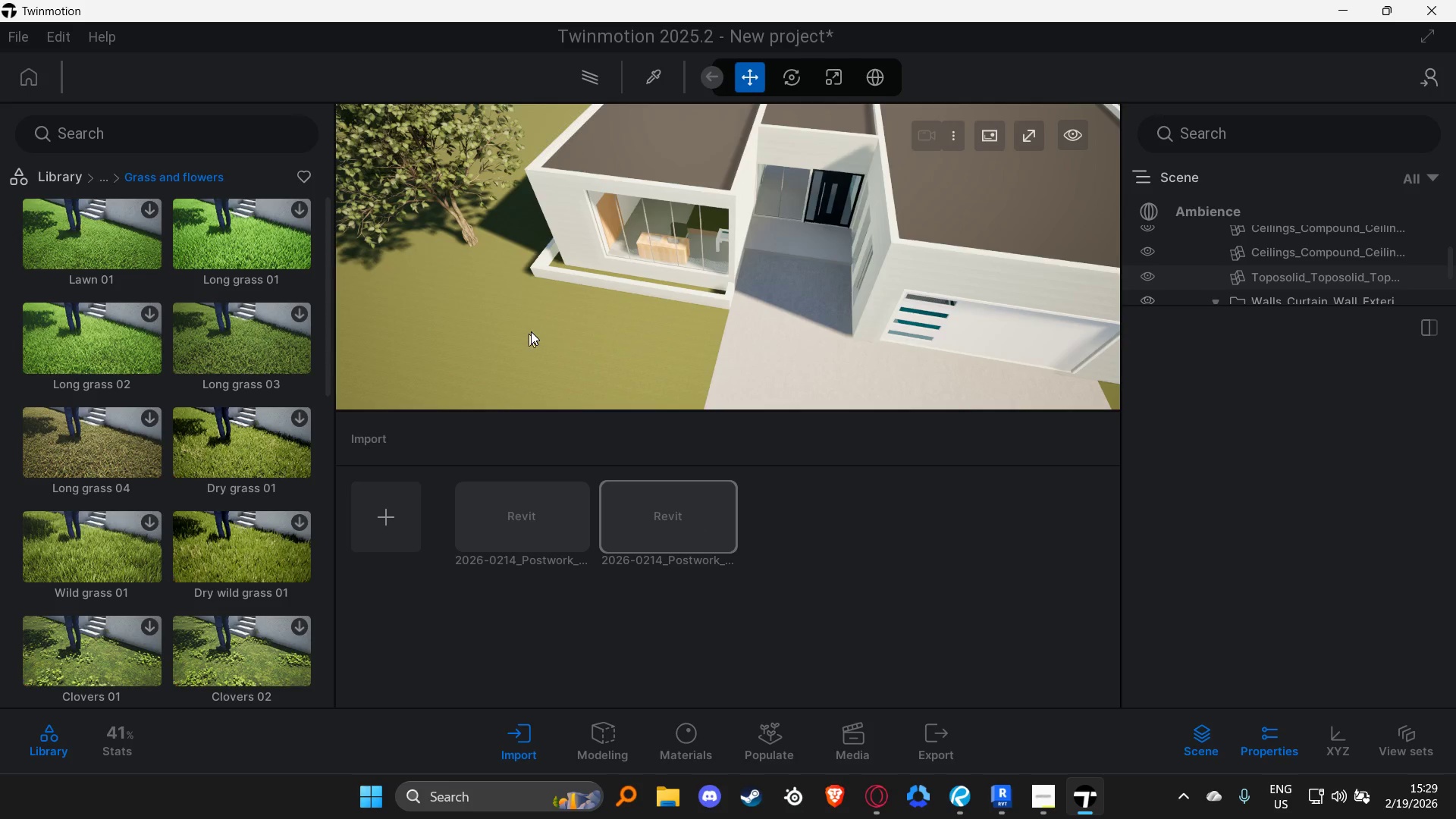 
hold_key(key=S, duration=1.31)
 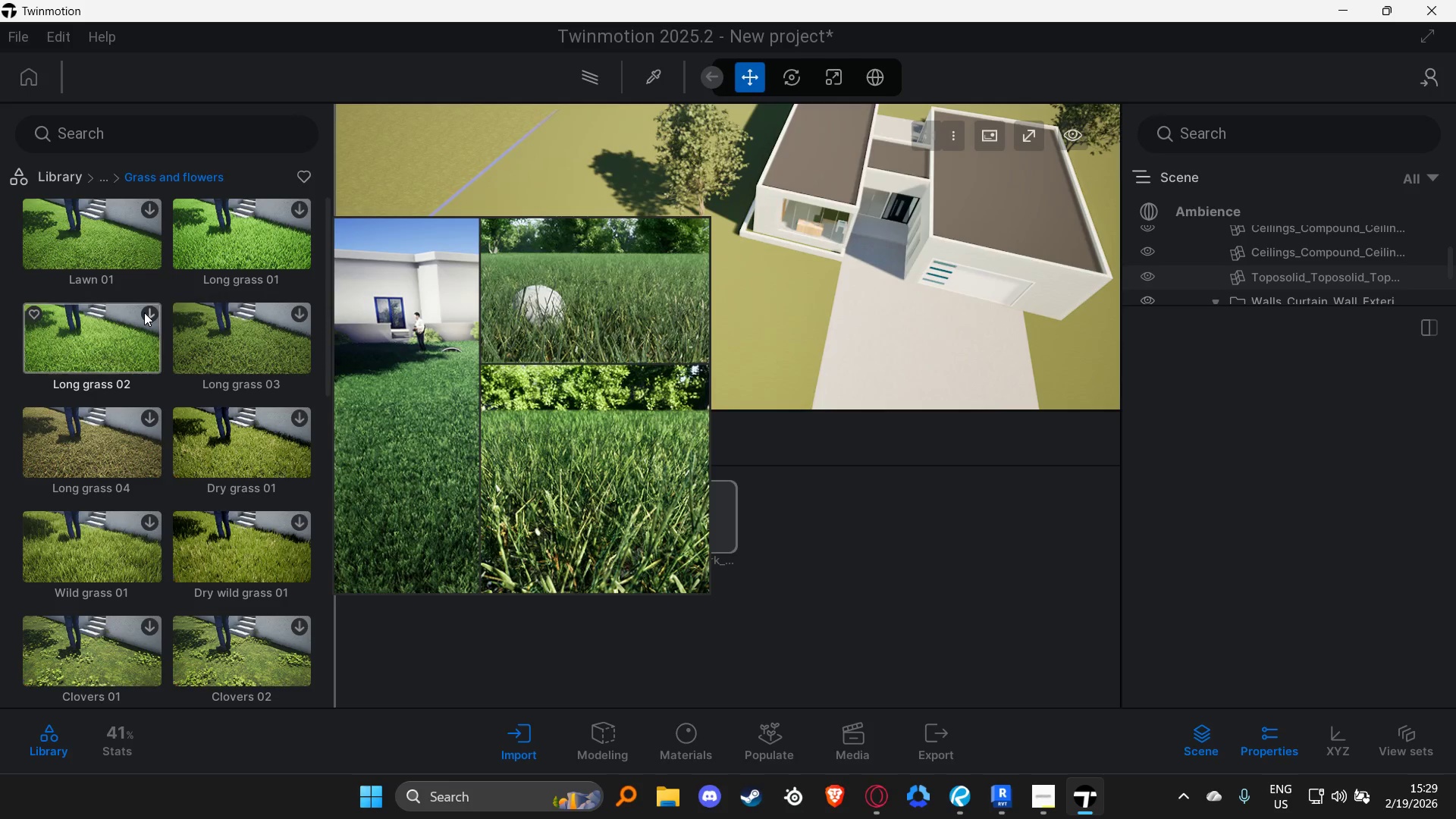 
hold_key(key=A, duration=0.59)
 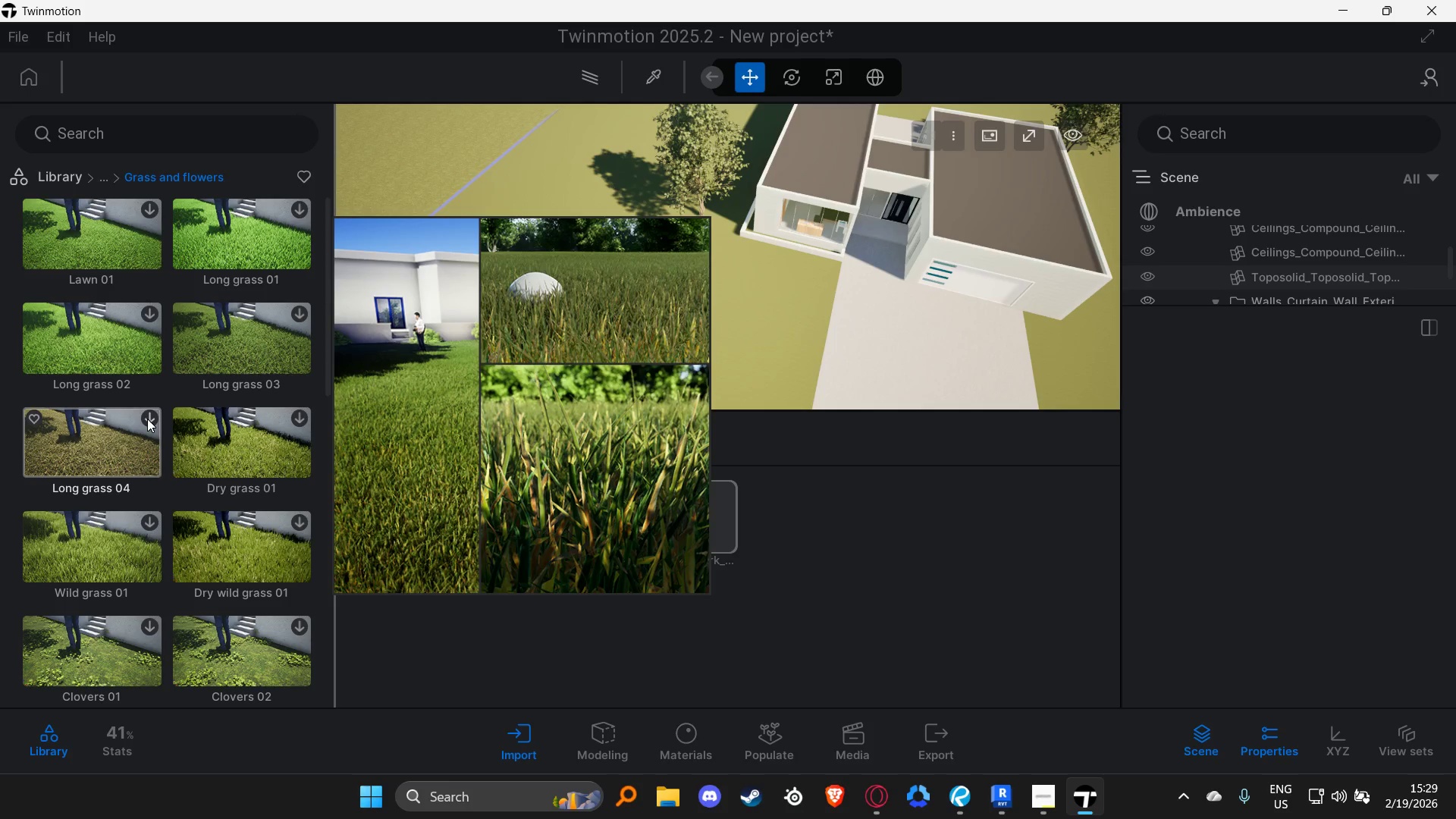 
wait(6.81)
 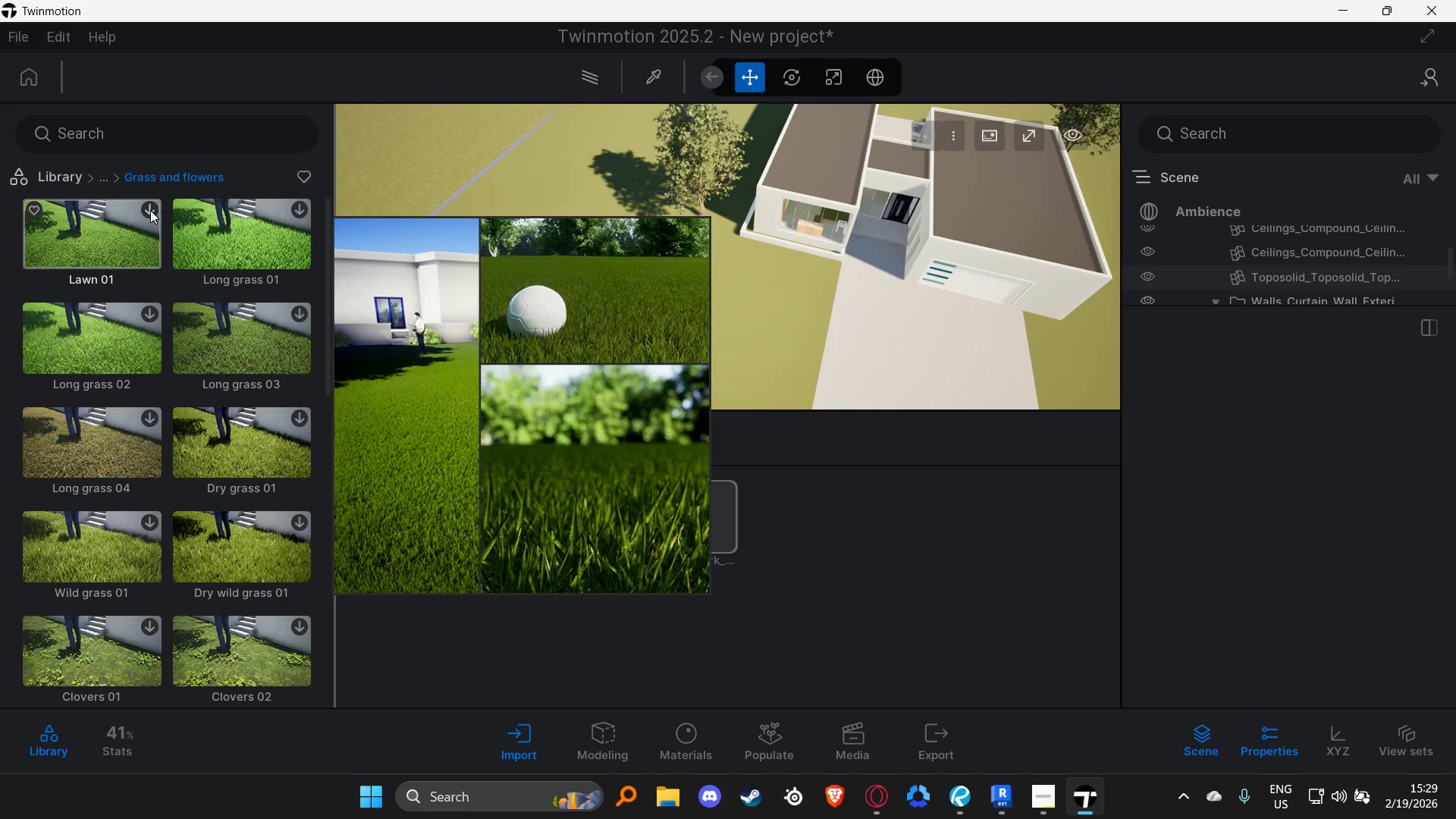 
left_click([151, 310])
 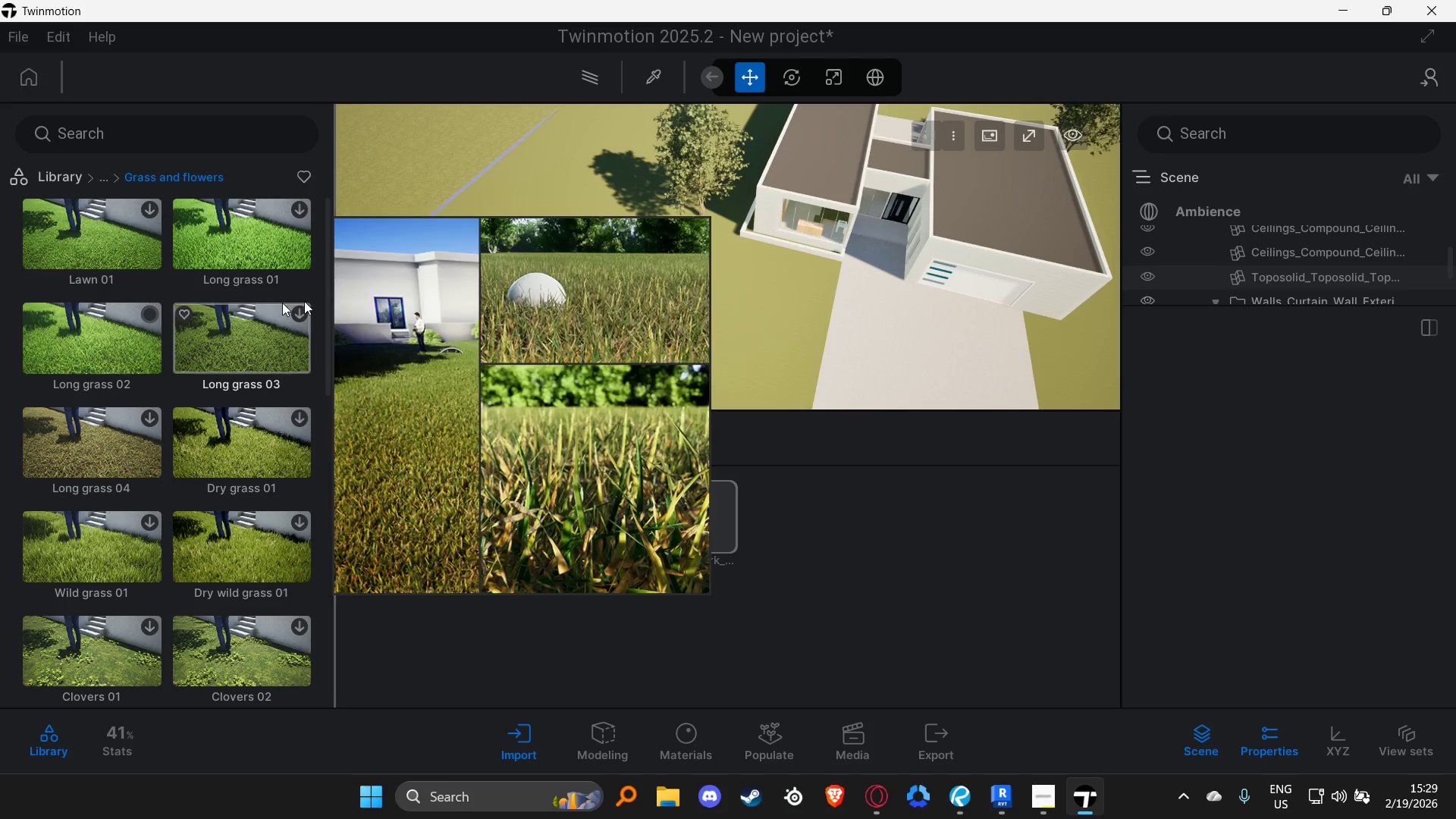 
hold_key(key=S, duration=0.31)
 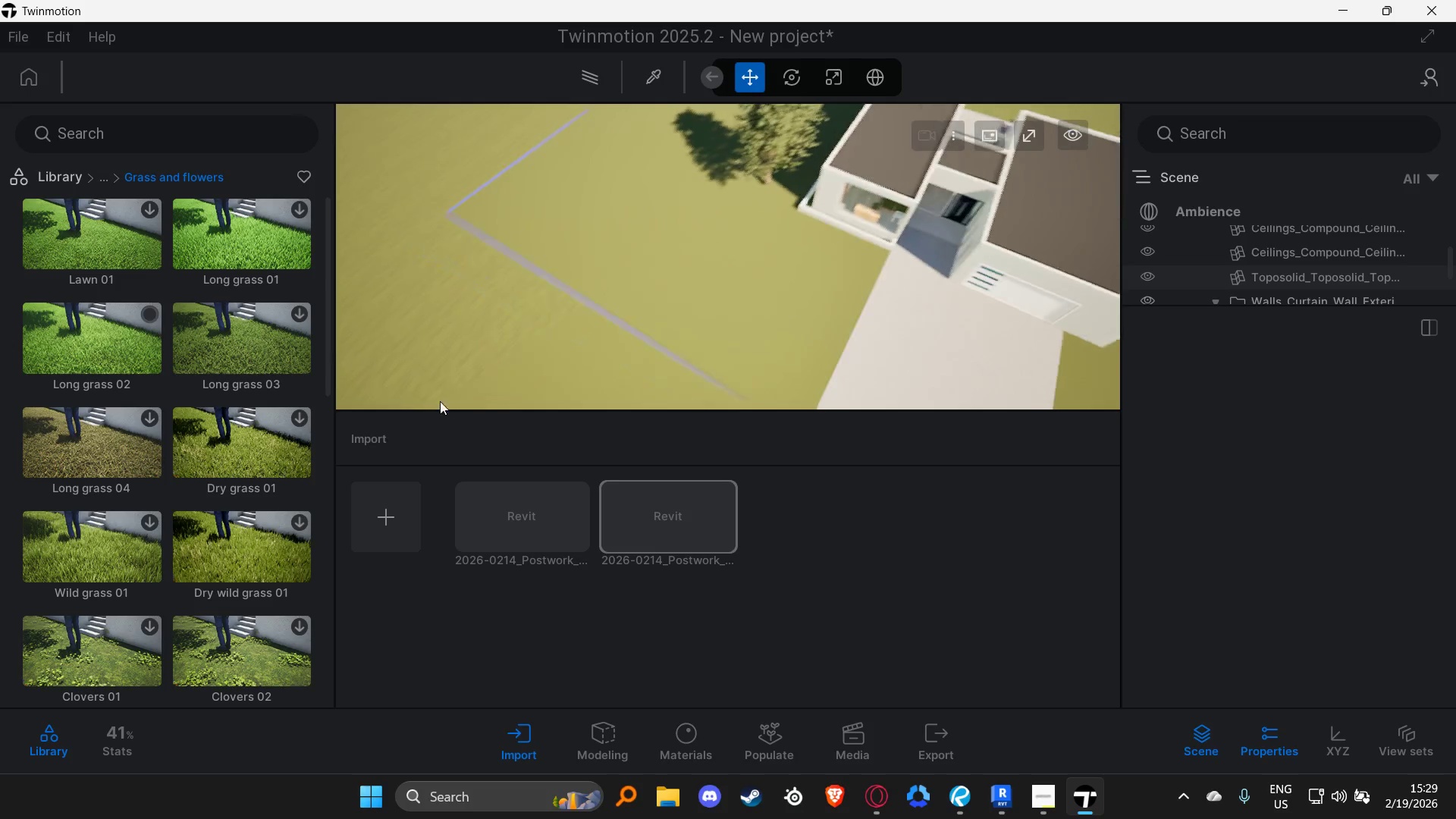 
key(A)
 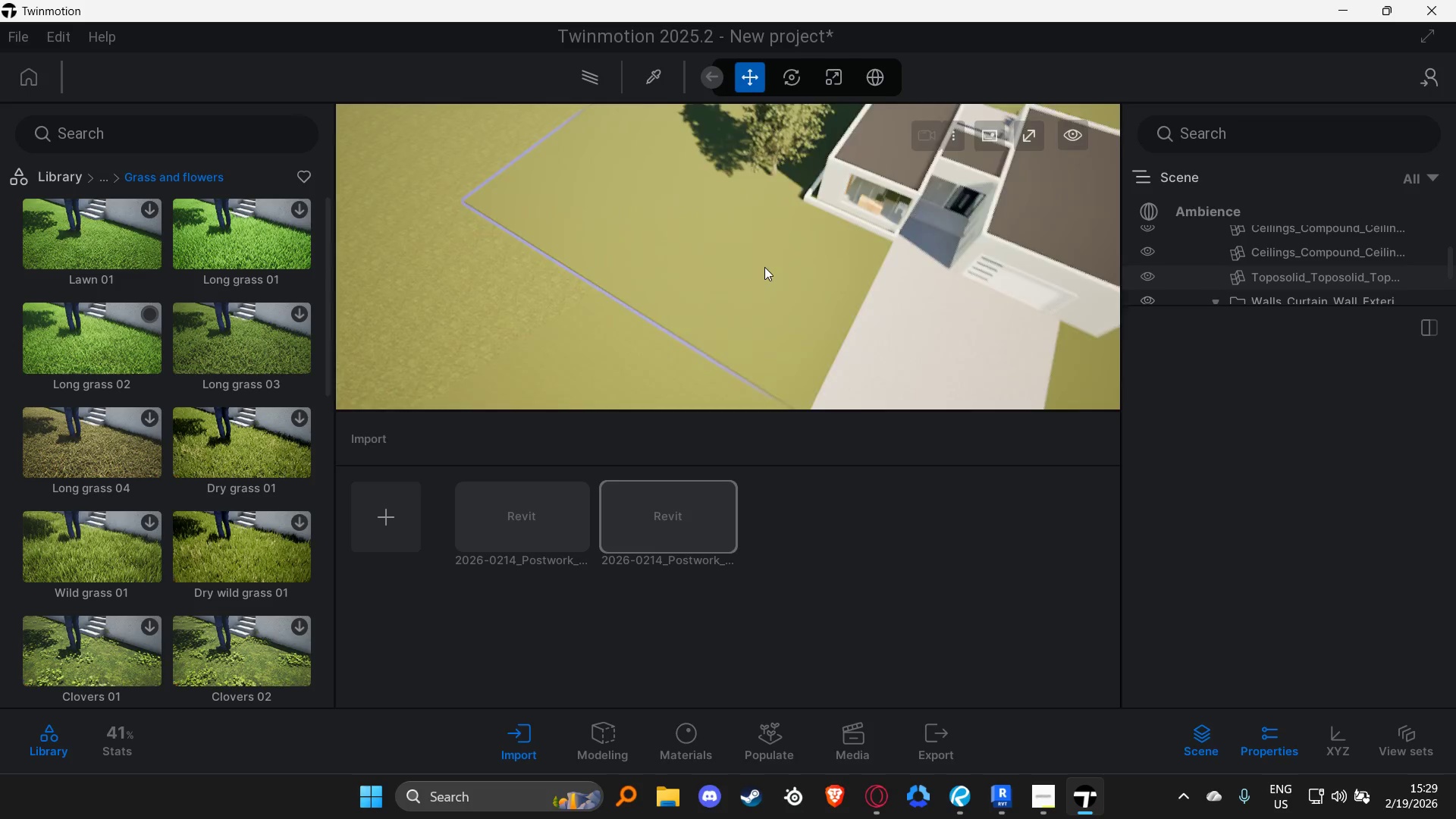 
hold_key(key=W, duration=0.33)
 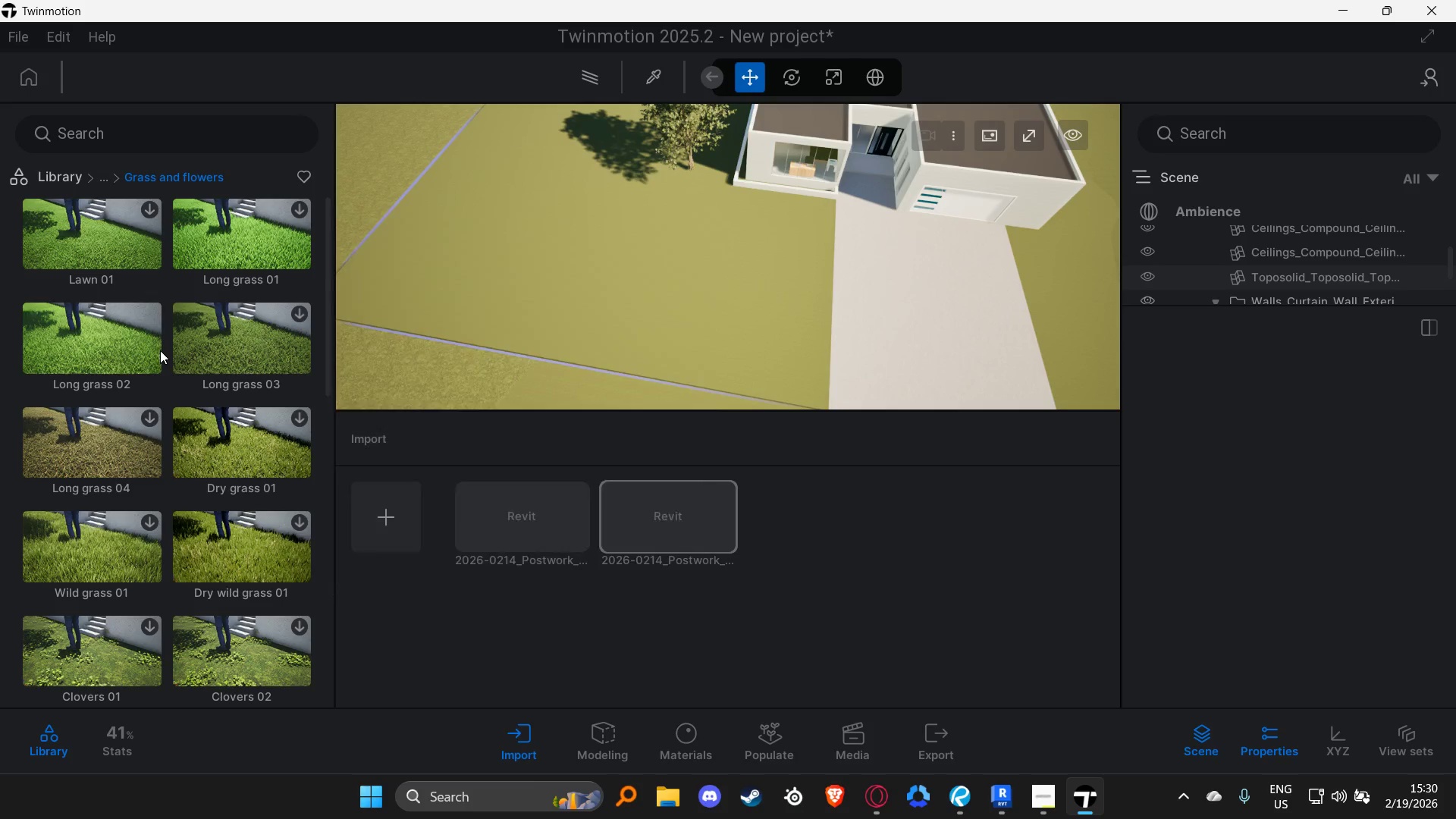 
left_click_drag(start_coordinate=[107, 343], to_coordinate=[513, 323])
 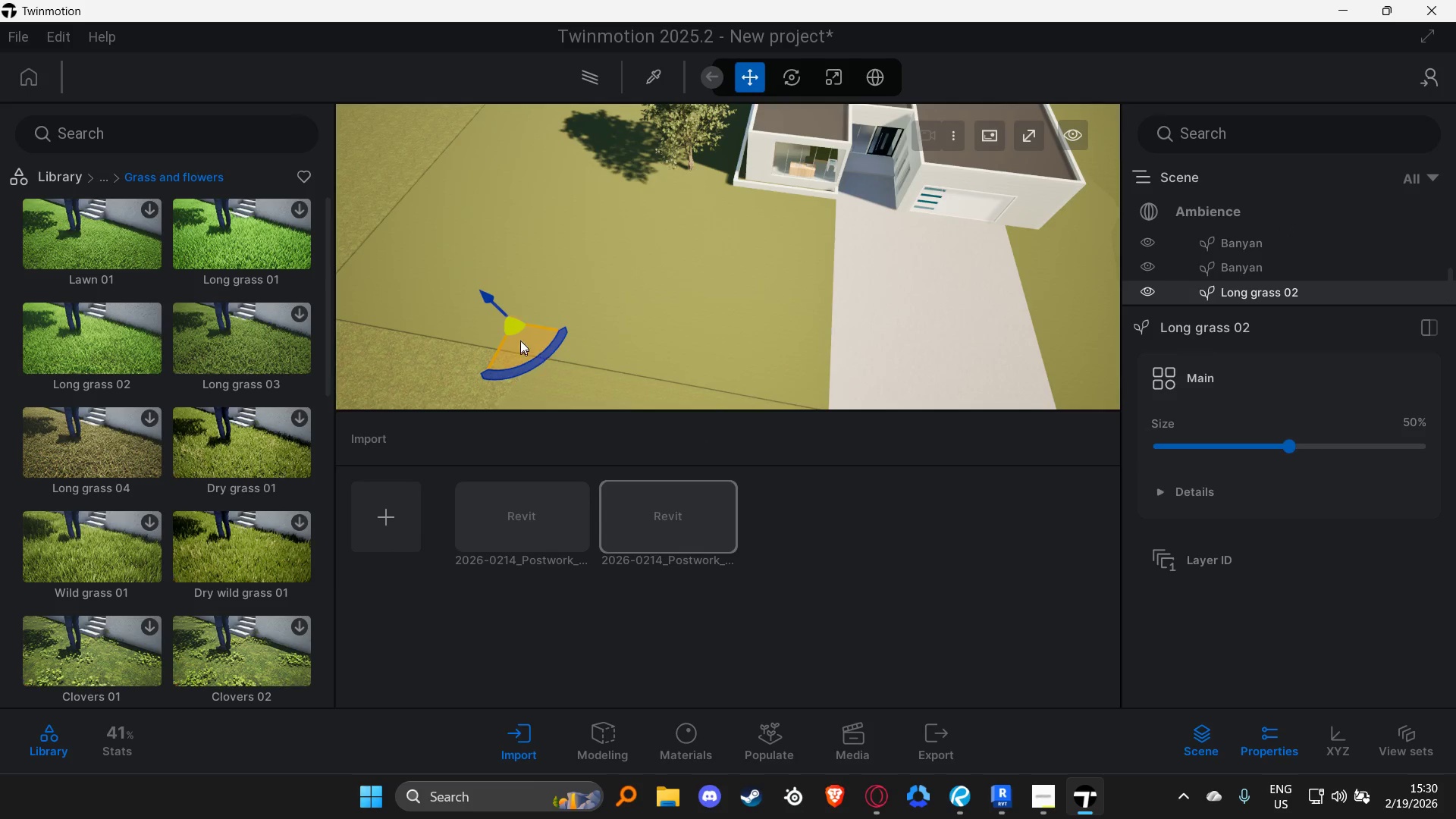 
left_click_drag(start_coordinate=[510, 328], to_coordinate=[808, 196])
 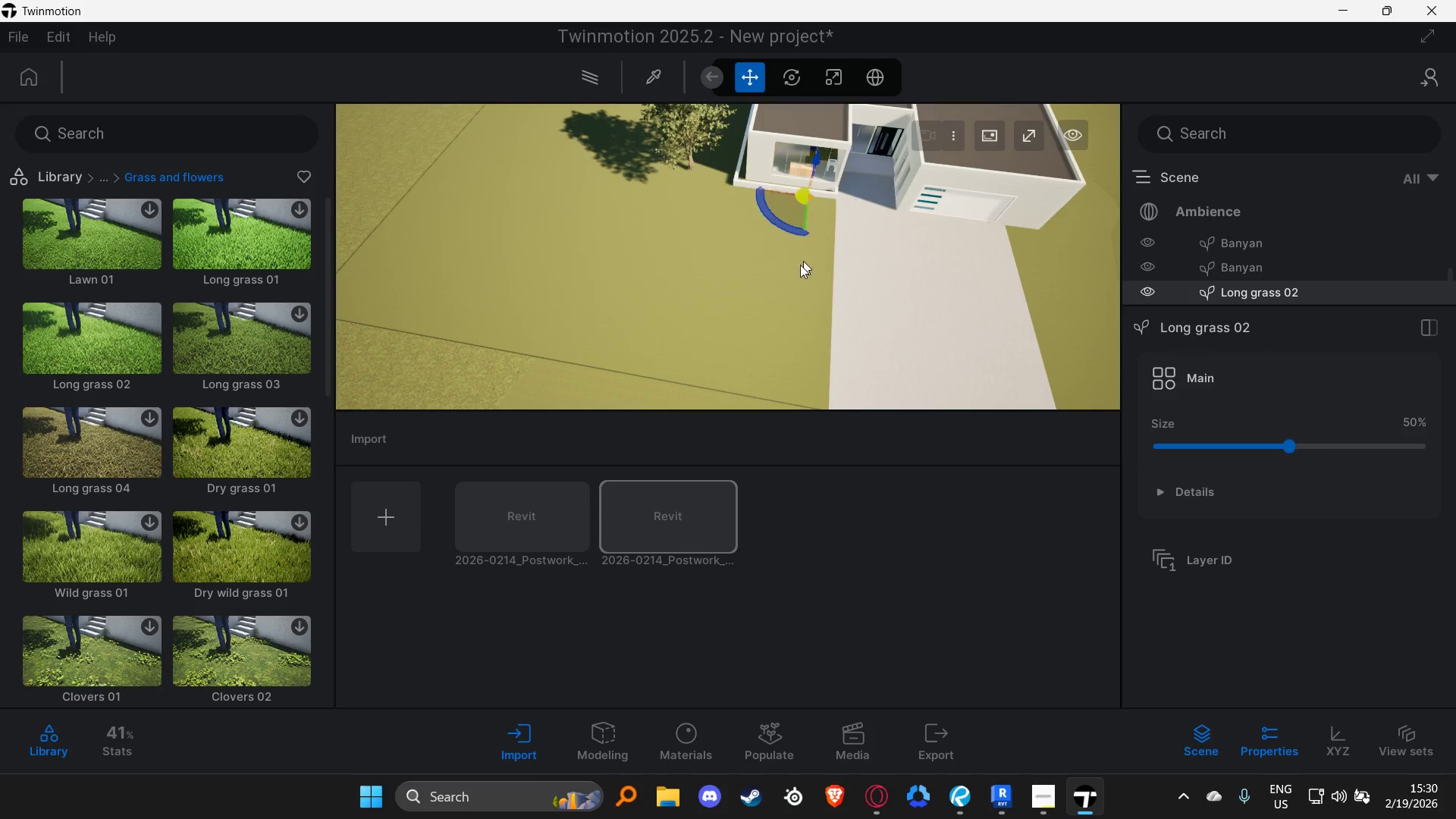 
left_click([721, 286])
 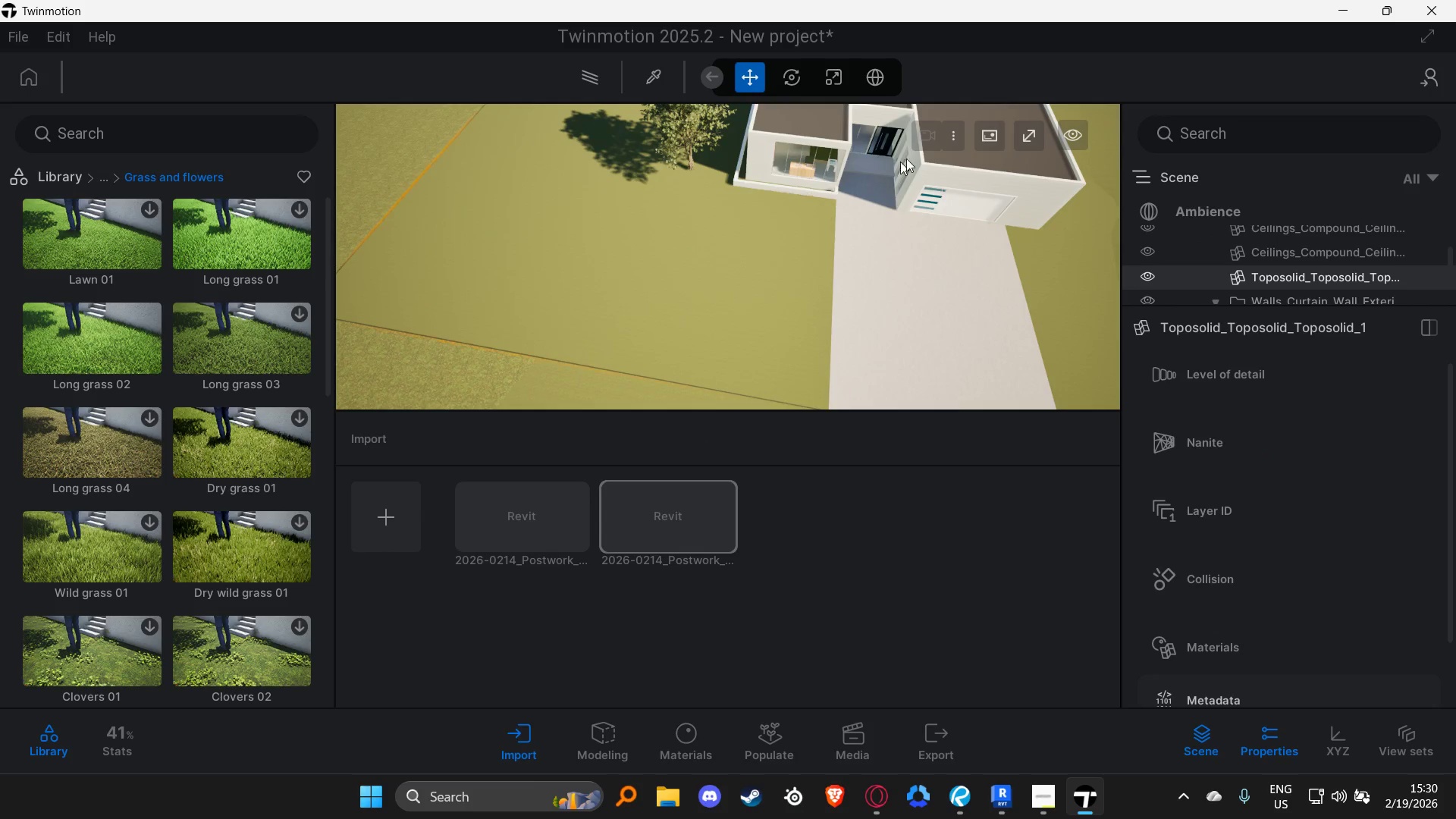 
hold_key(key=W, duration=0.34)
 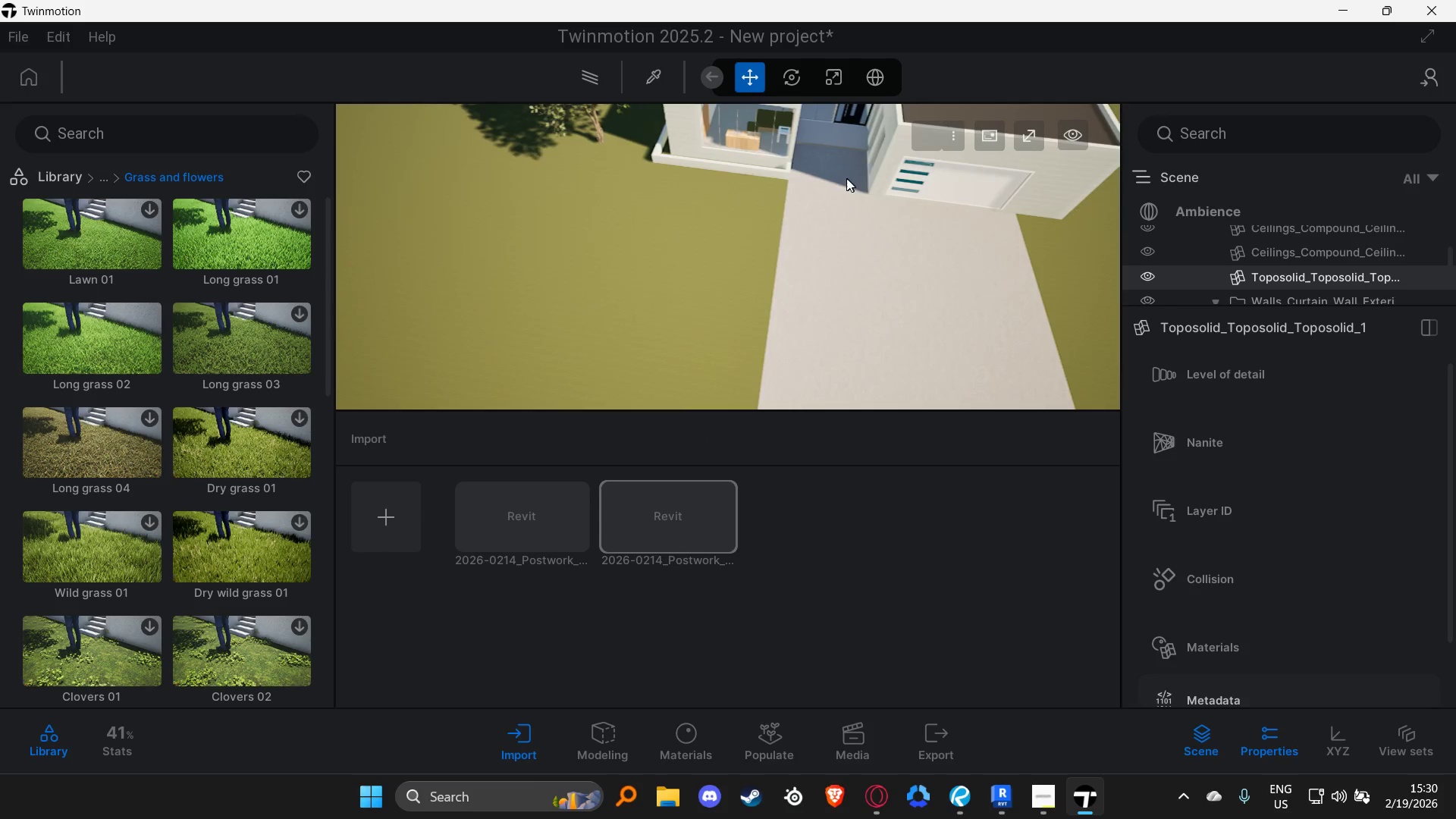 
hold_key(key=D, duration=0.41)
 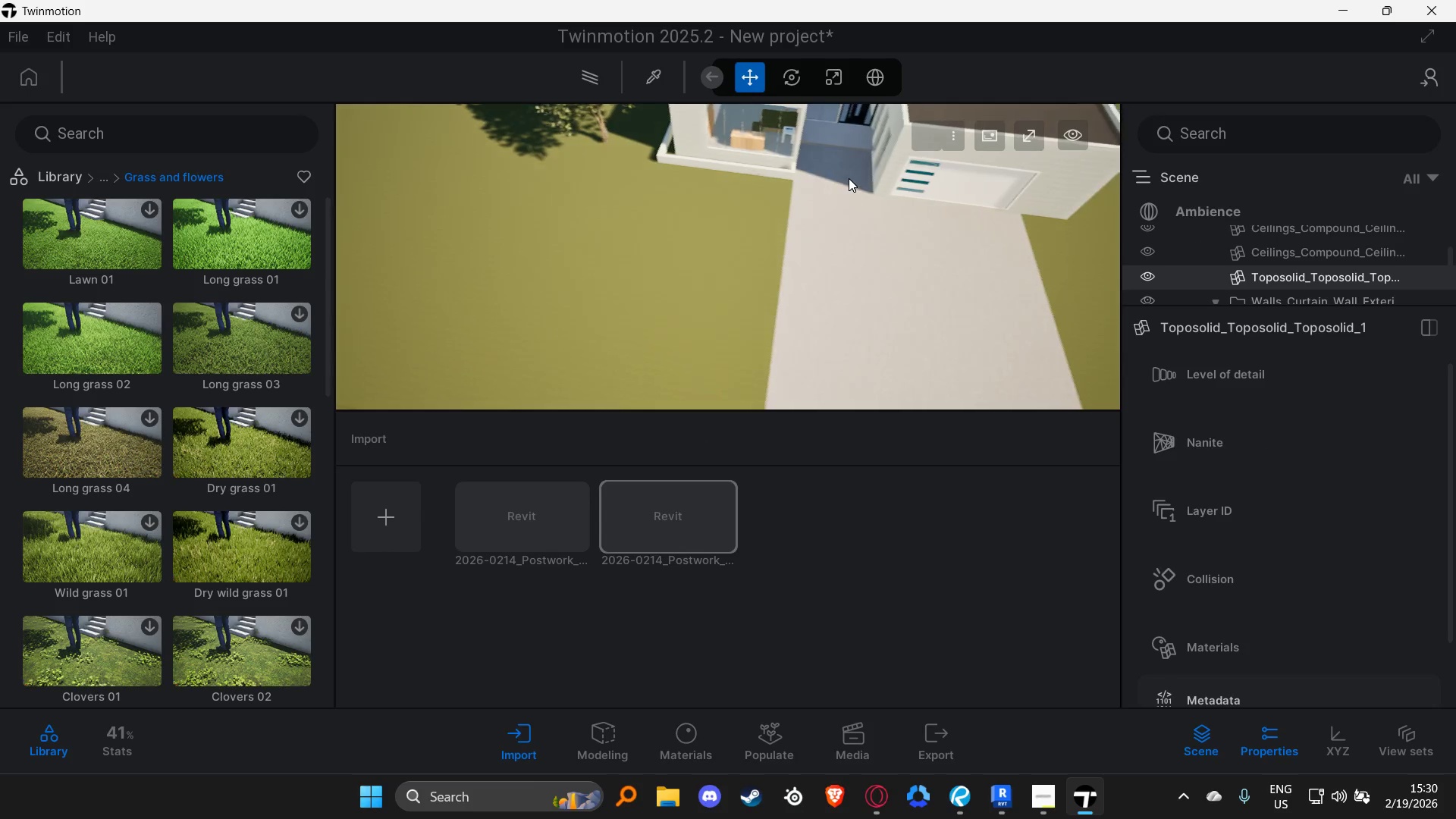 
scroll: coordinate [944, 147], scroll_direction: up, amount: 5.0
 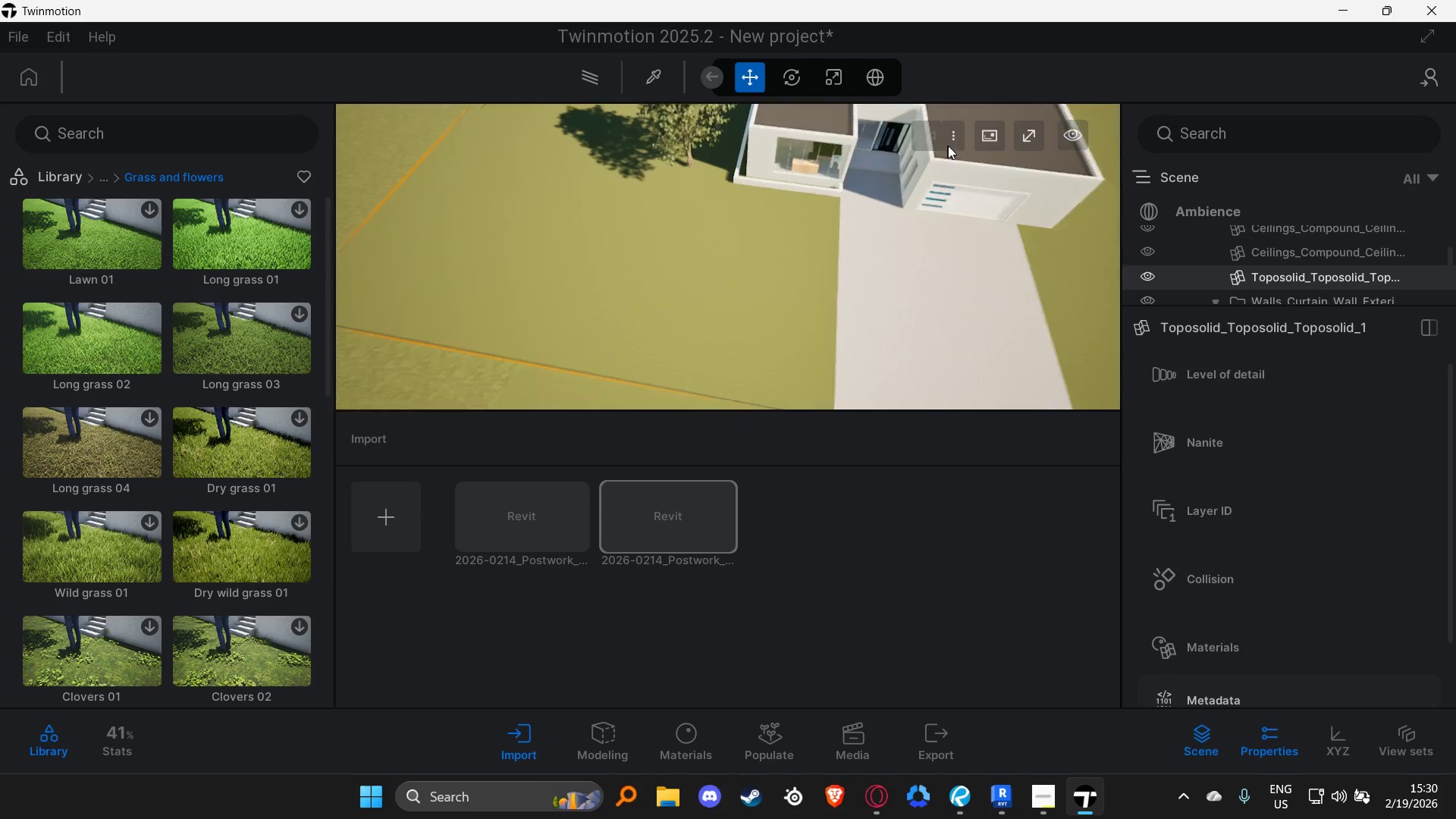 
key(Control+Z)
 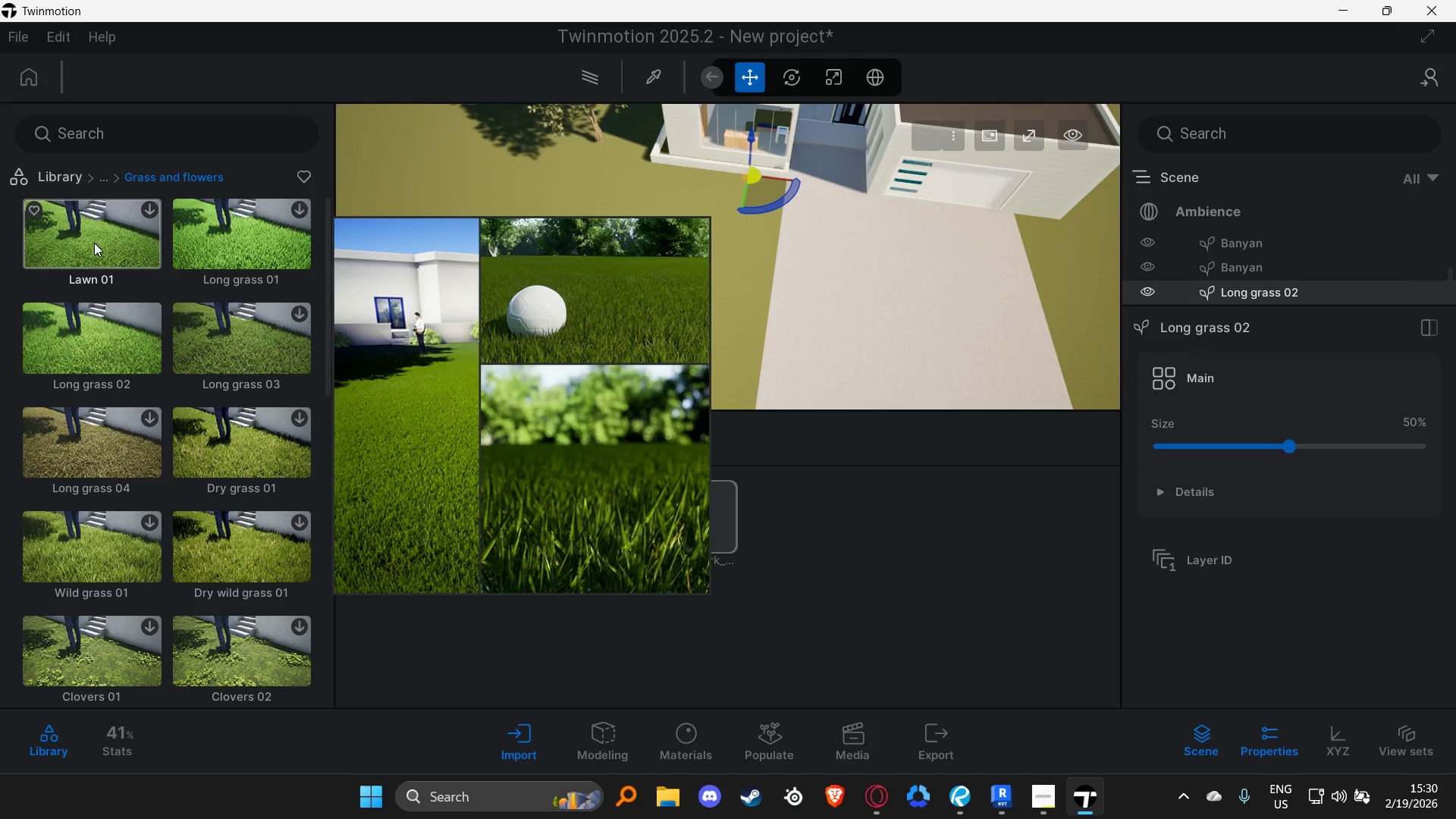 
key(Control+ControlLeft)
 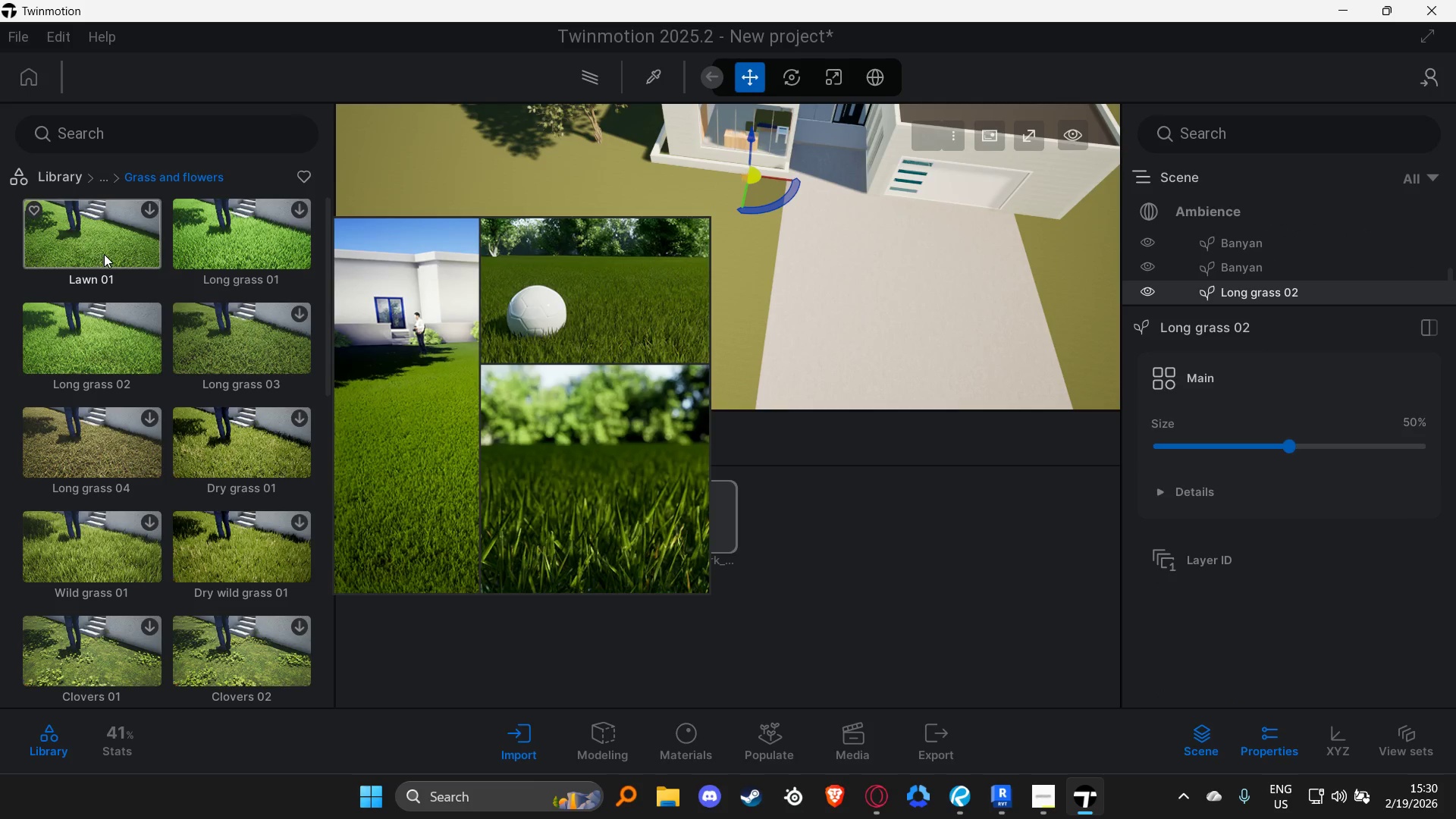 
key(Control+Z)
 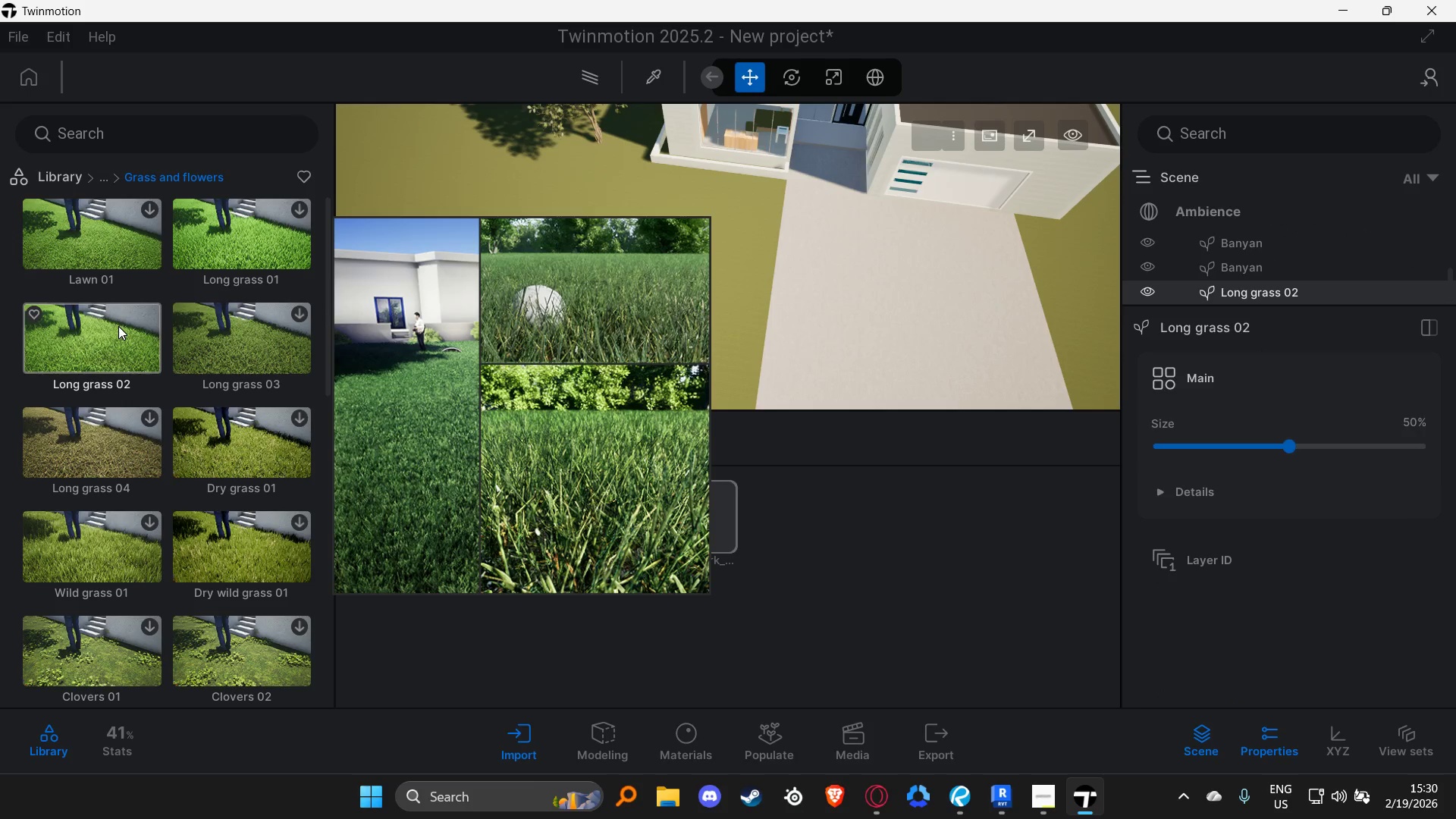 
left_click([118, 329])
 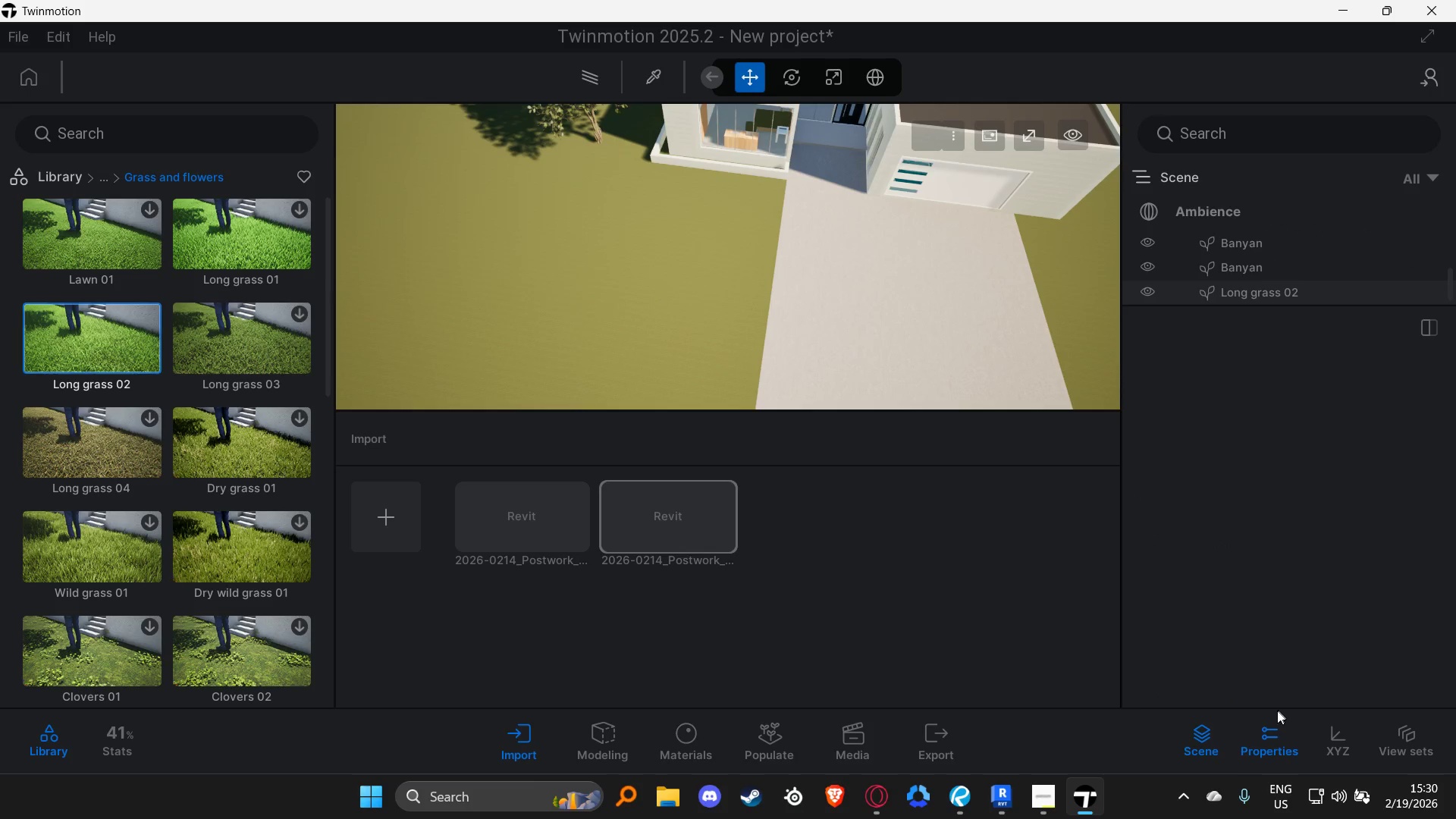 
left_click([769, 739])
 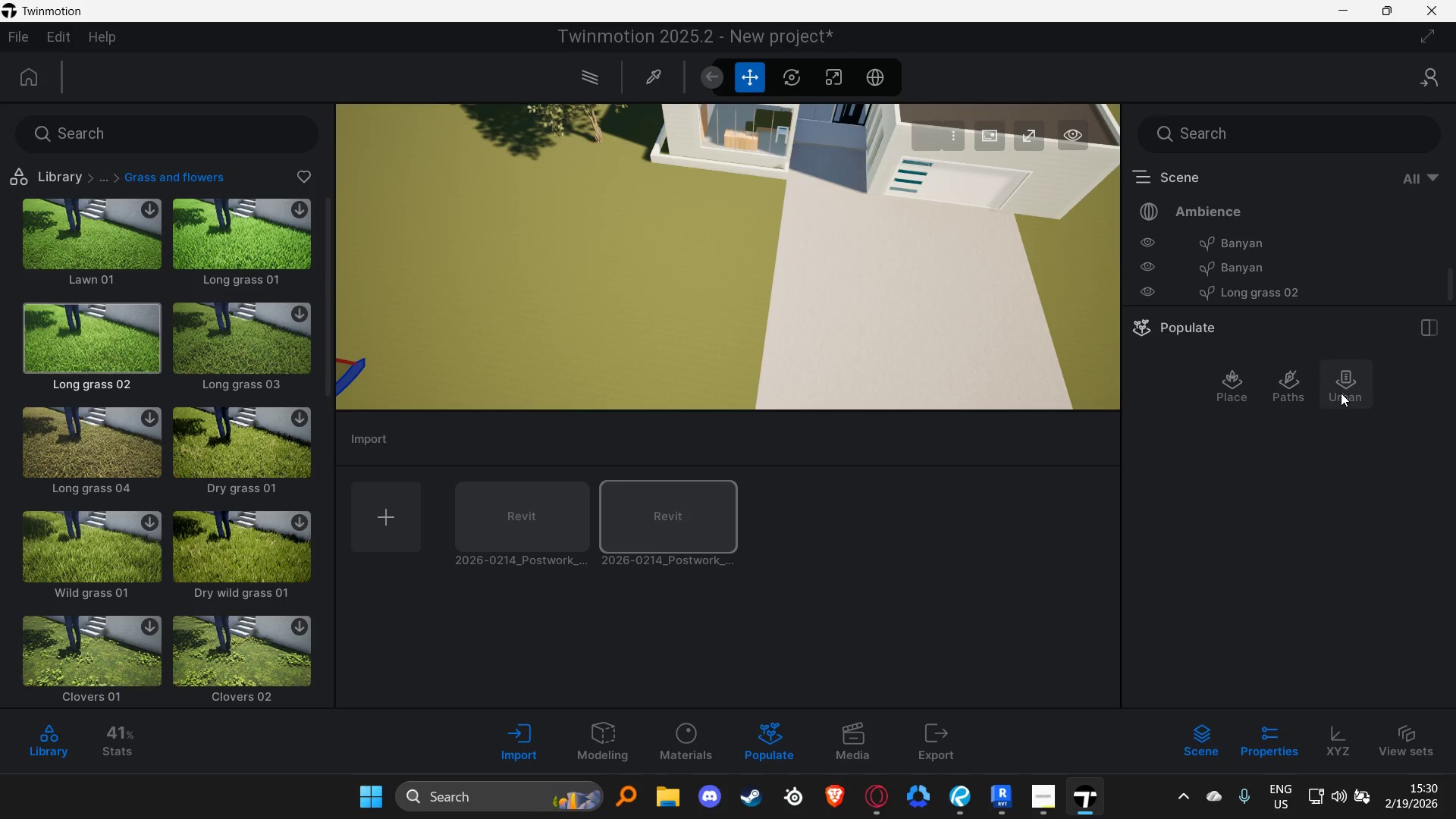 
left_click([1341, 393])
 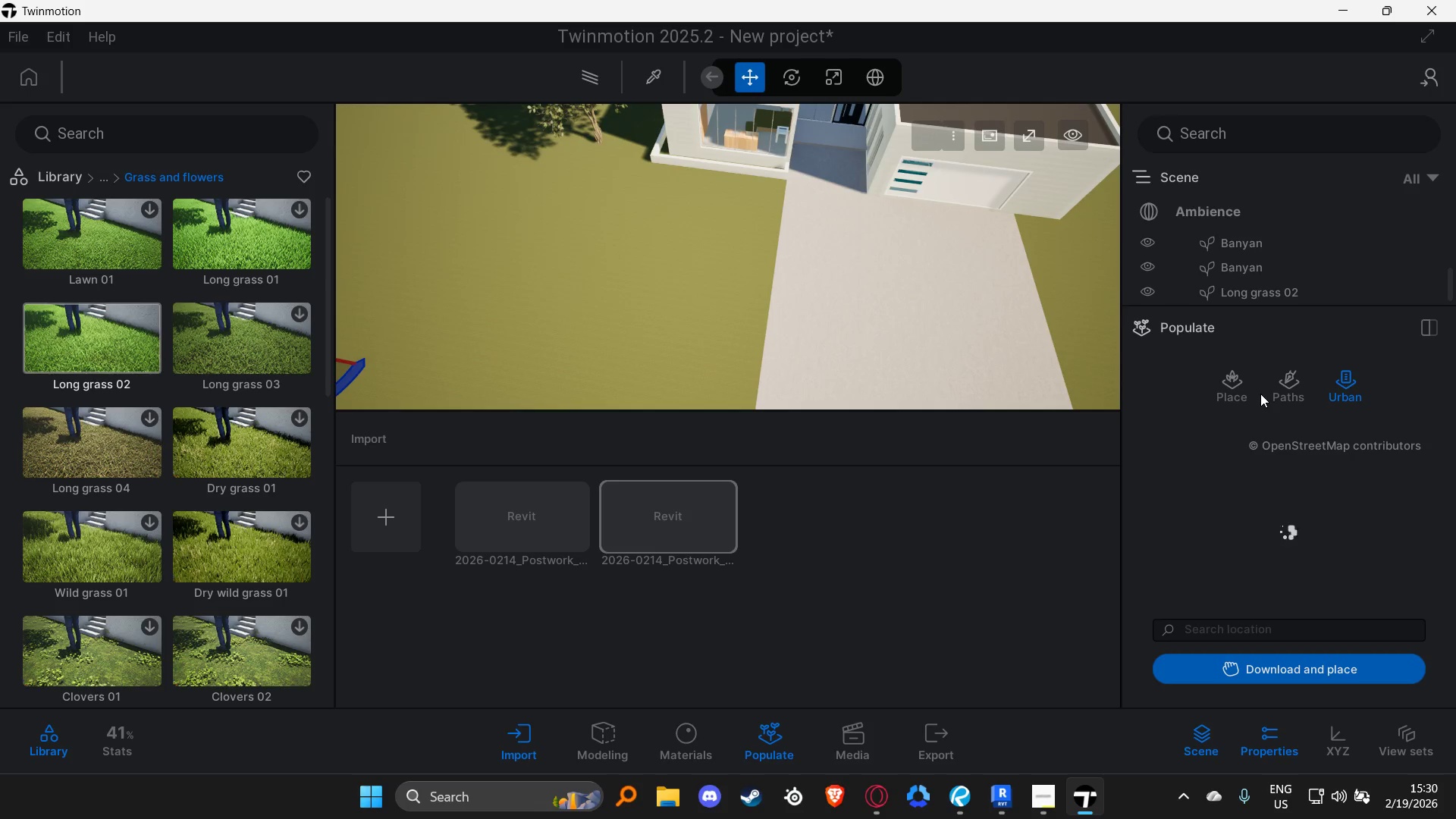 
double_click([1247, 393])
 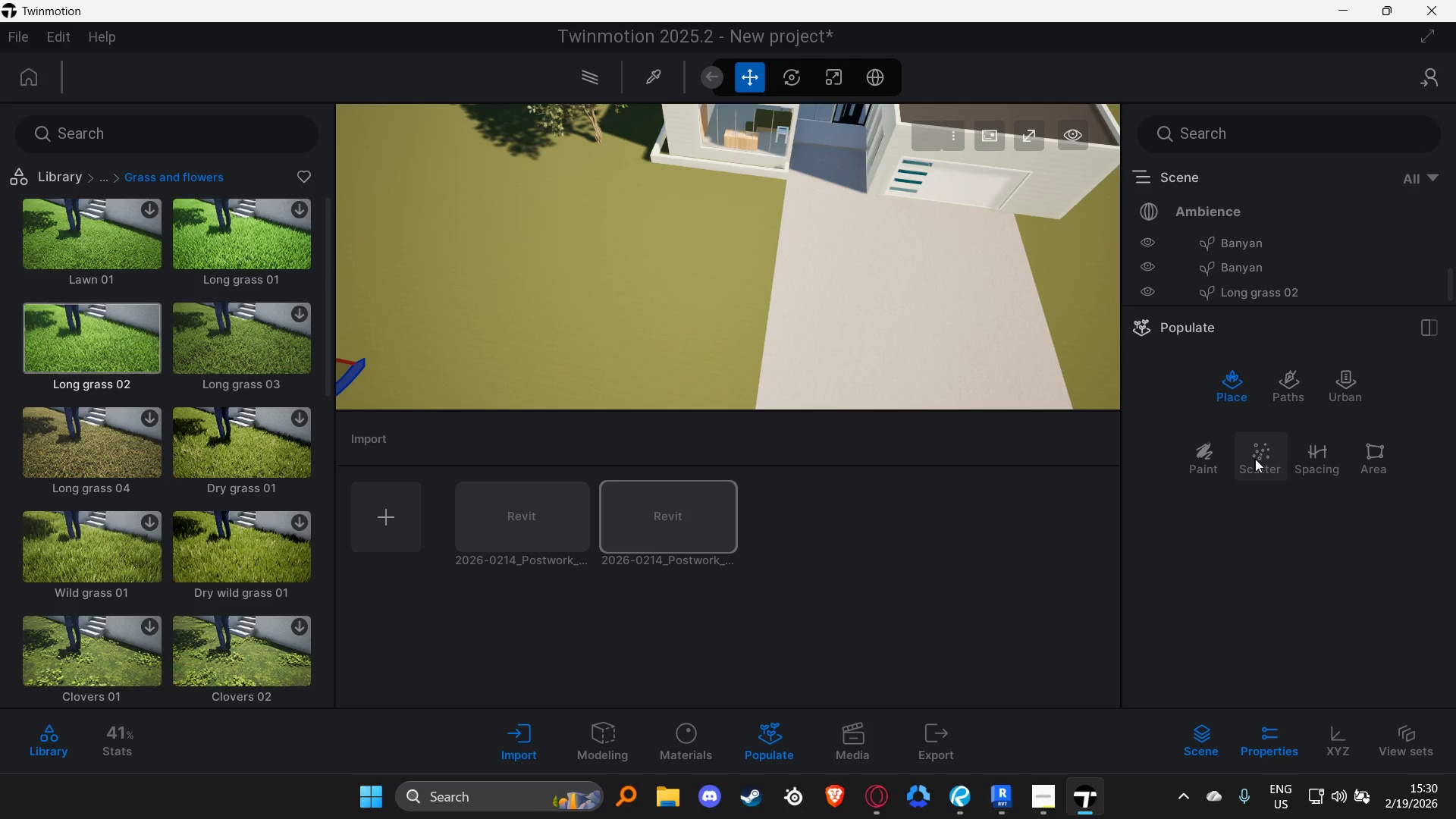 
left_click([1258, 460])
 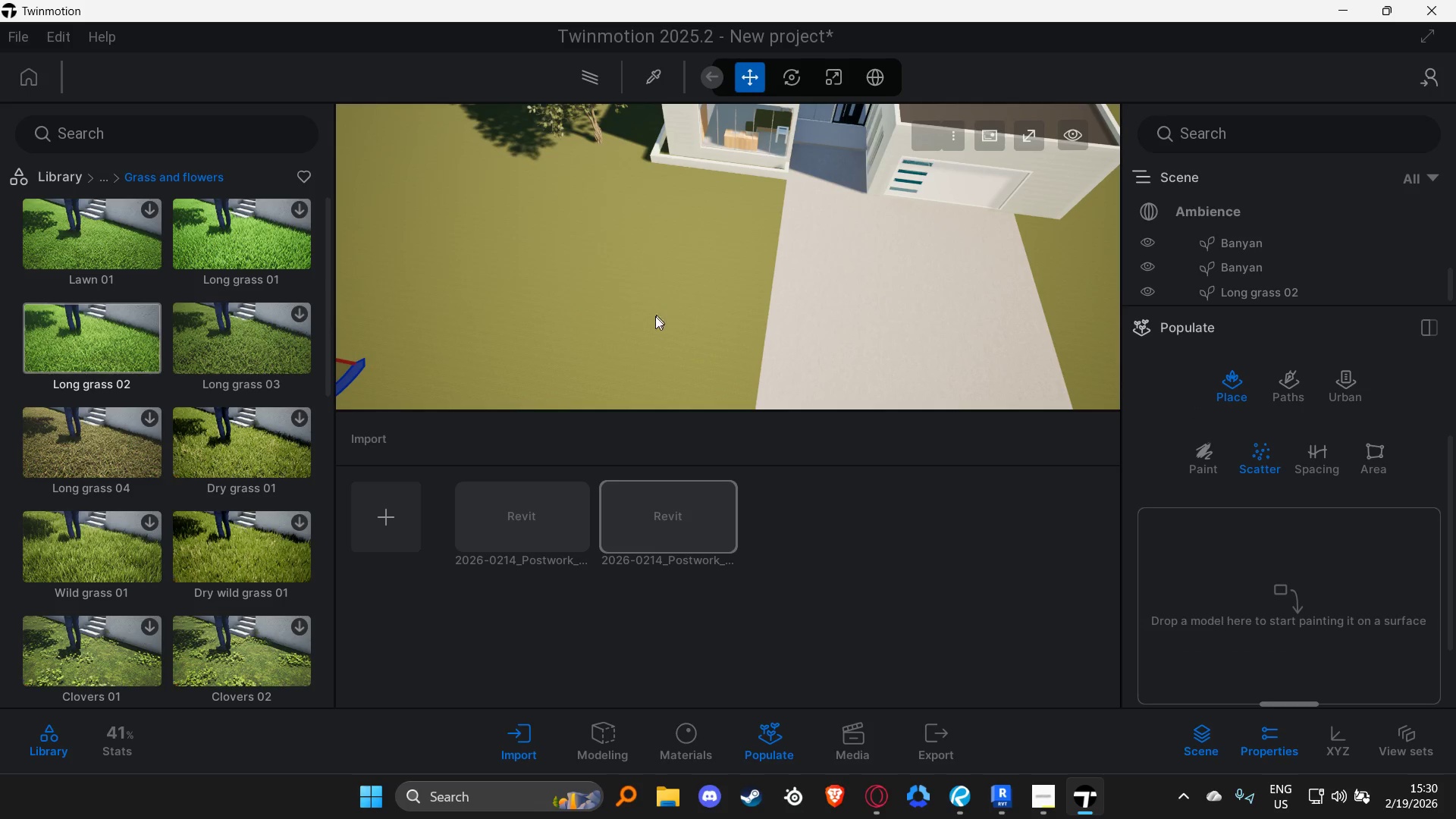 
hold_key(key=S, duration=0.36)
 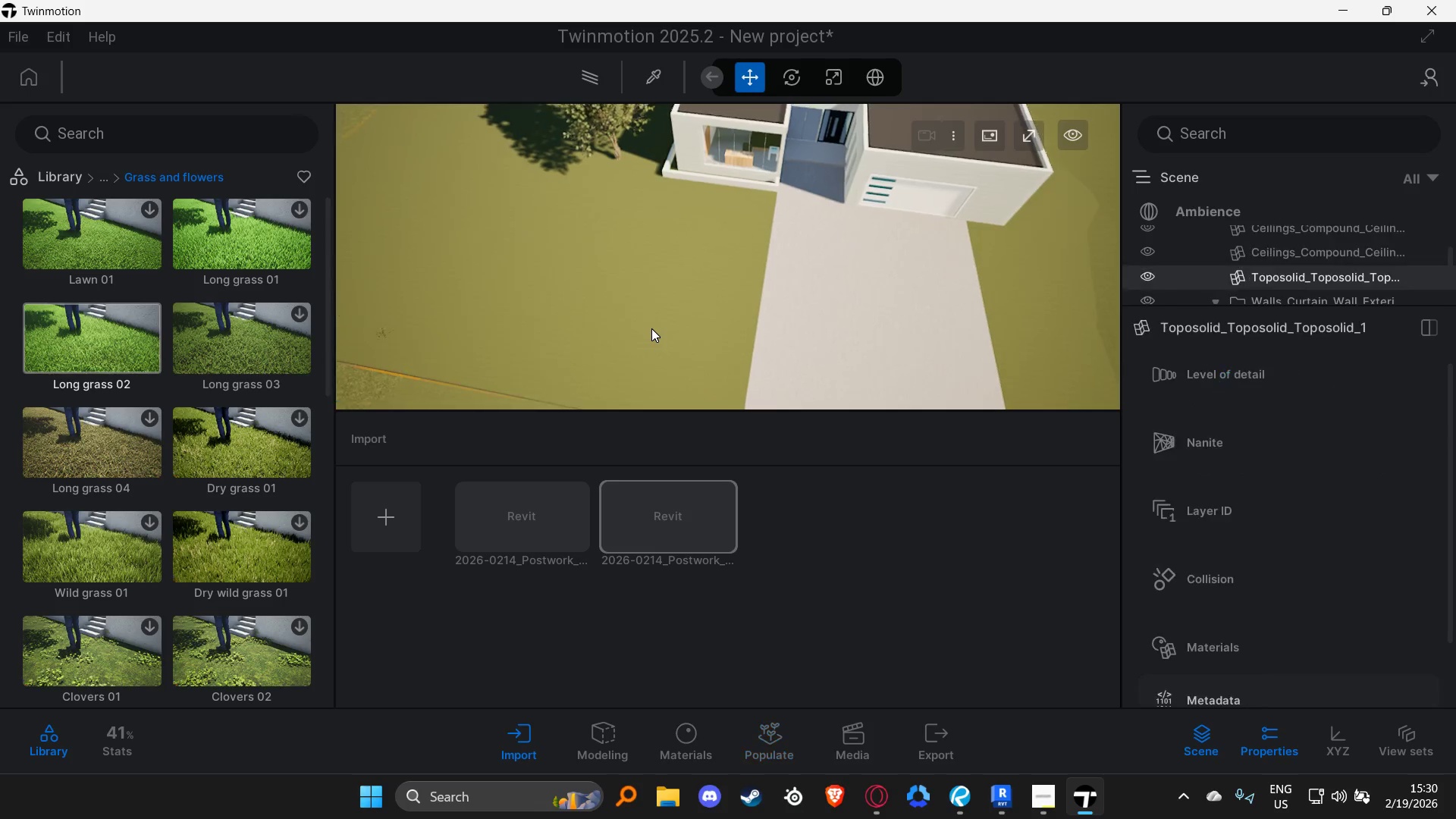 
double_click([645, 327])
 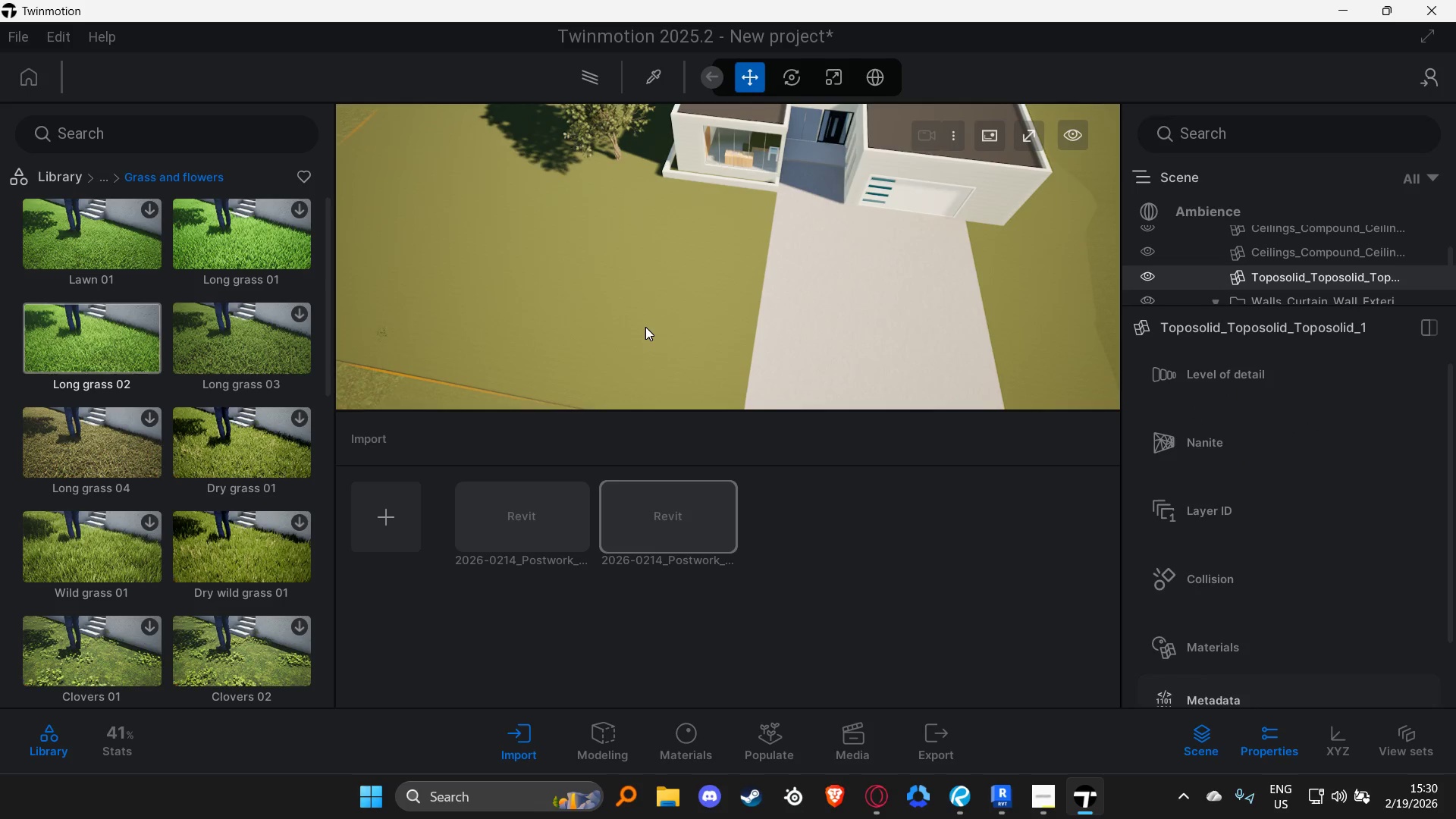 
triple_click([645, 327])
 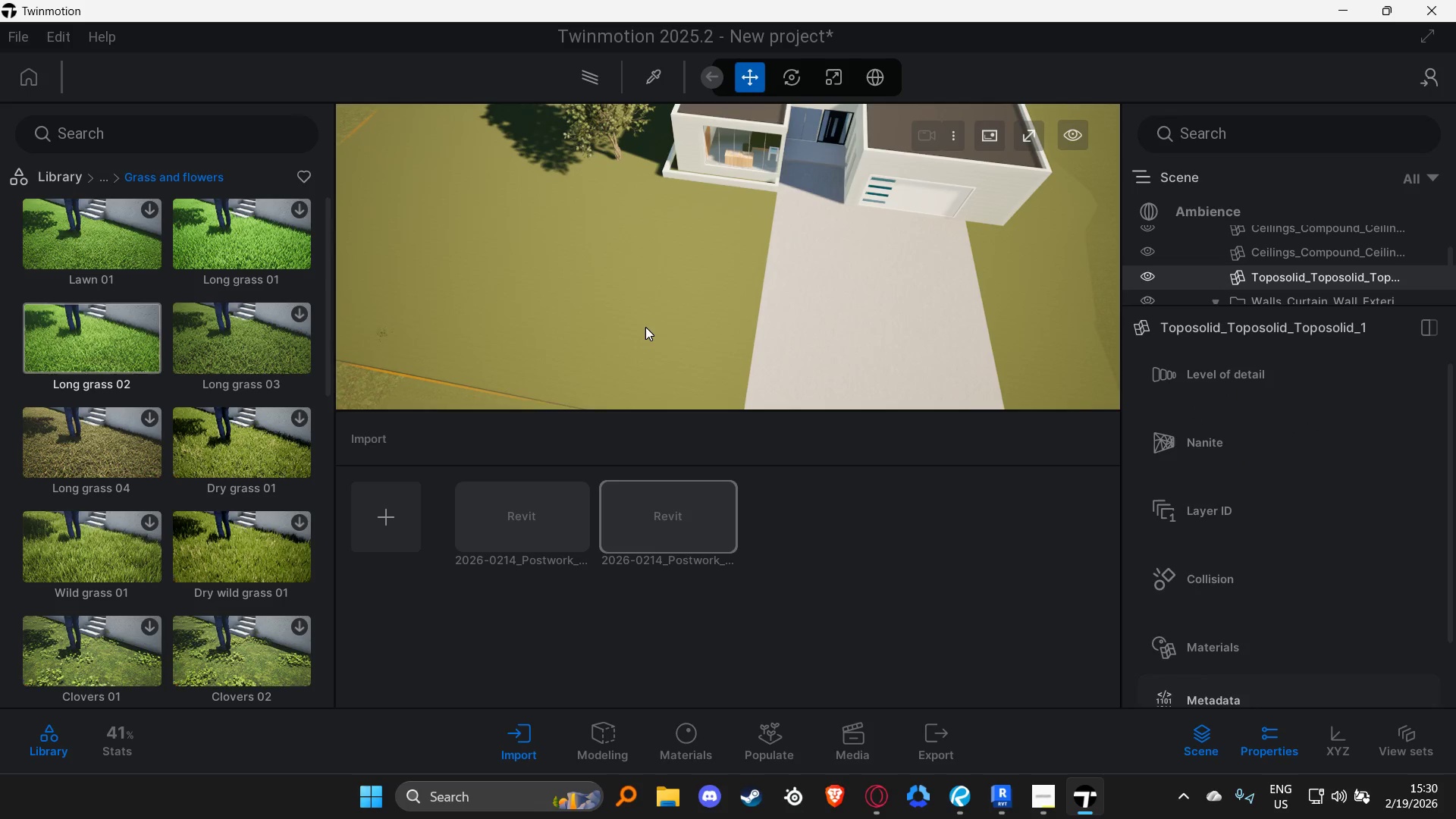 
triple_click([645, 327])
 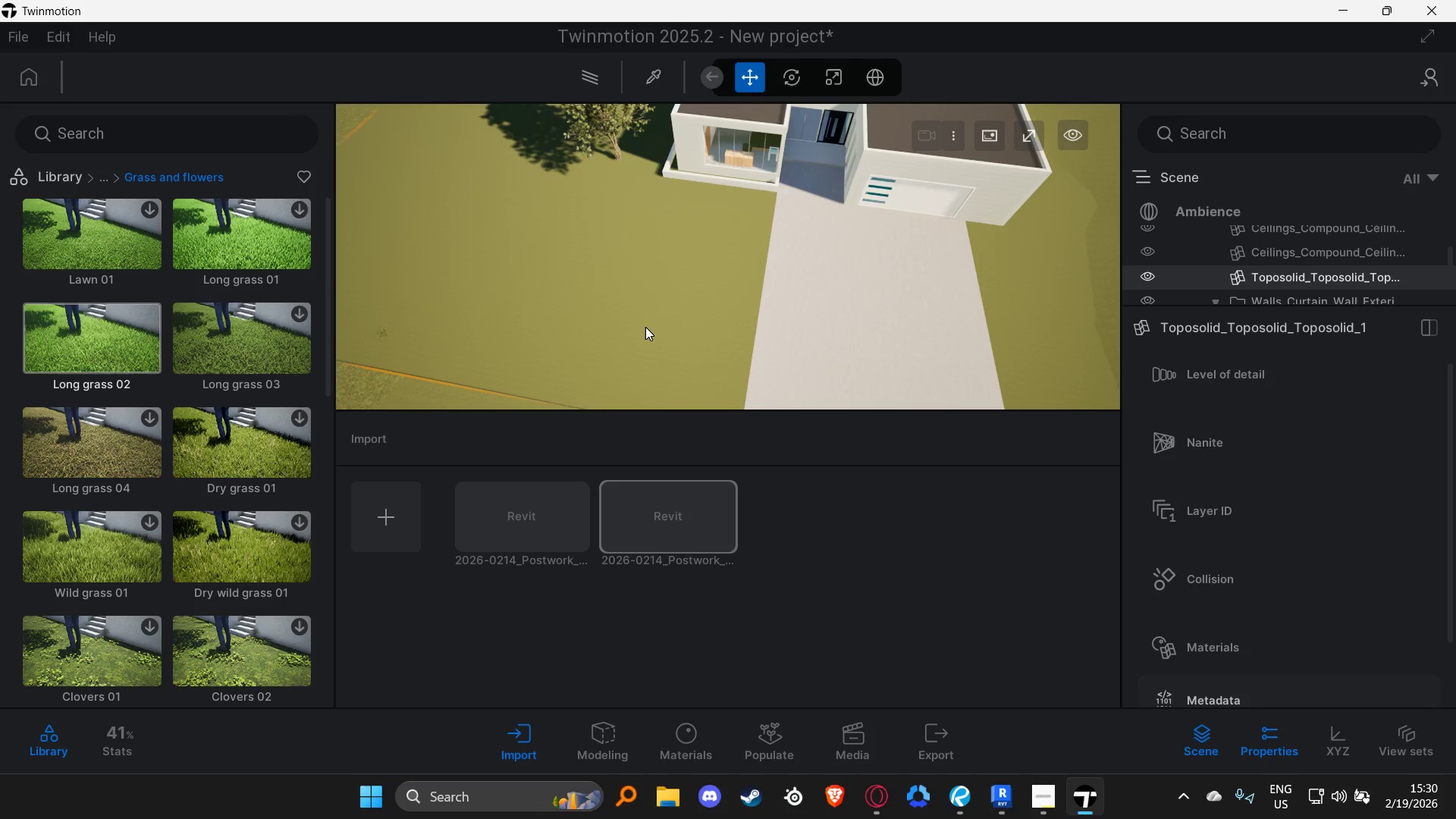 
triple_click([645, 327])
 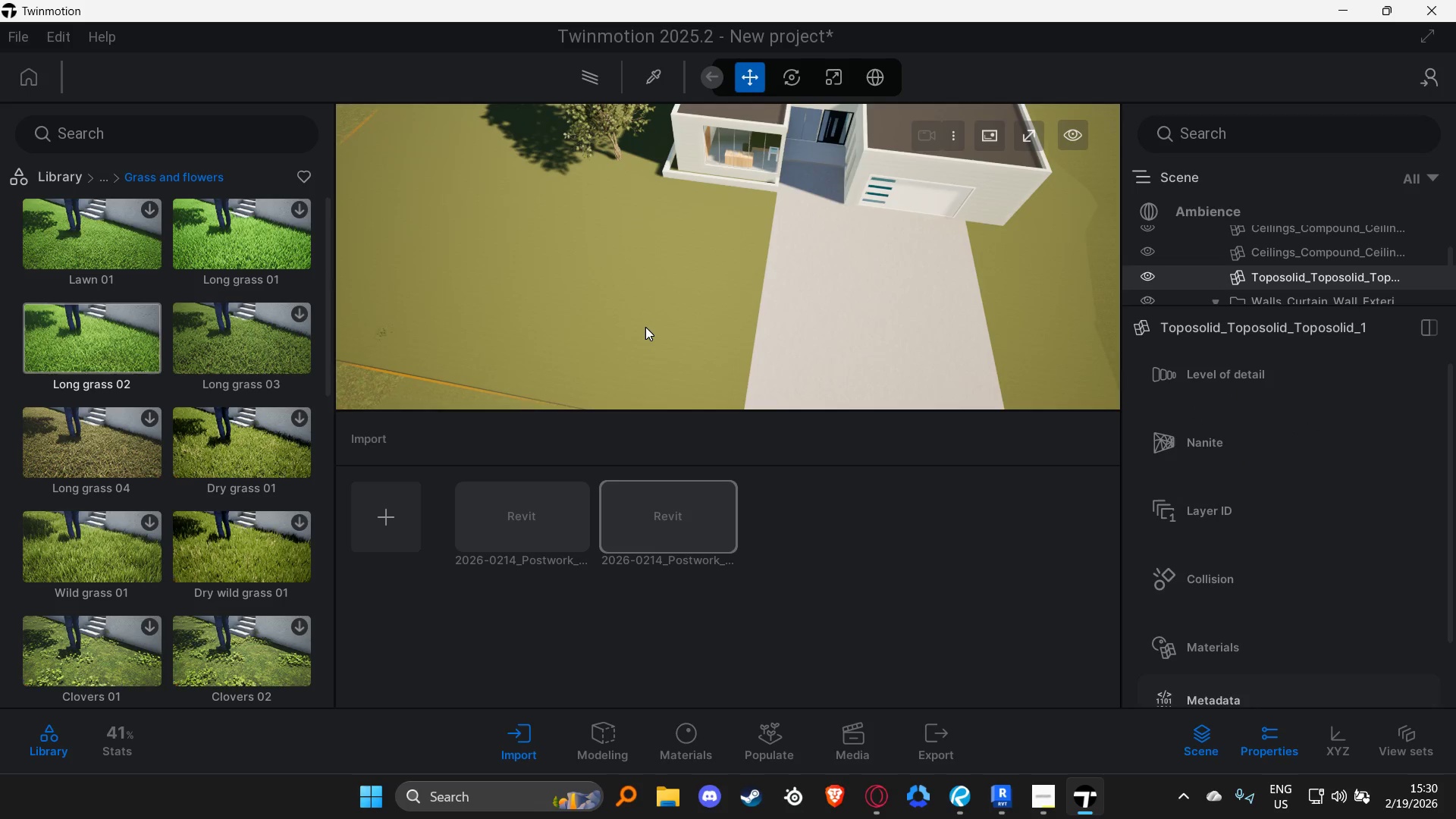 
triple_click([645, 327])
 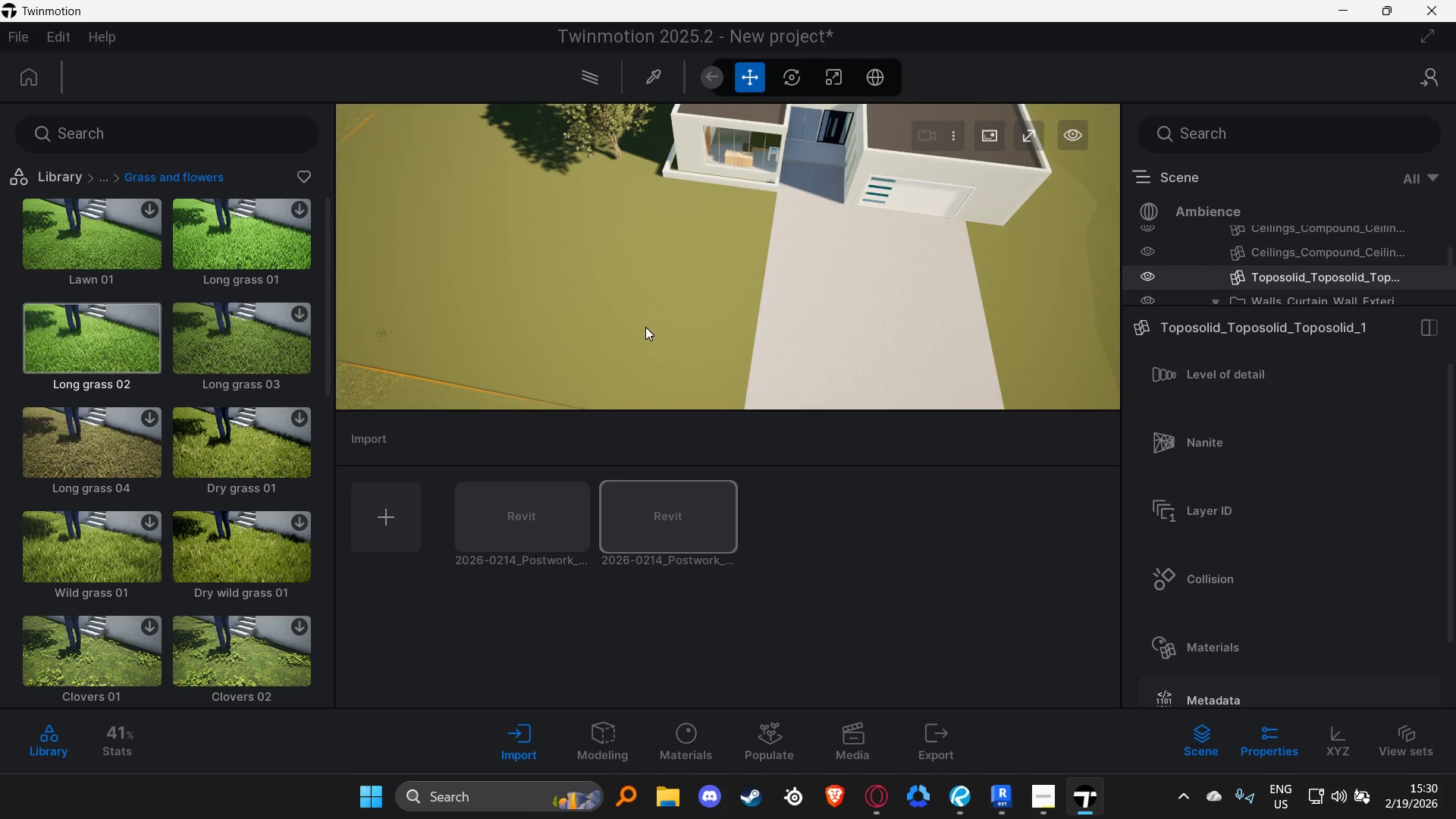 
hold_key(key=A, duration=0.92)
 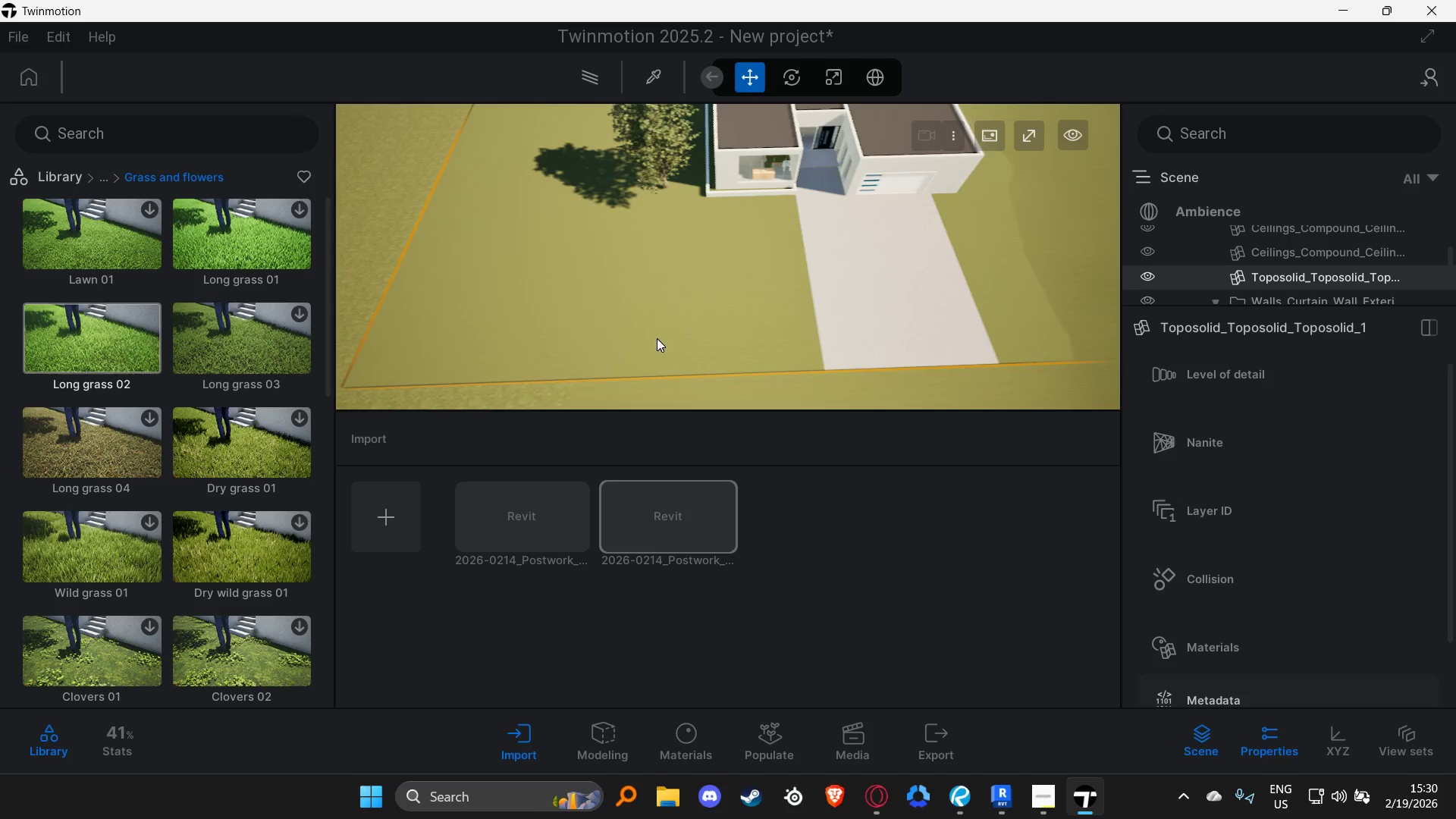 
hold_key(key=S, duration=0.7)
 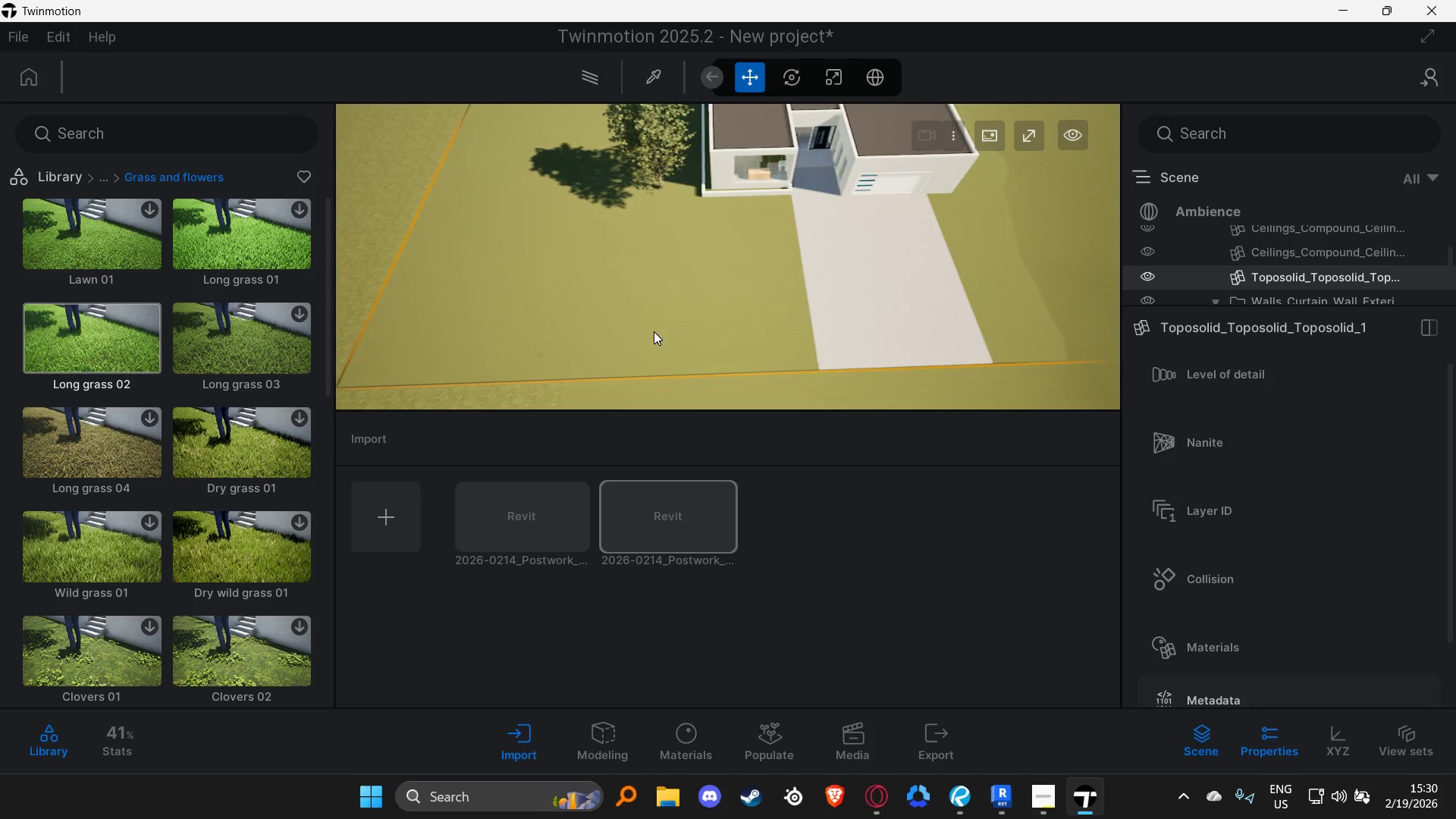 
hold_key(key=D, duration=0.47)
 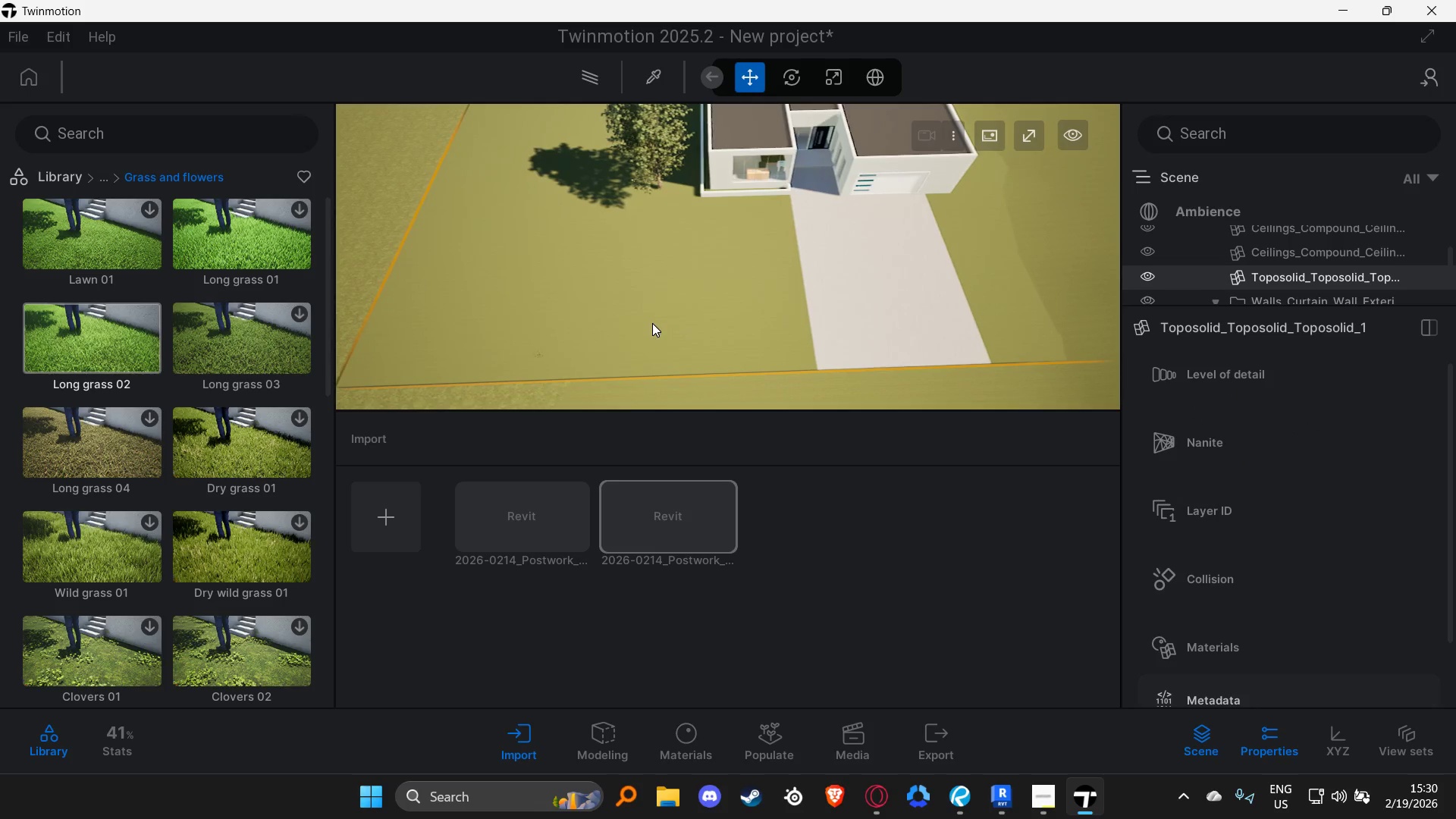 
double_click([652, 323])
 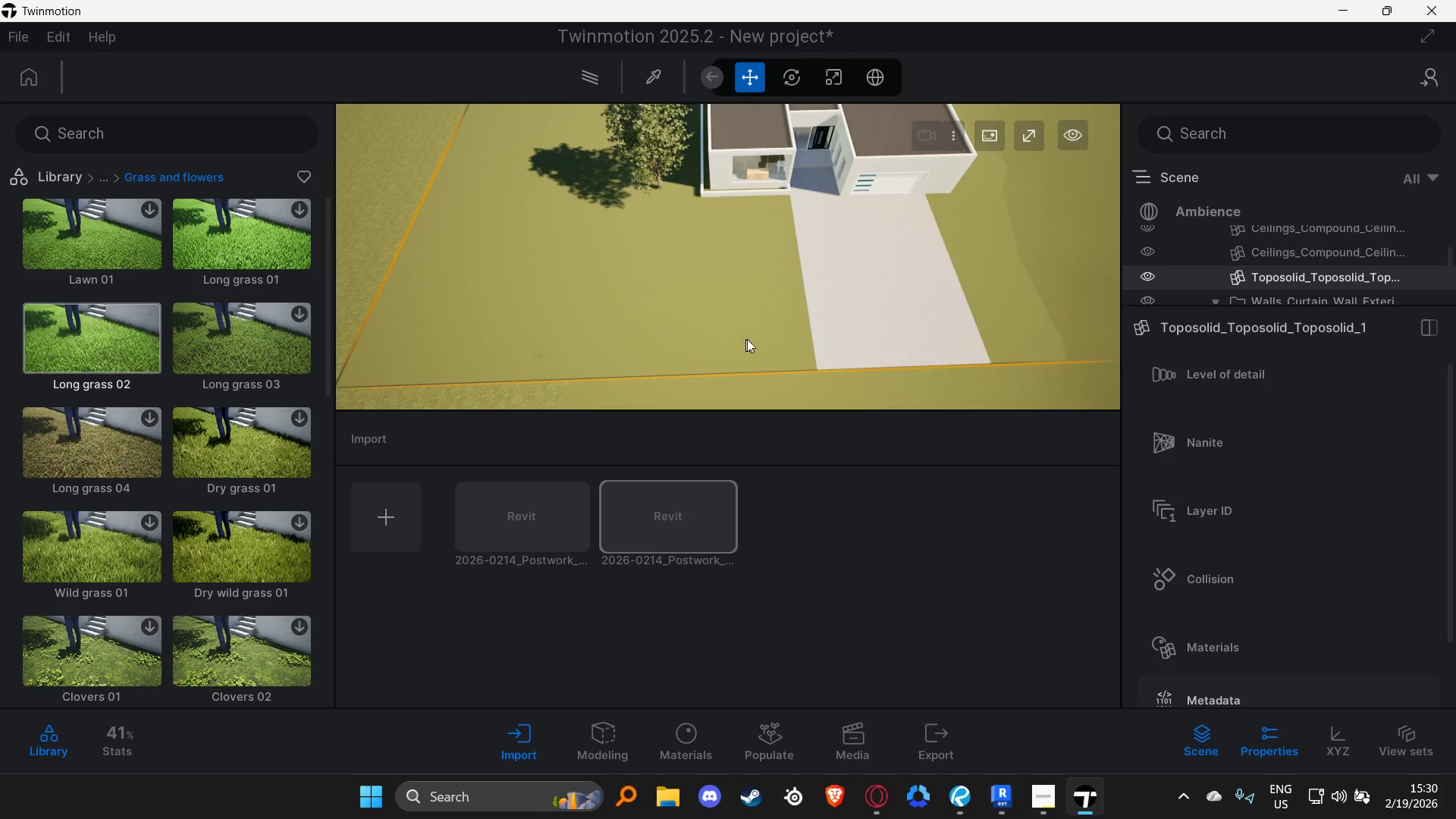 
key(A)
 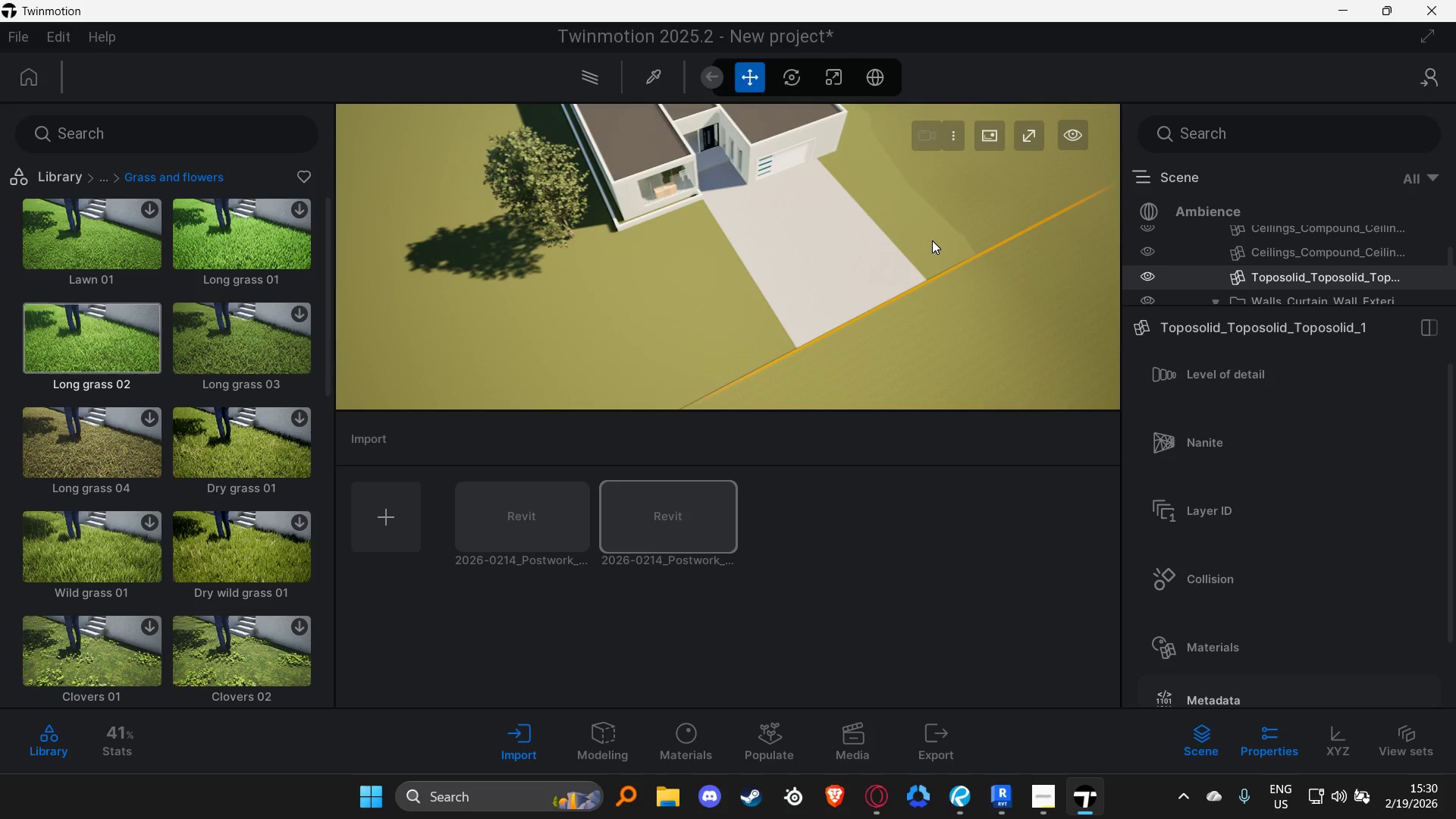 
double_click([932, 240])
 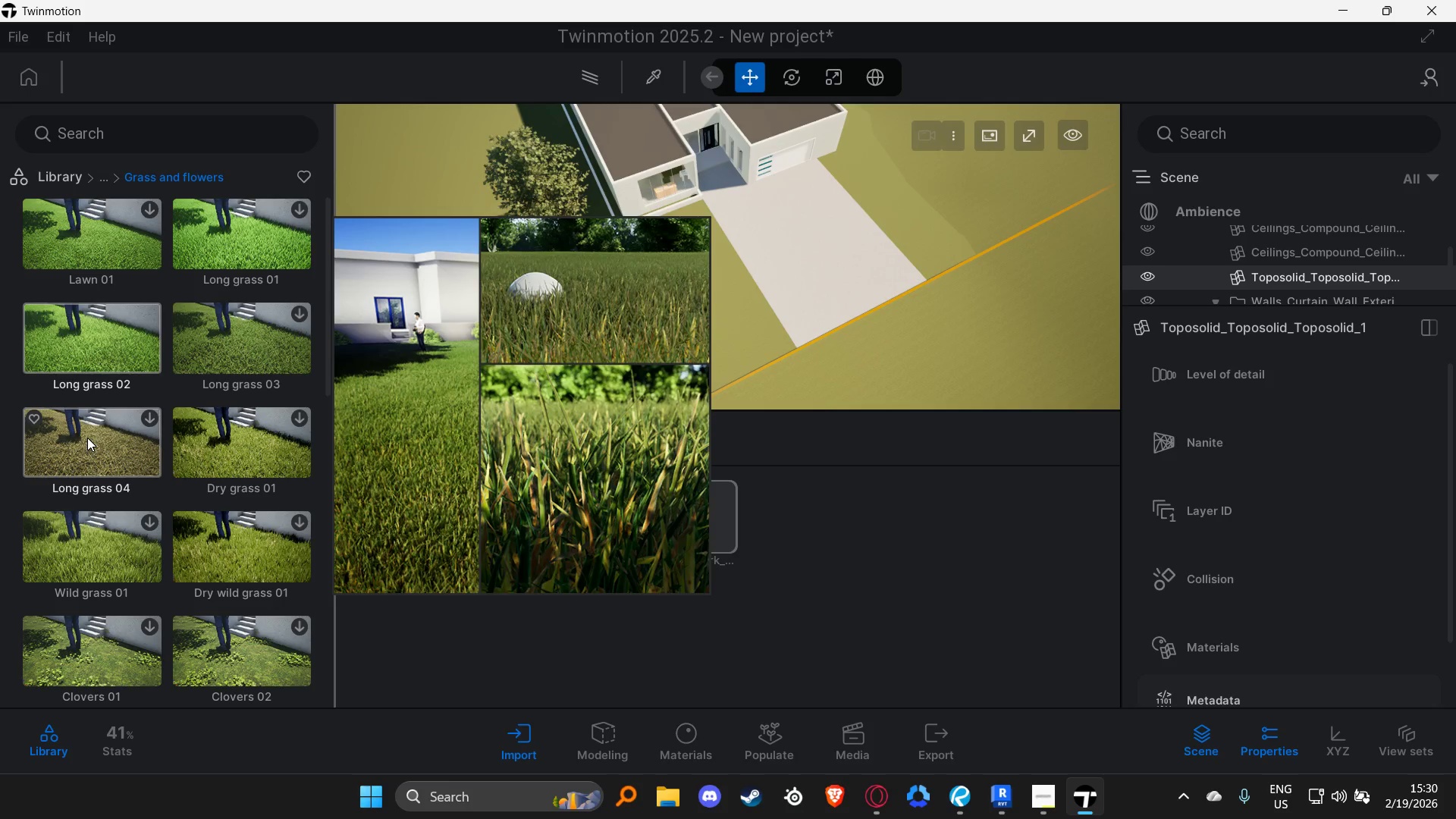 
left_click([87, 438])
 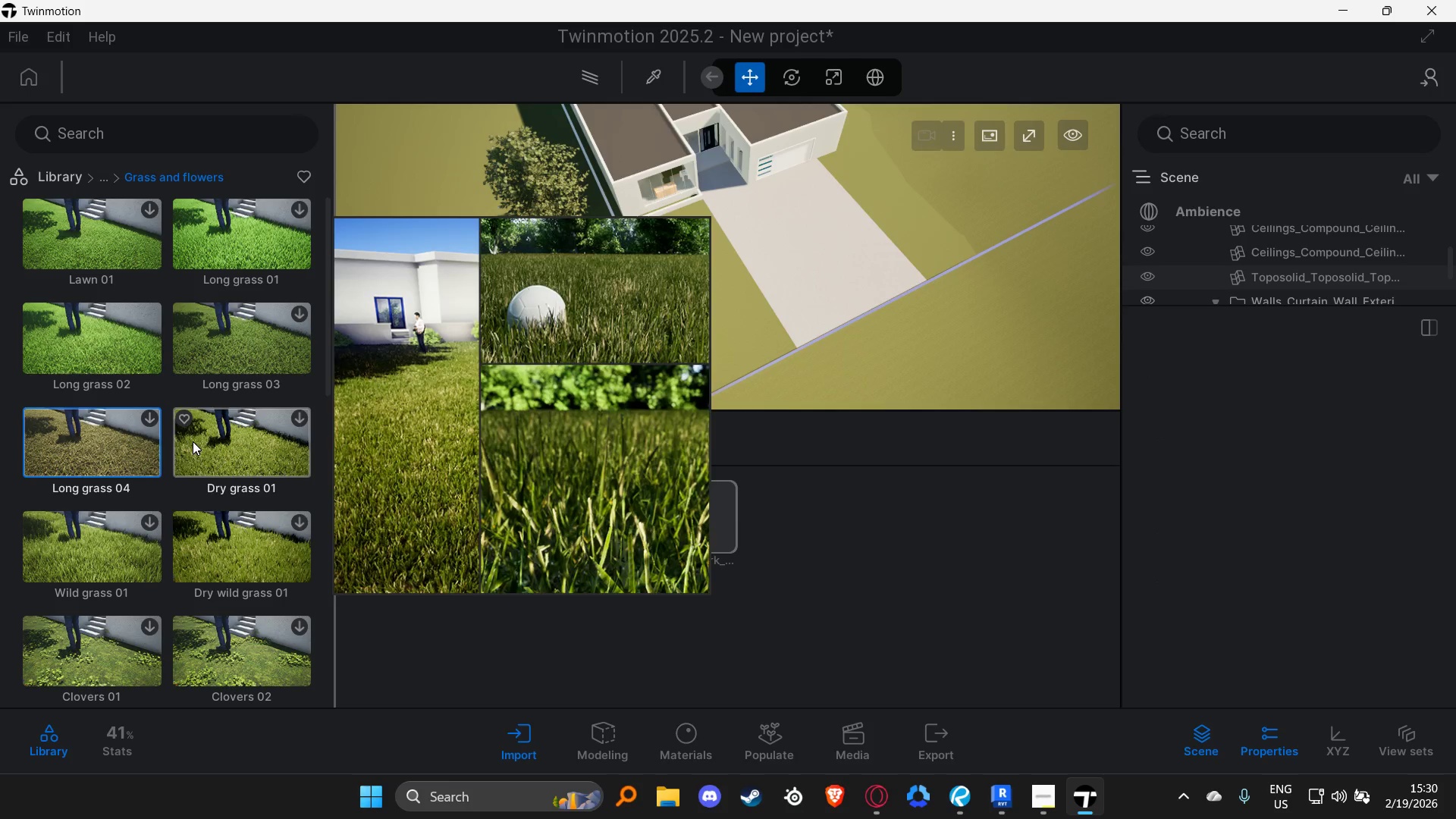 
left_click_drag(start_coordinate=[104, 446], to_coordinate=[676, 340])
 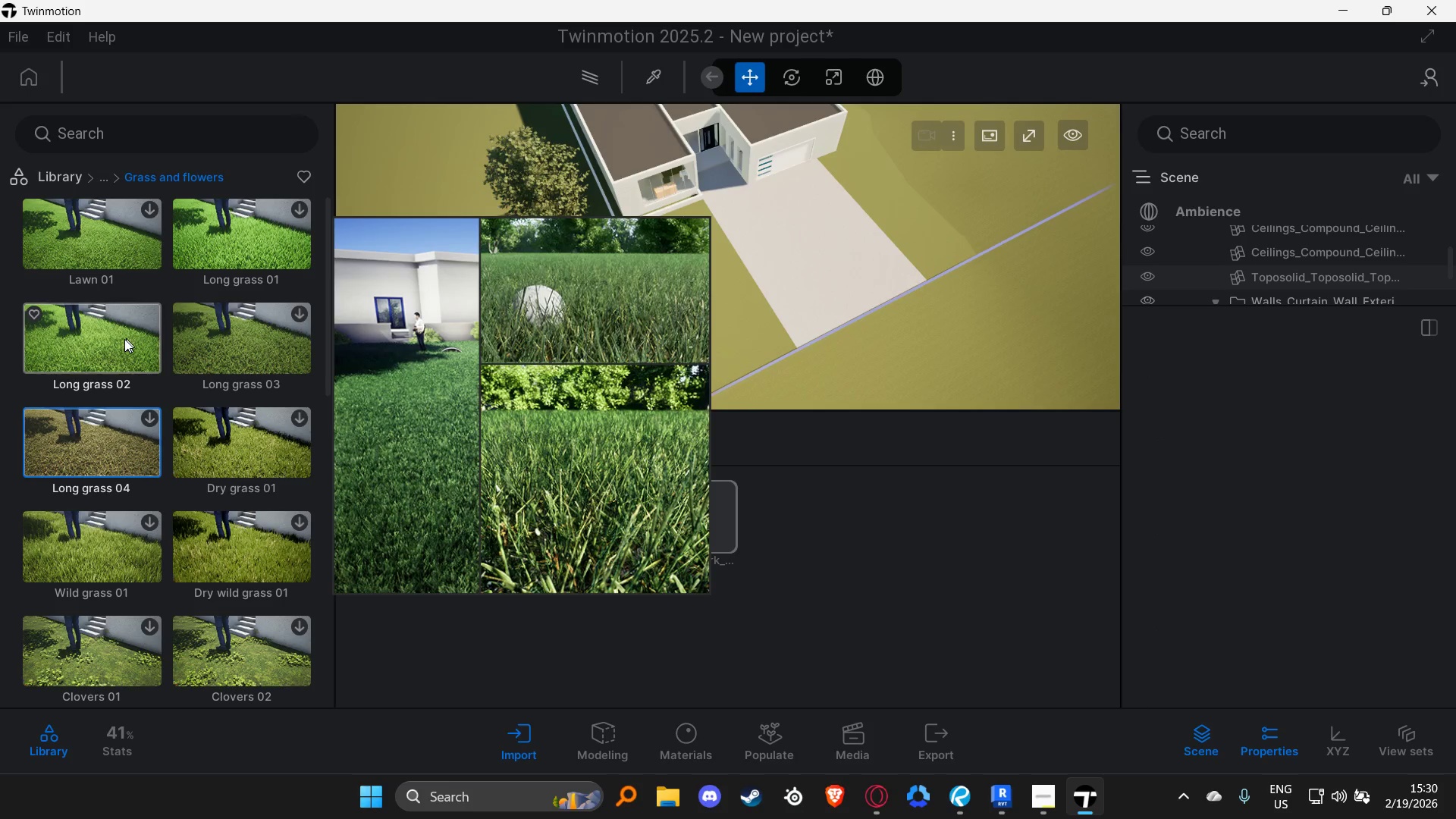 
left_click_drag(start_coordinate=[121, 340], to_coordinate=[669, 316])
 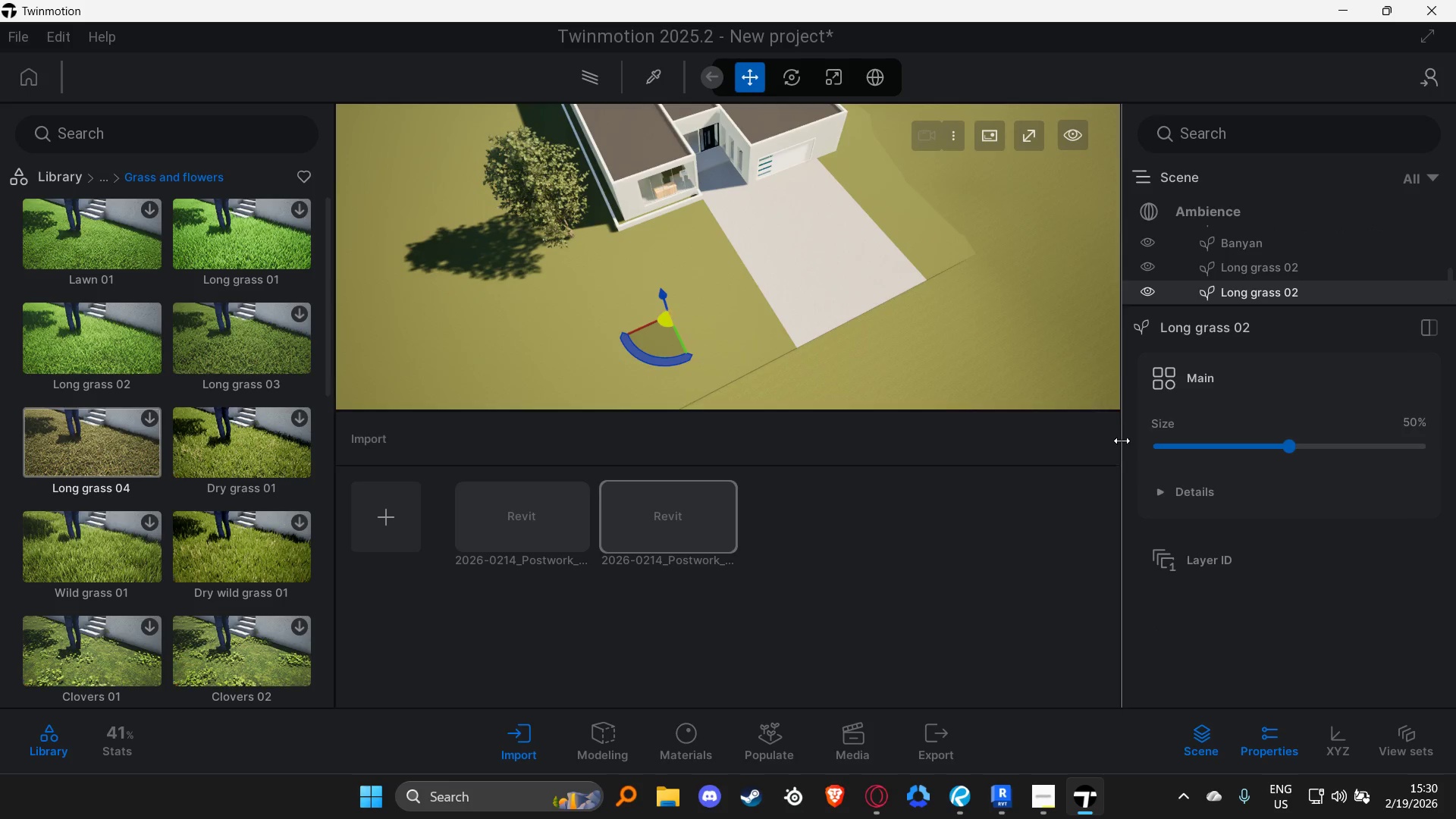 
key(Control+Z)
 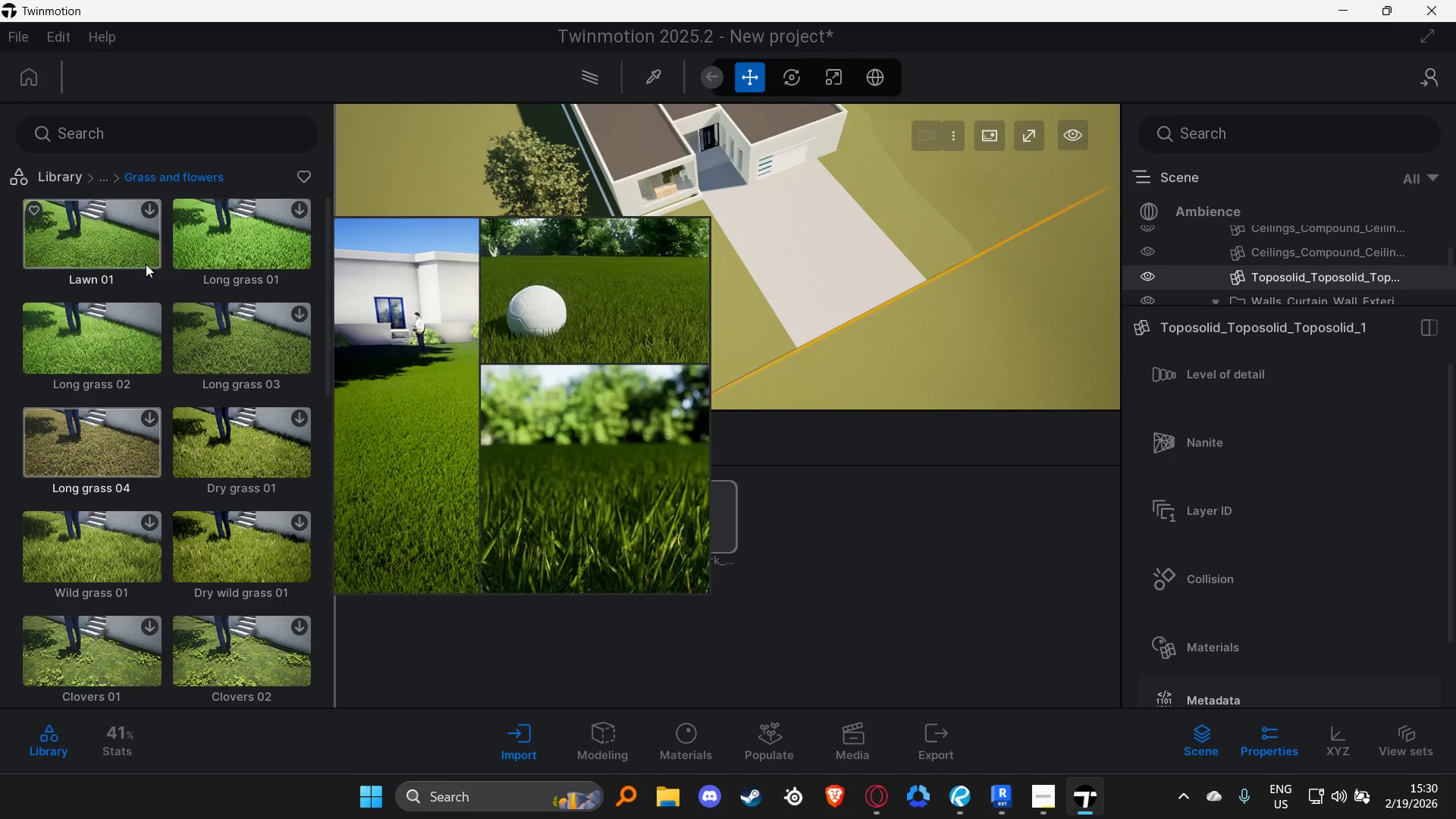 
left_click([132, 254])
 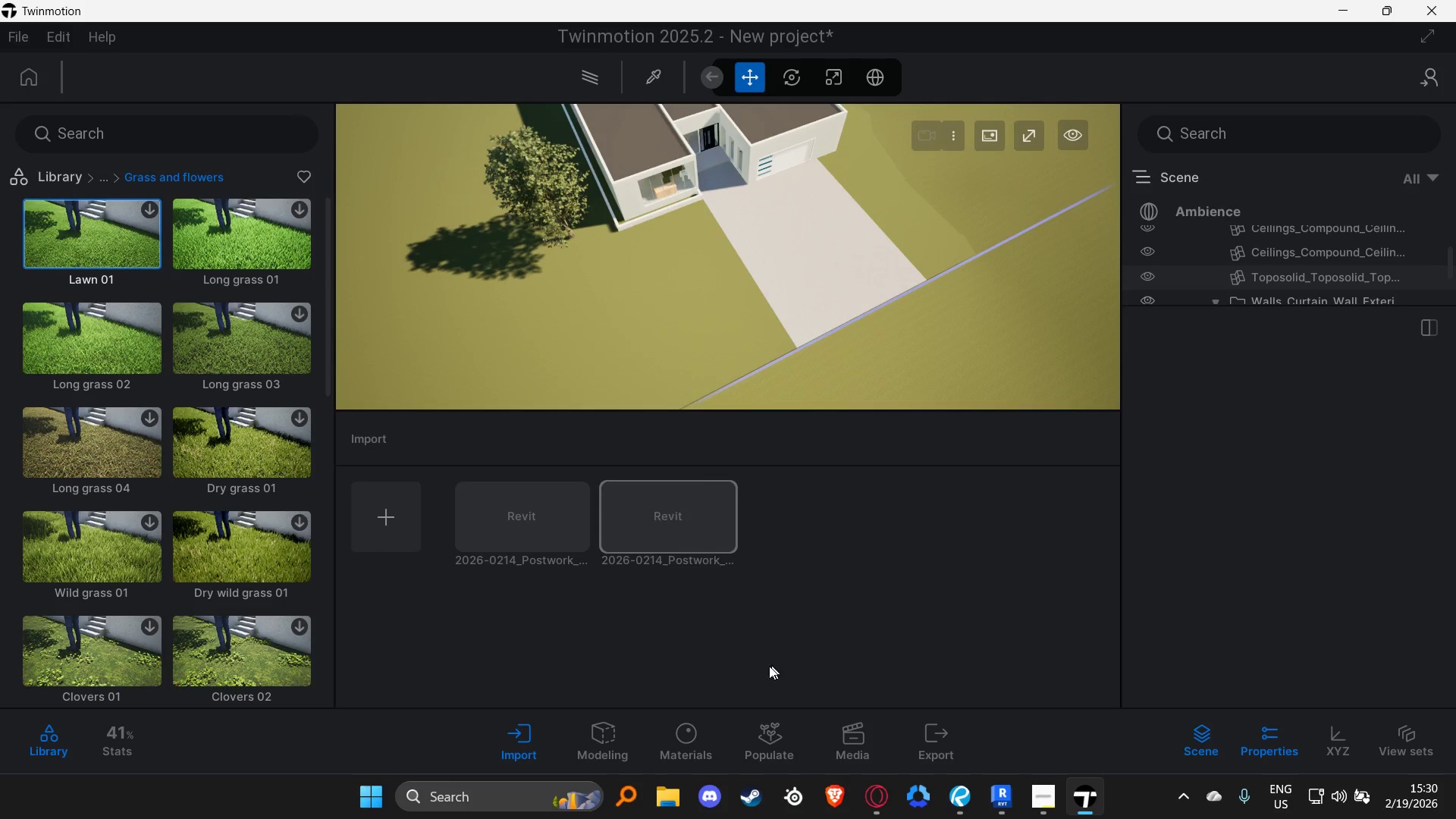 
left_click([762, 730])
 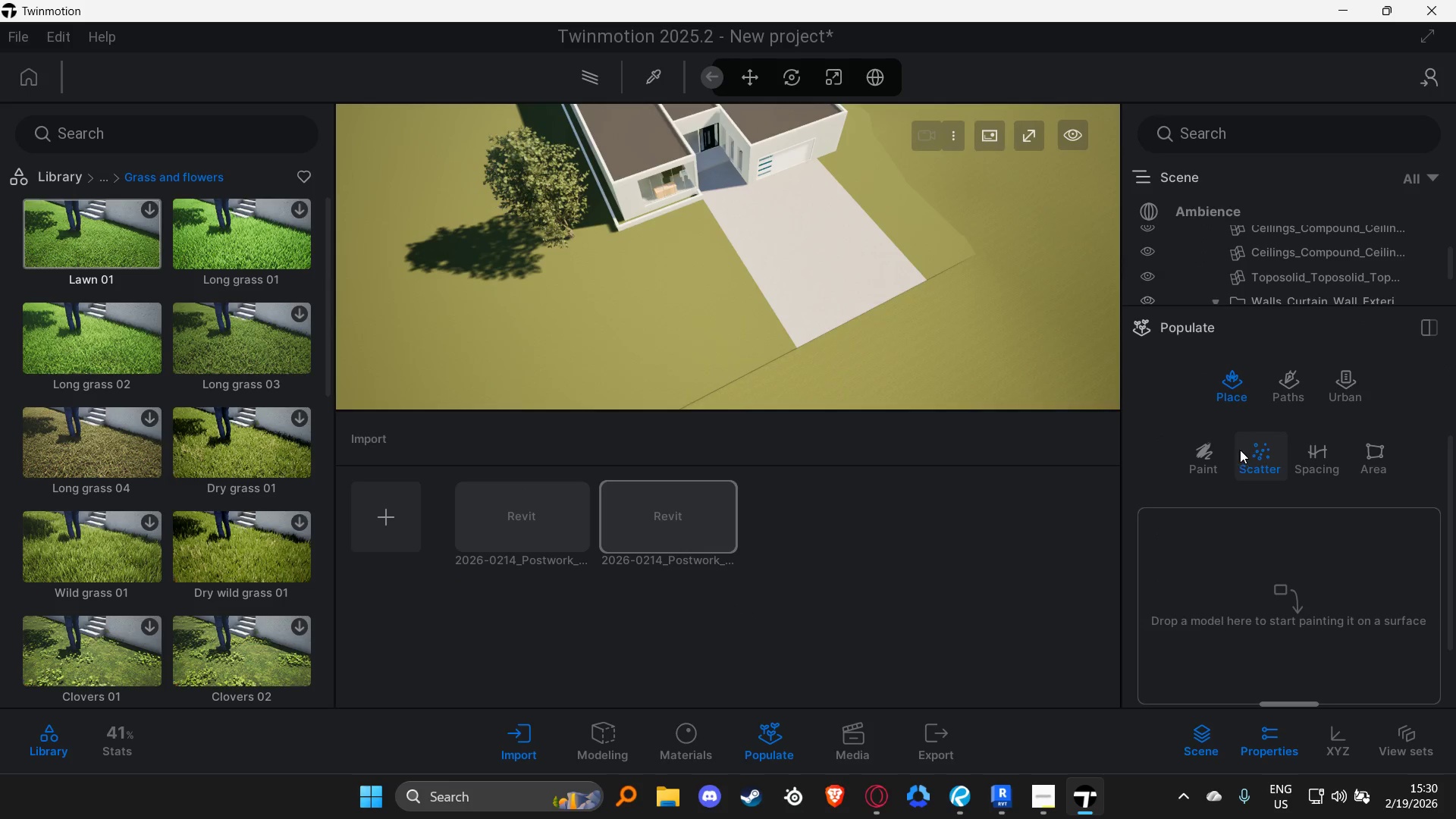 
left_click([1248, 450])
 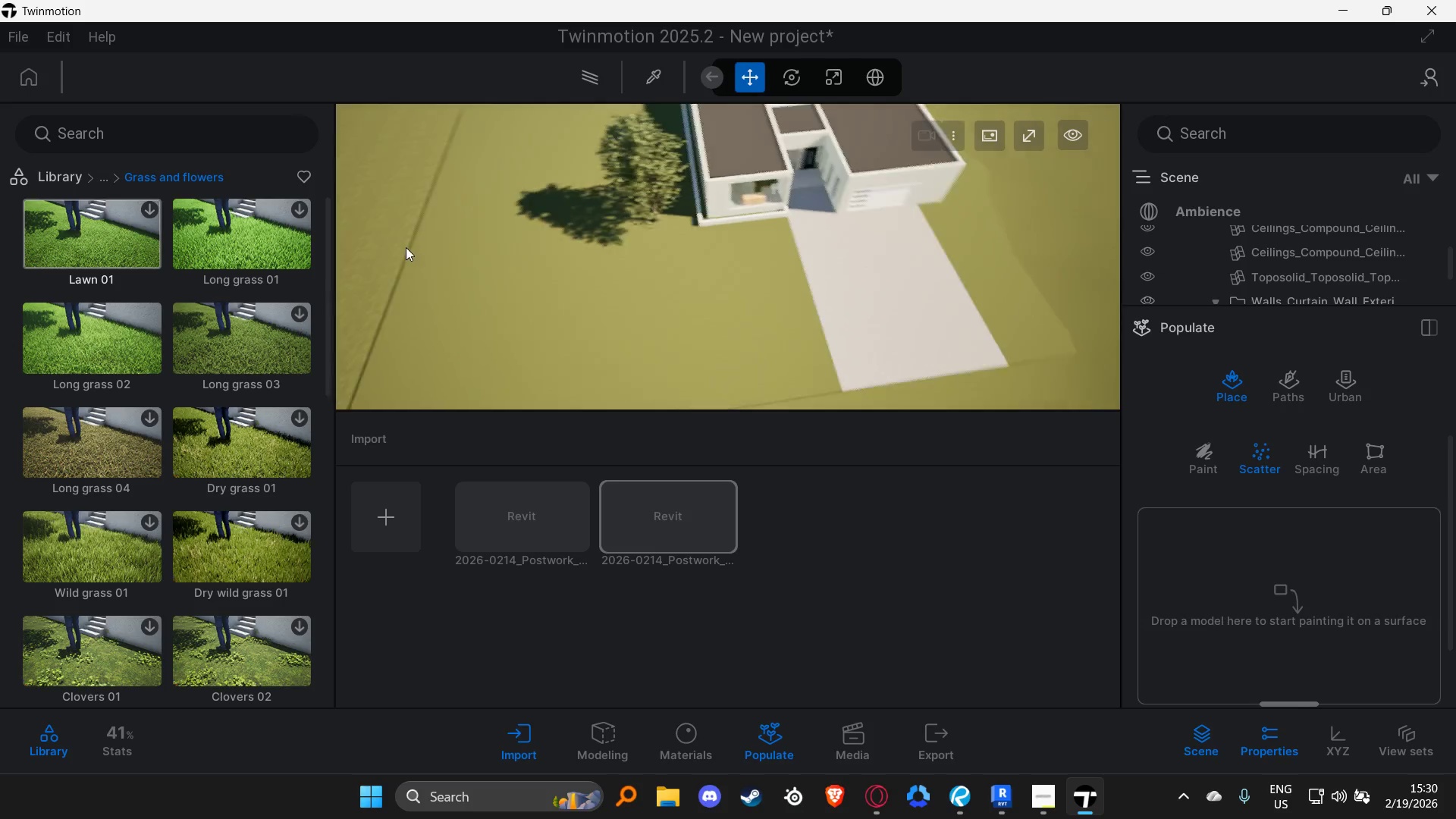 
double_click([470, 296])
 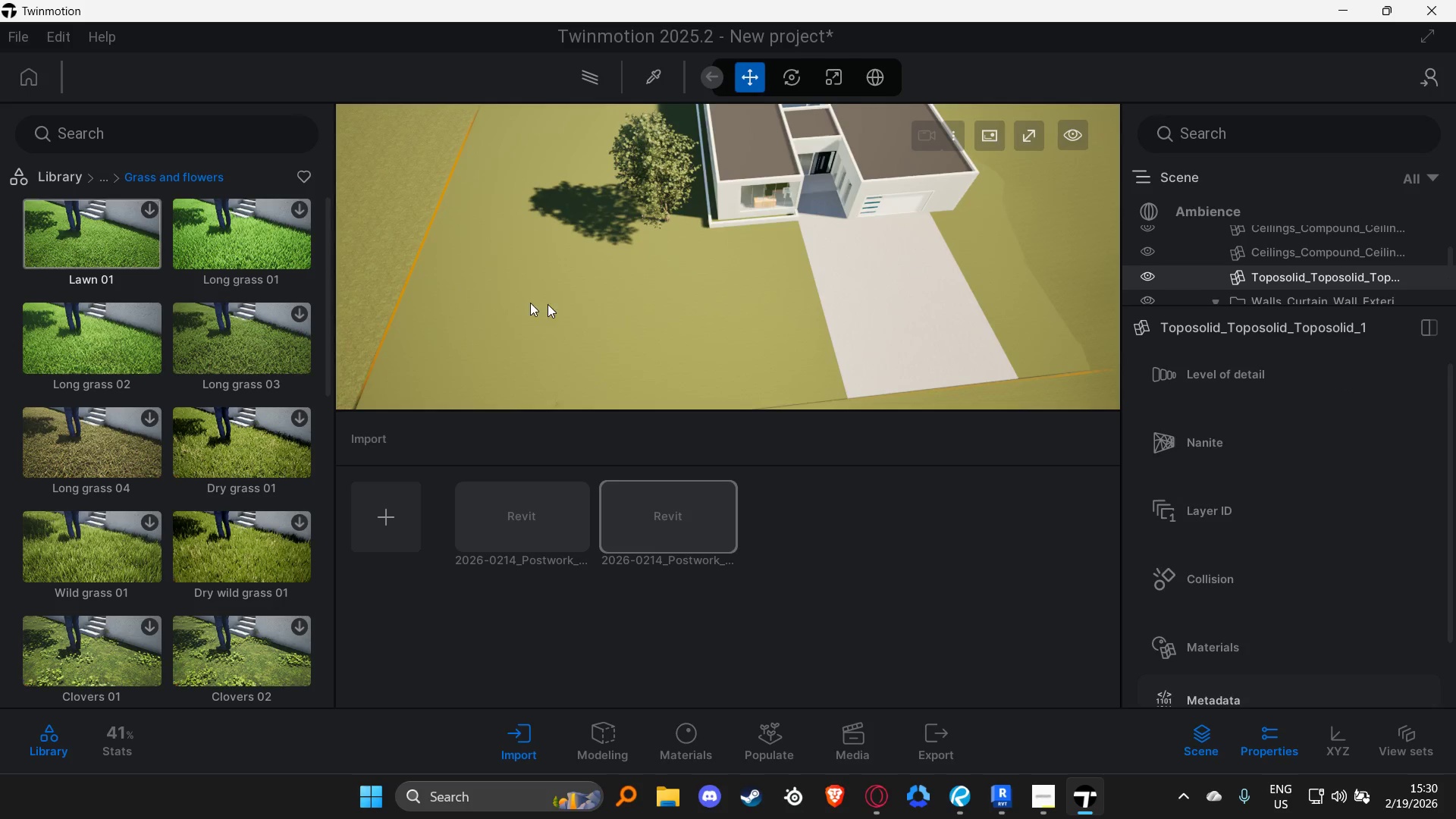 
hold_key(key=D, duration=0.7)
 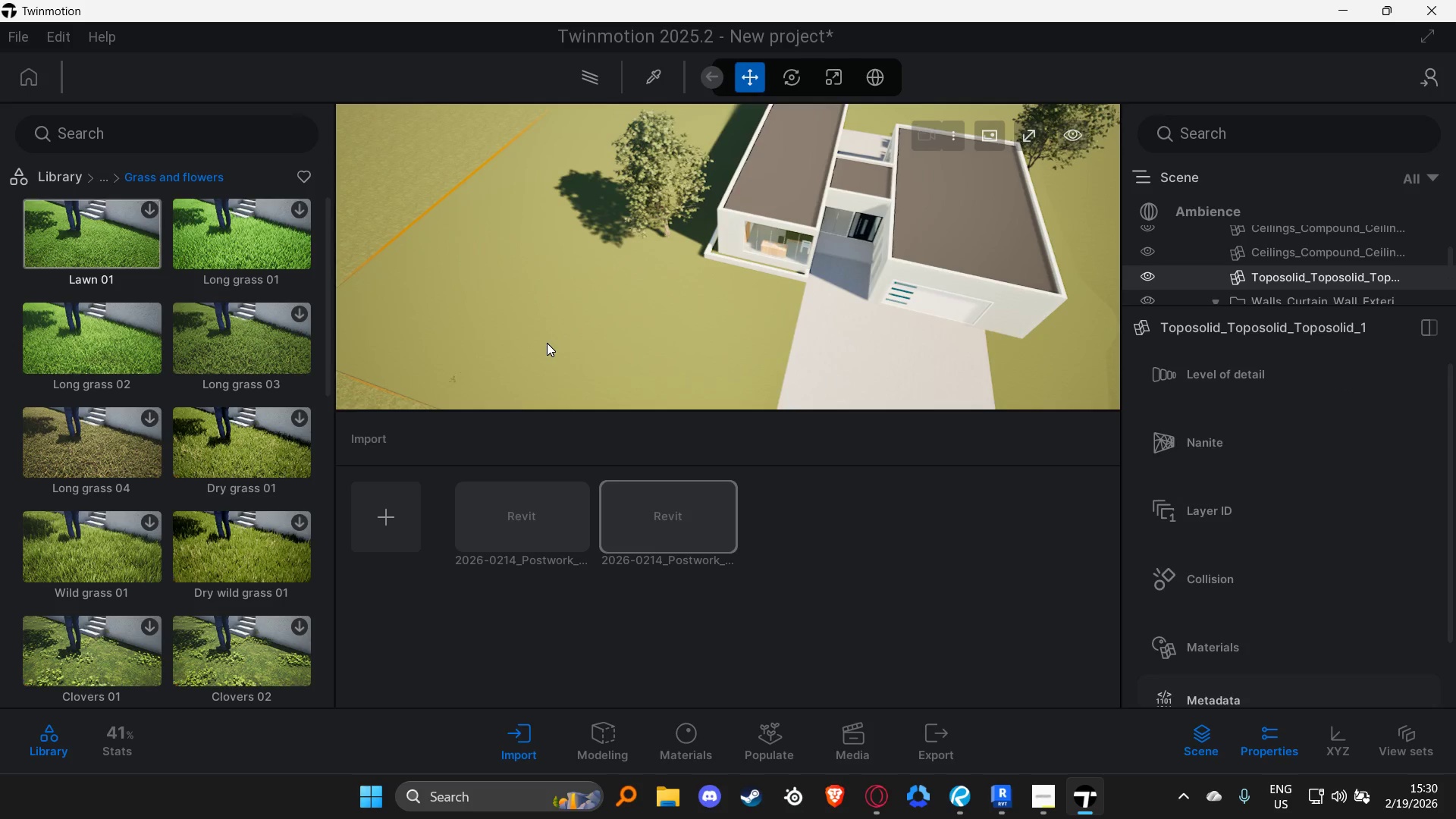 
hold_key(key=W, duration=0.41)
 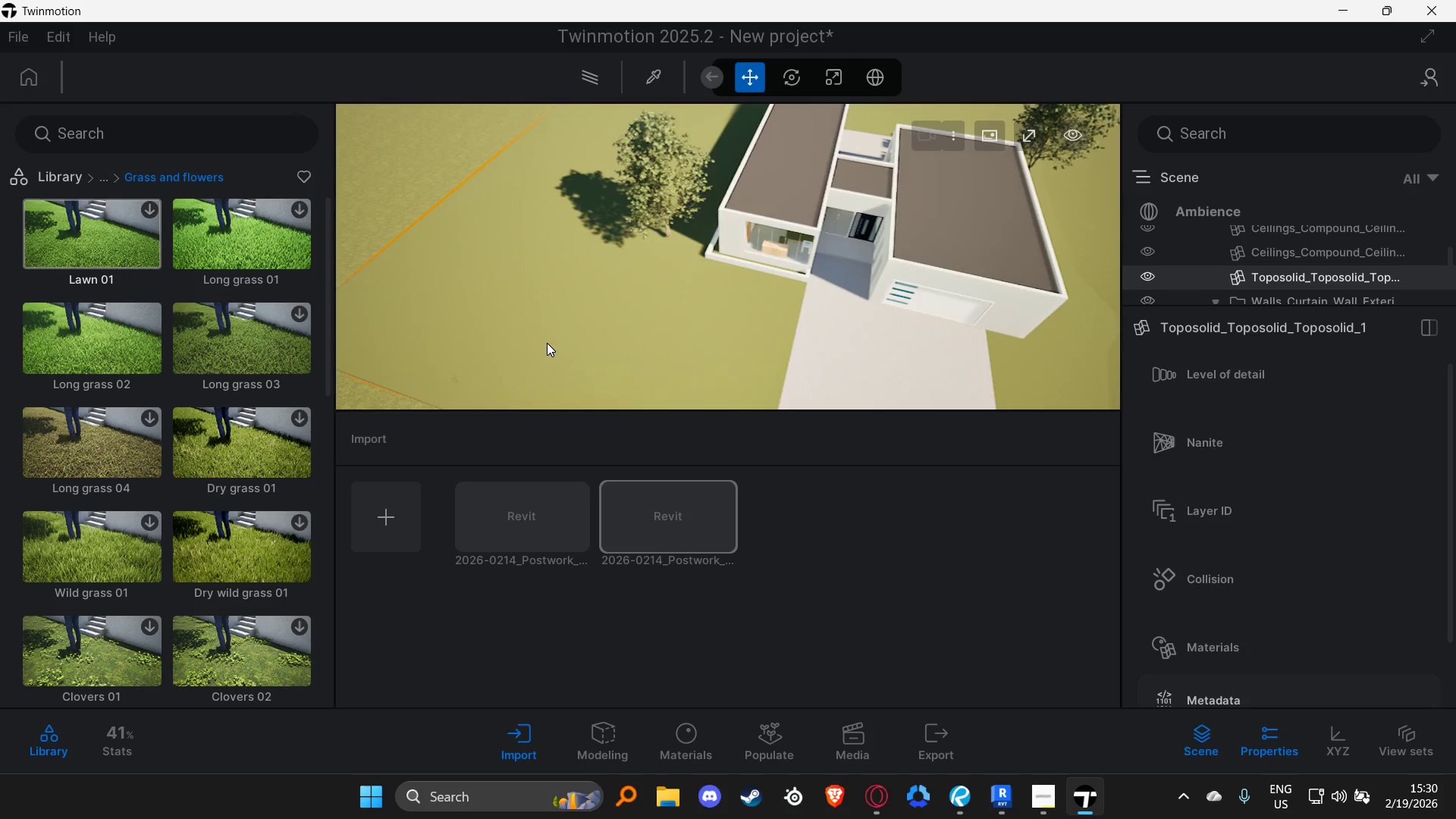 
double_click([547, 343])
 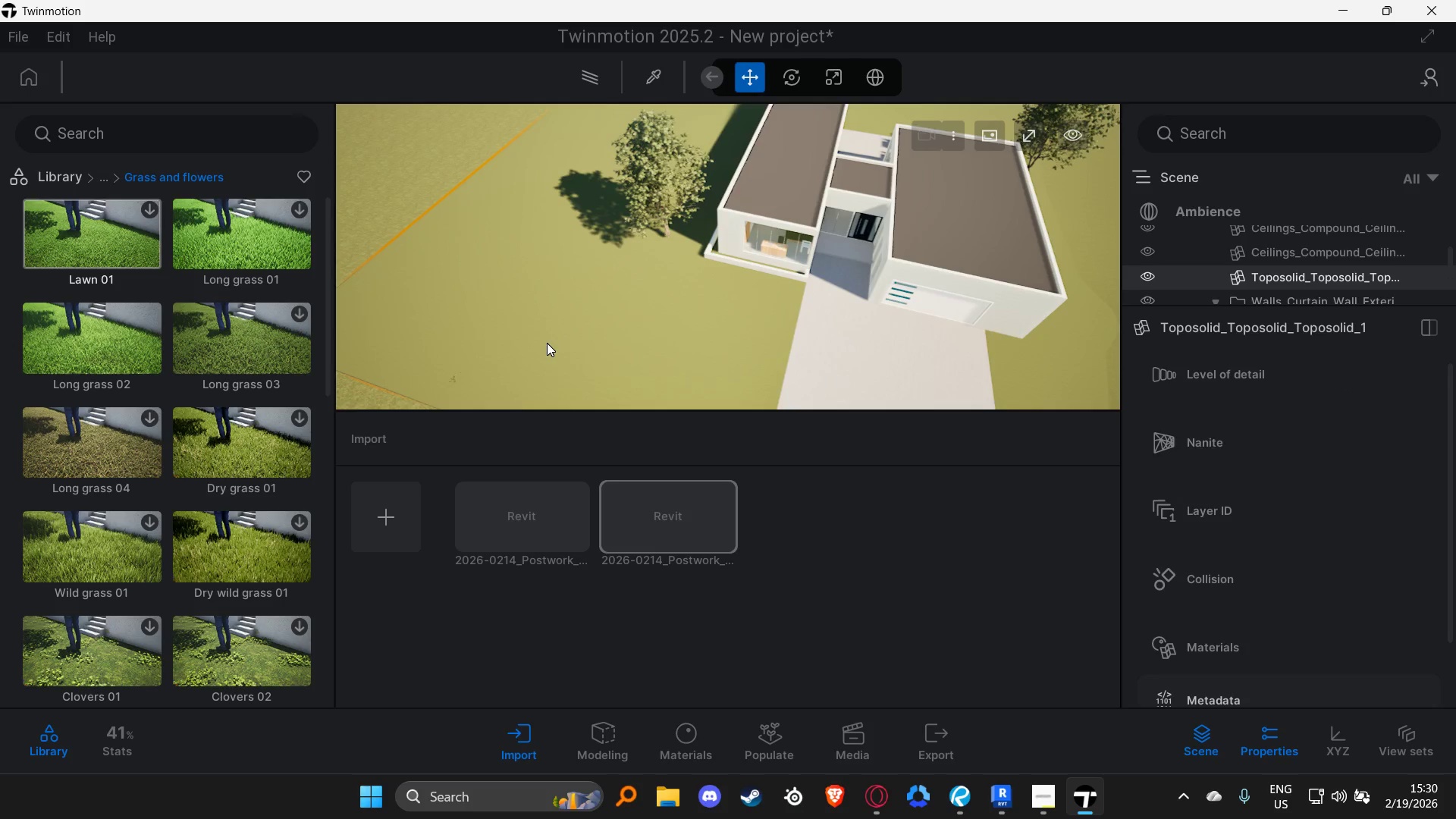 
triple_click([547, 343])
 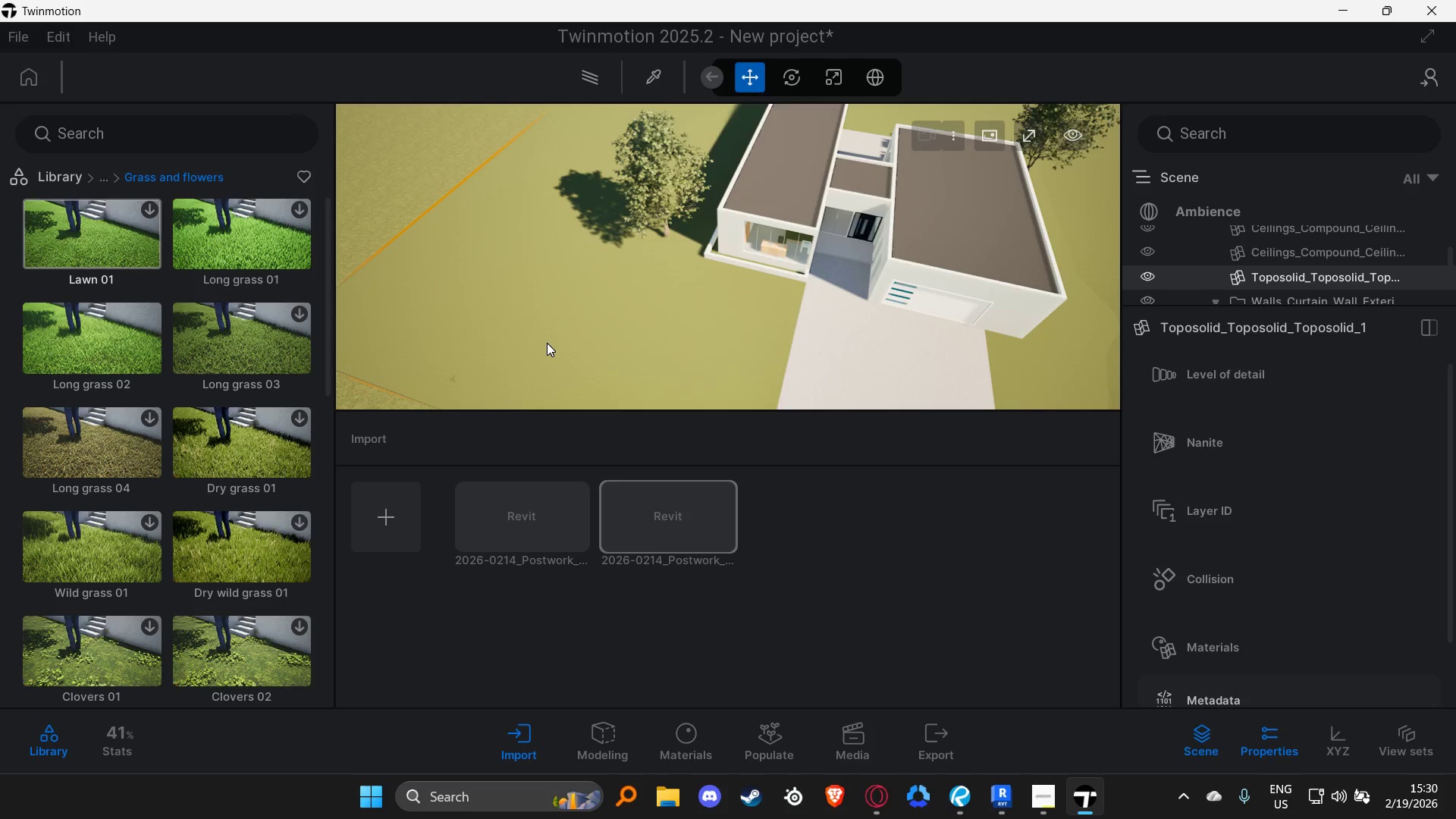 
triple_click([547, 343])
 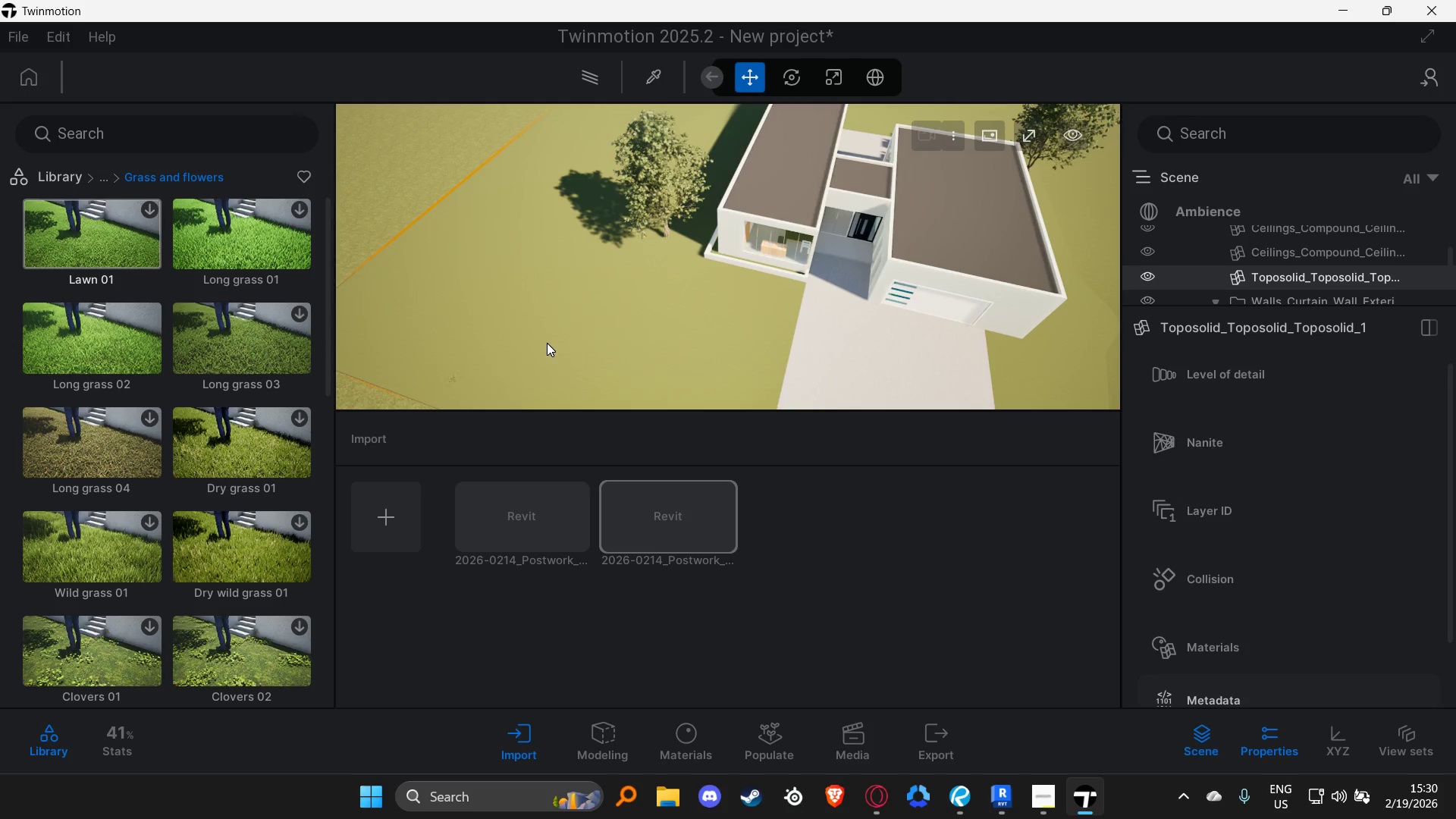 
hold_key(key=A, duration=0.78)
 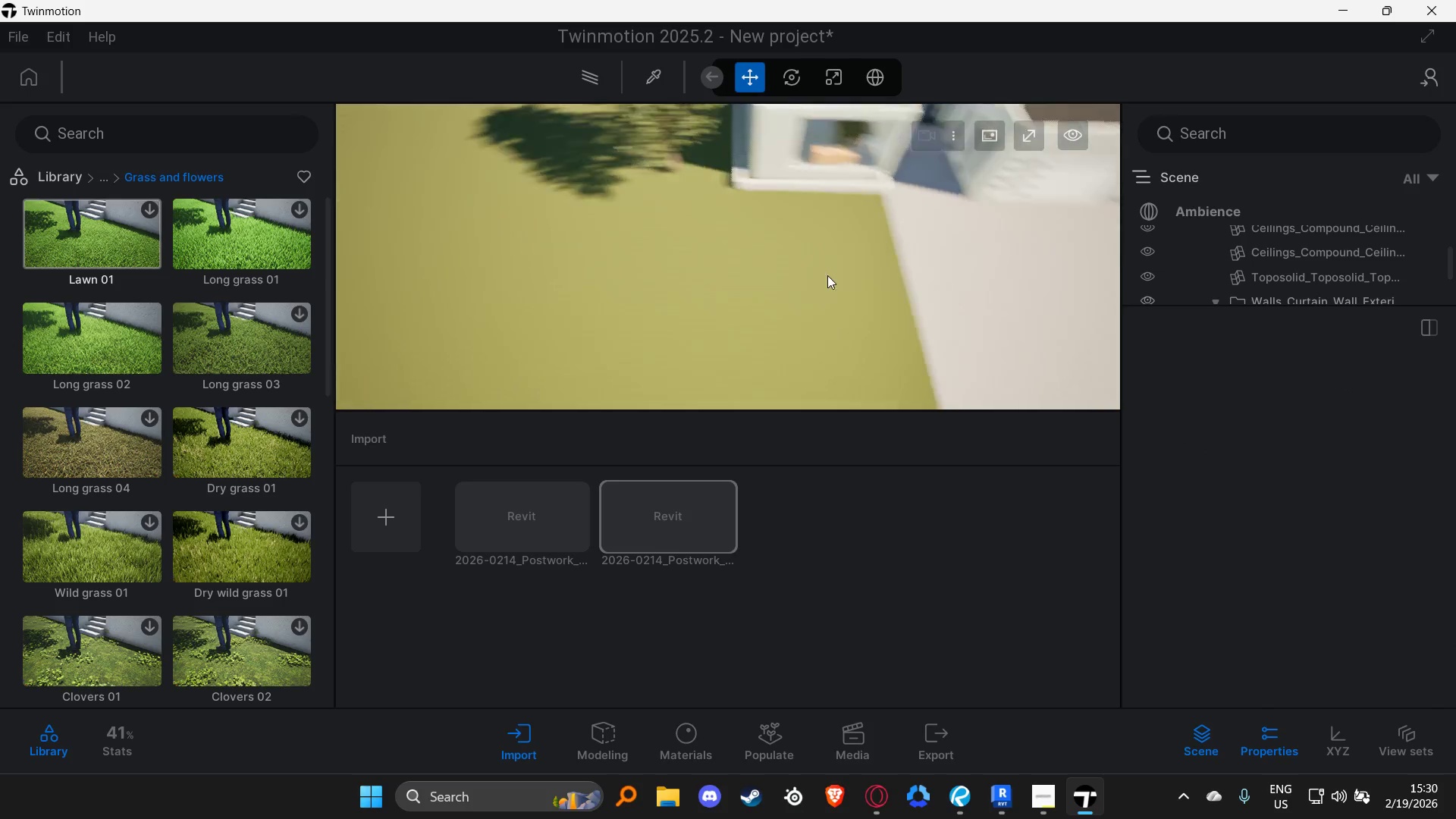 
hold_key(key=W, duration=0.8)
 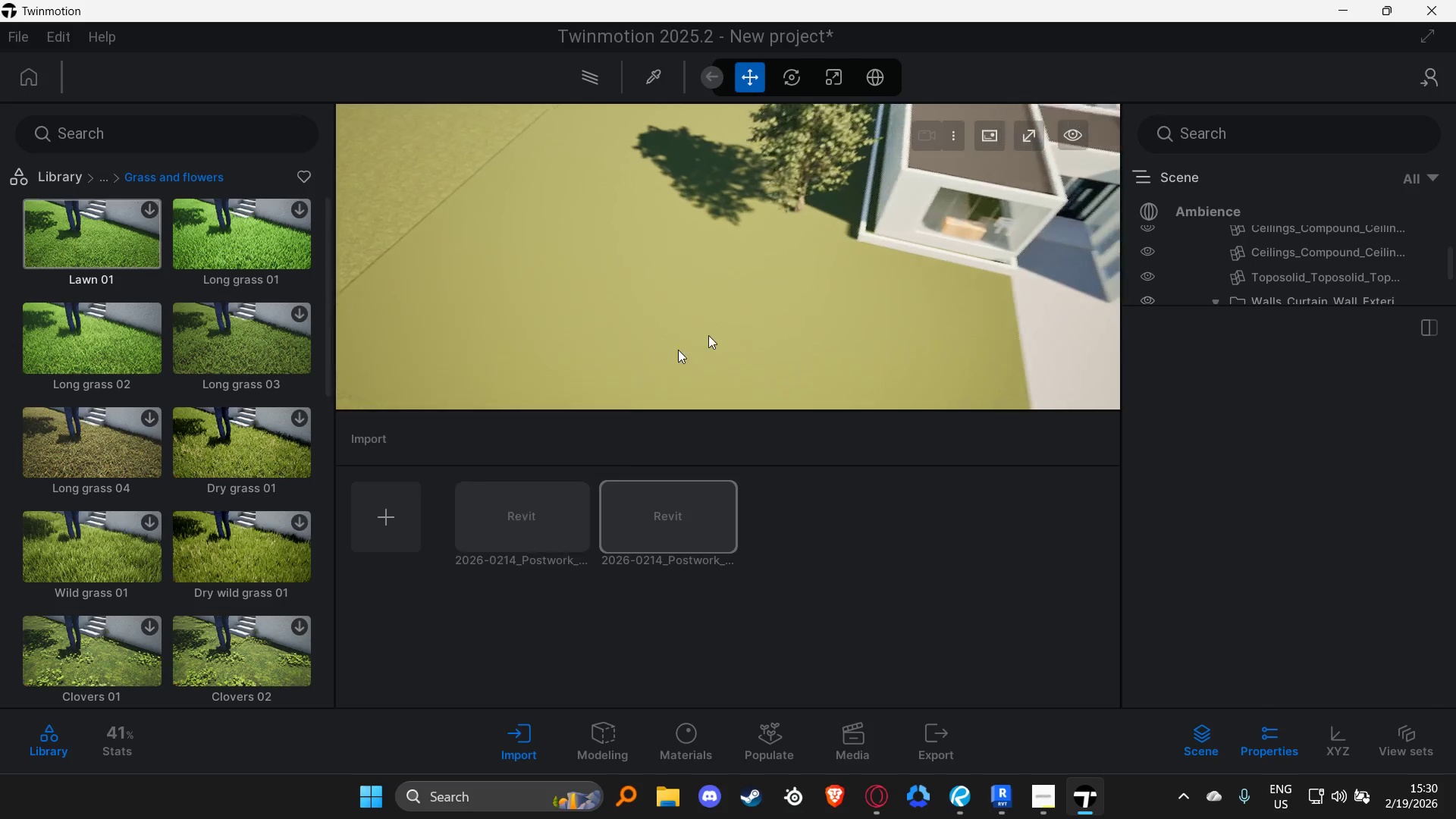 
hold_key(key=D, duration=1.09)
 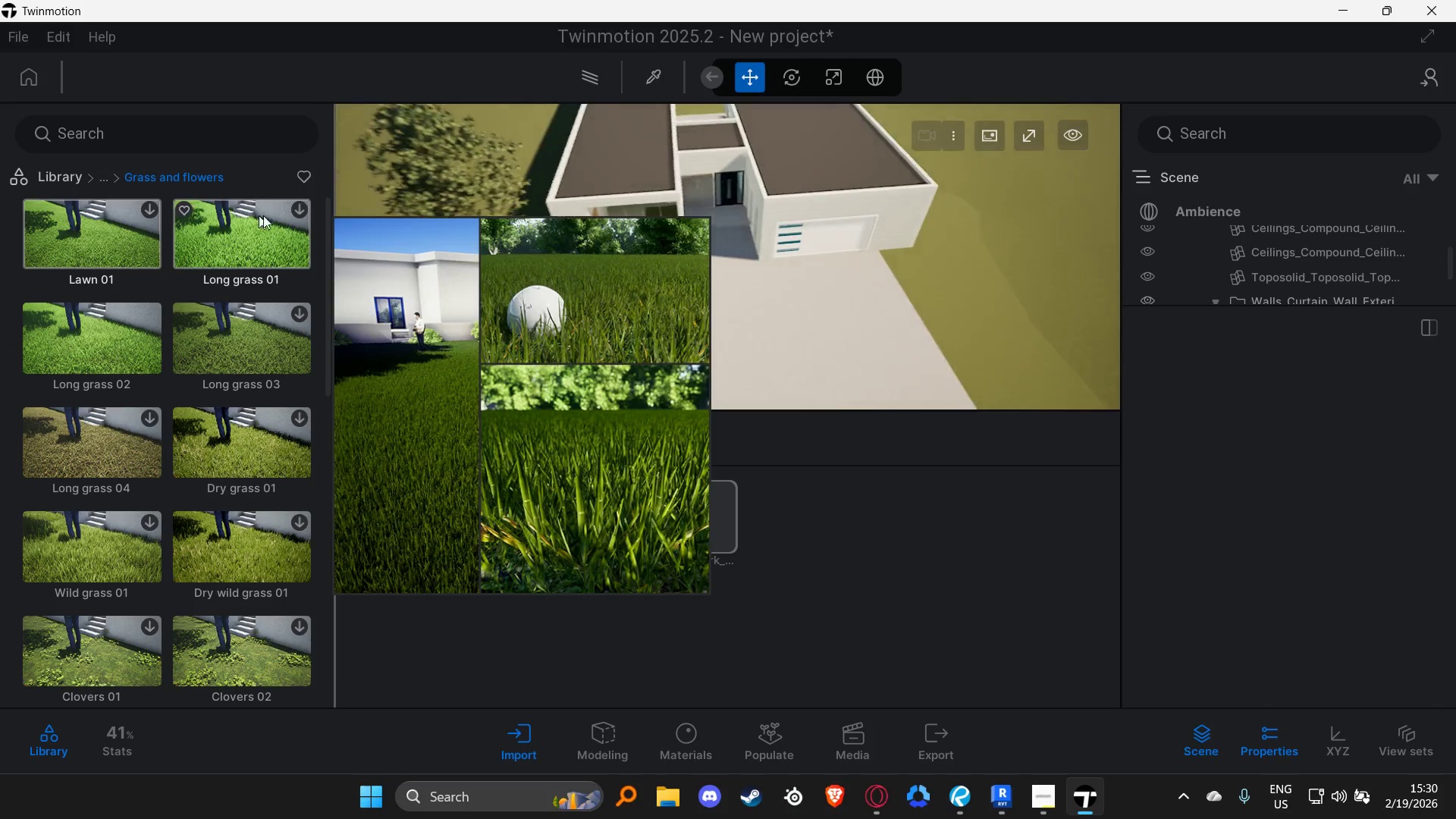 
hold_key(key=W, duration=0.33)
 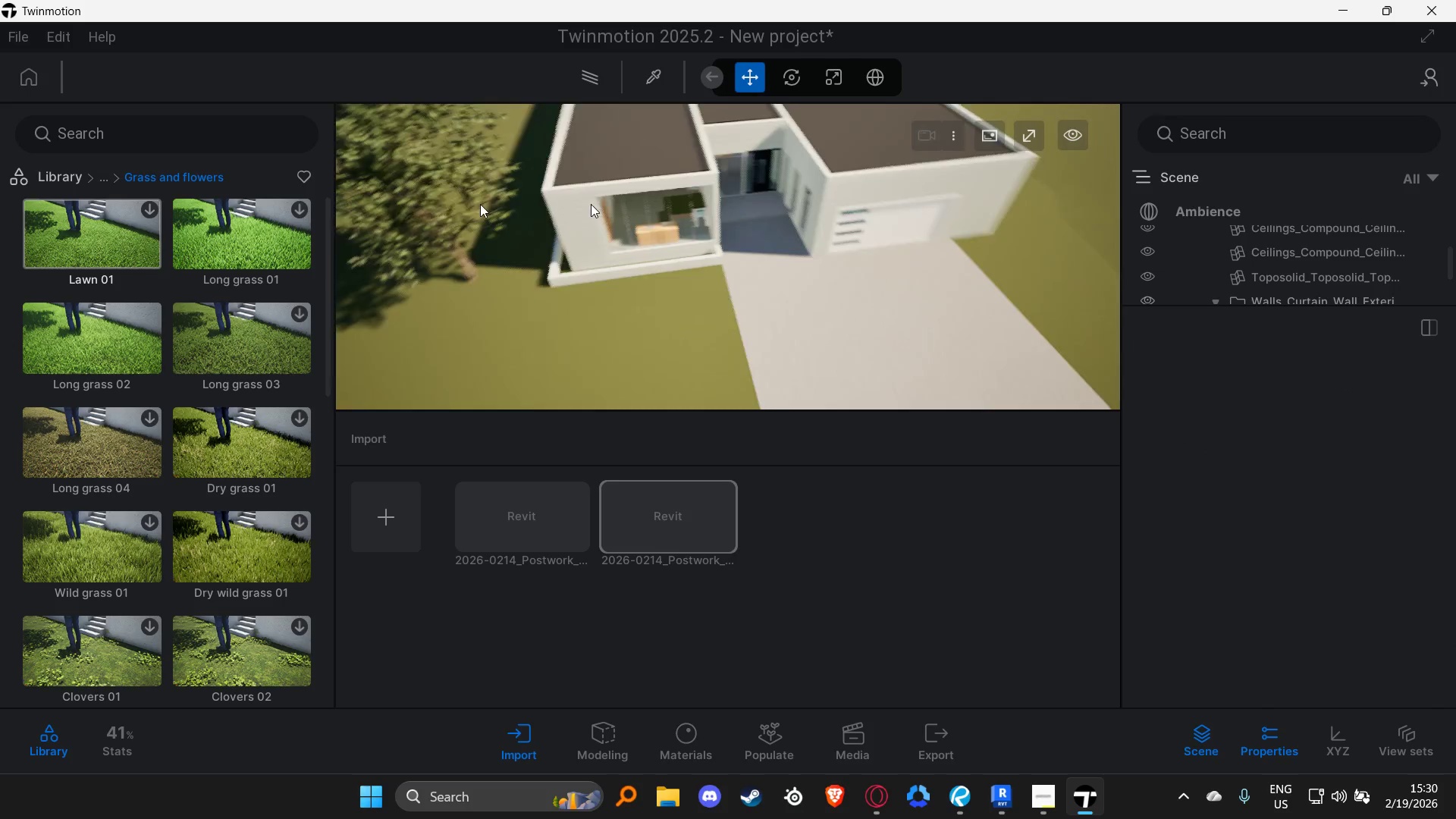 
hold_key(key=S, duration=0.39)
 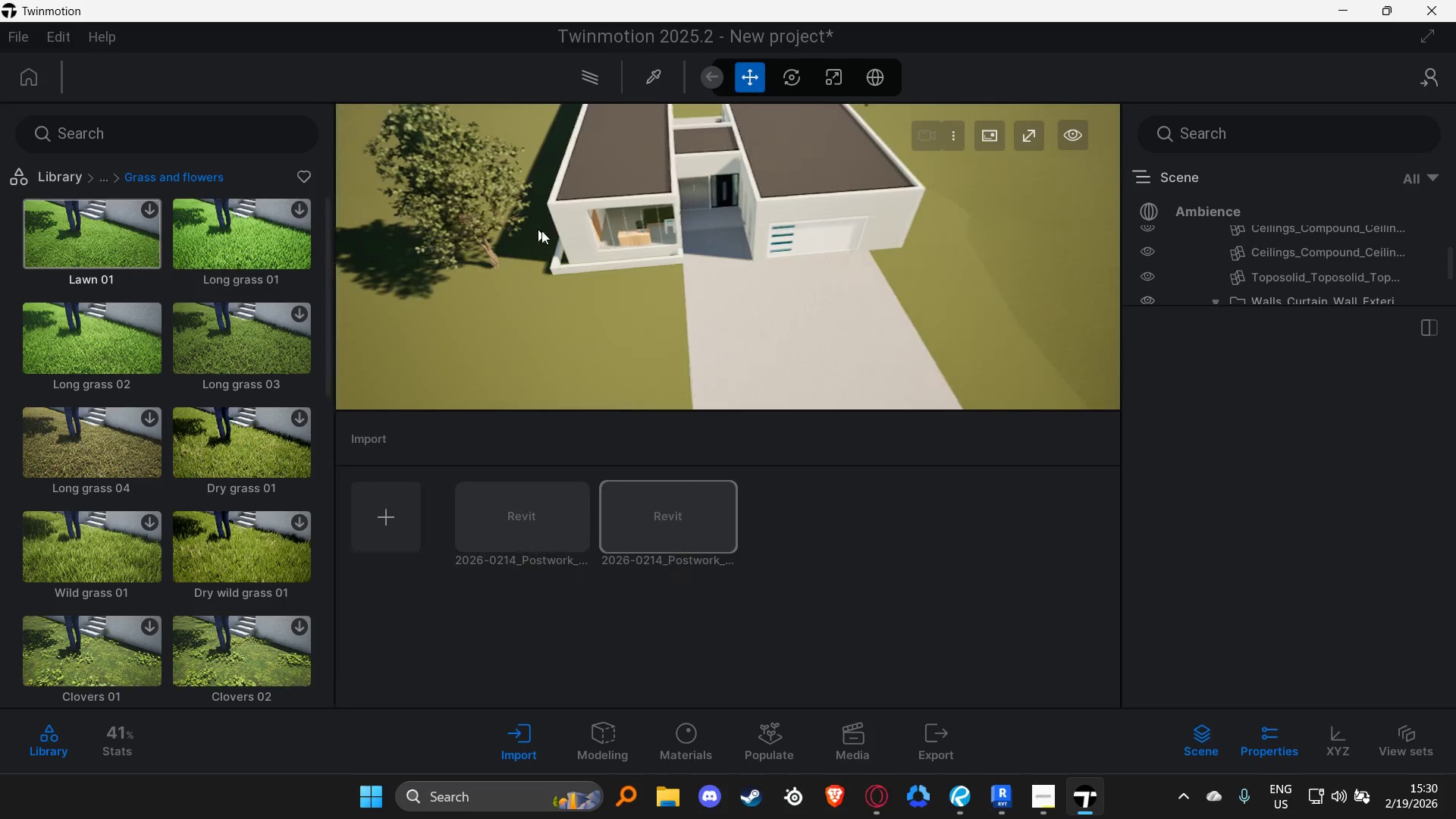 
type(asdda)
 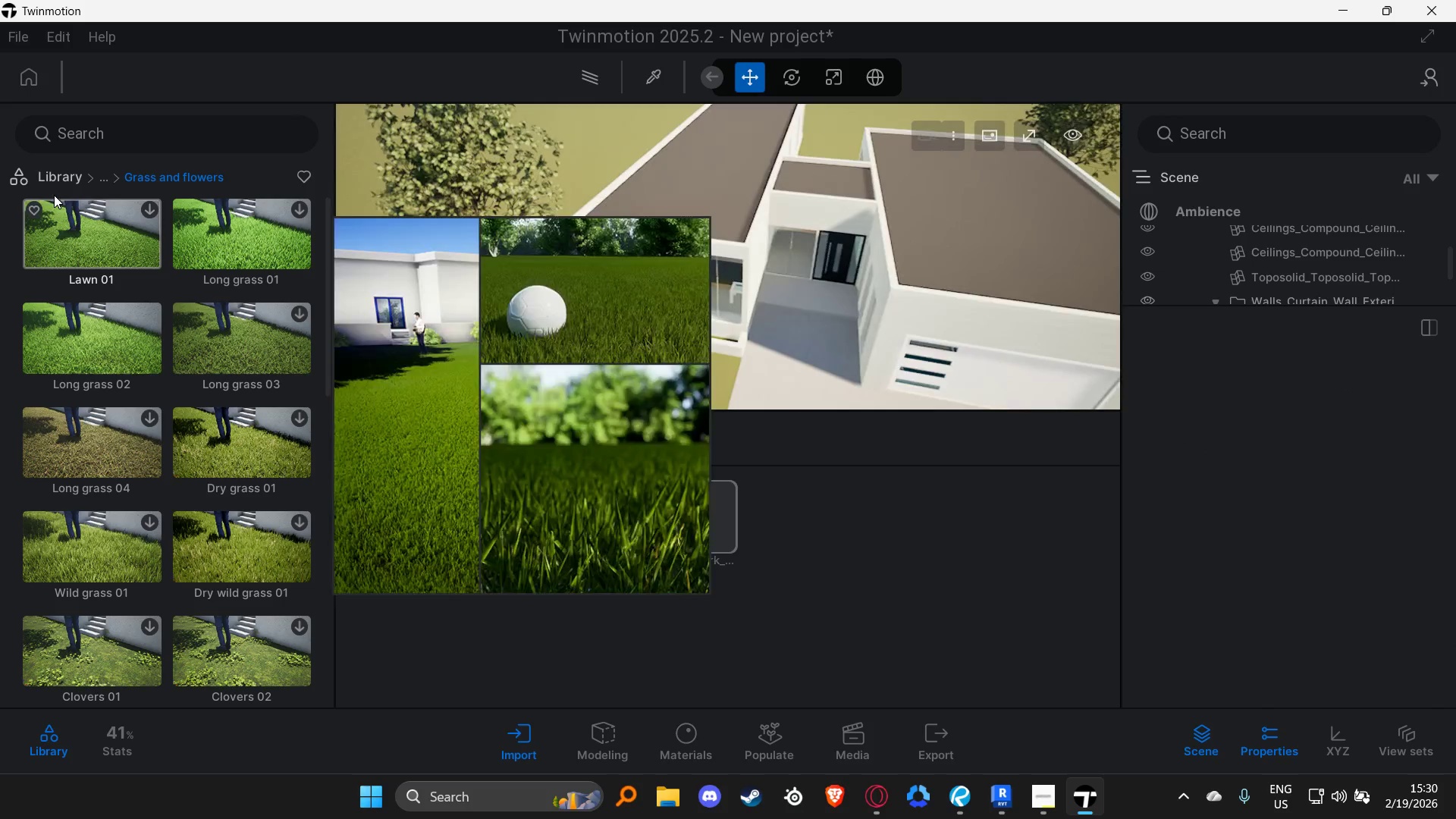 
hold_key(key=W, duration=0.33)
 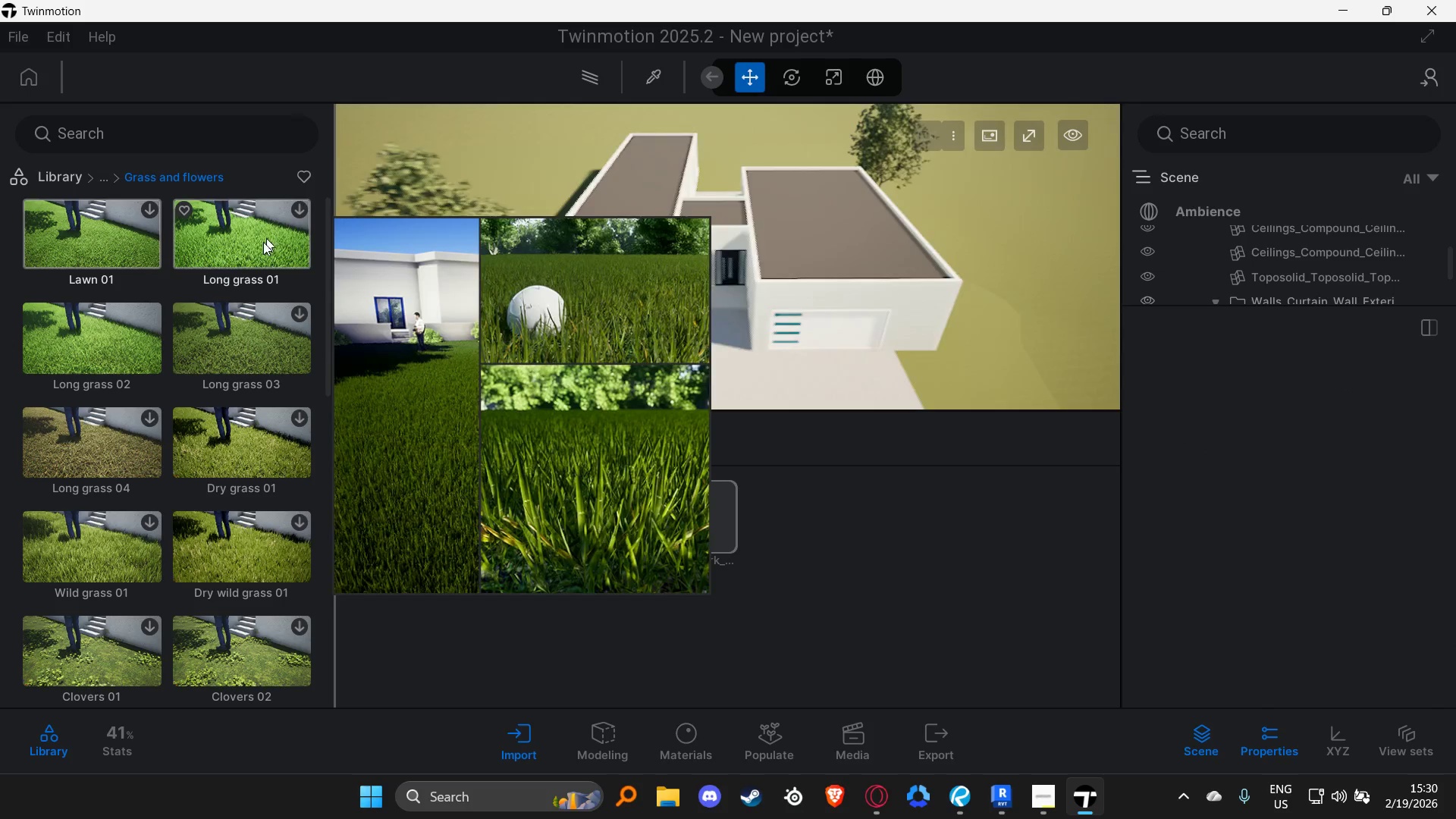 
hold_key(key=W, duration=0.55)
 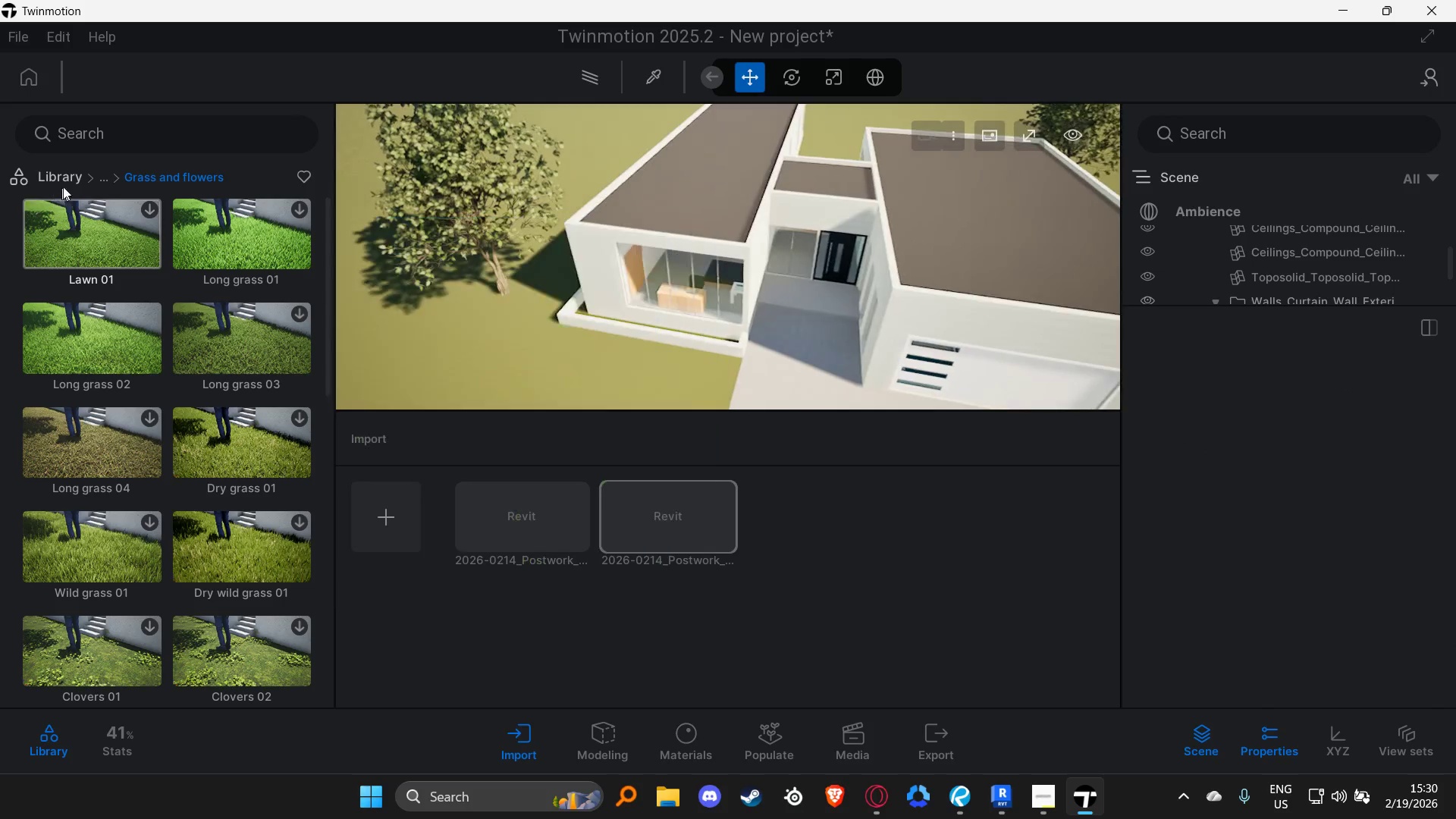 
left_click([67, 180])
 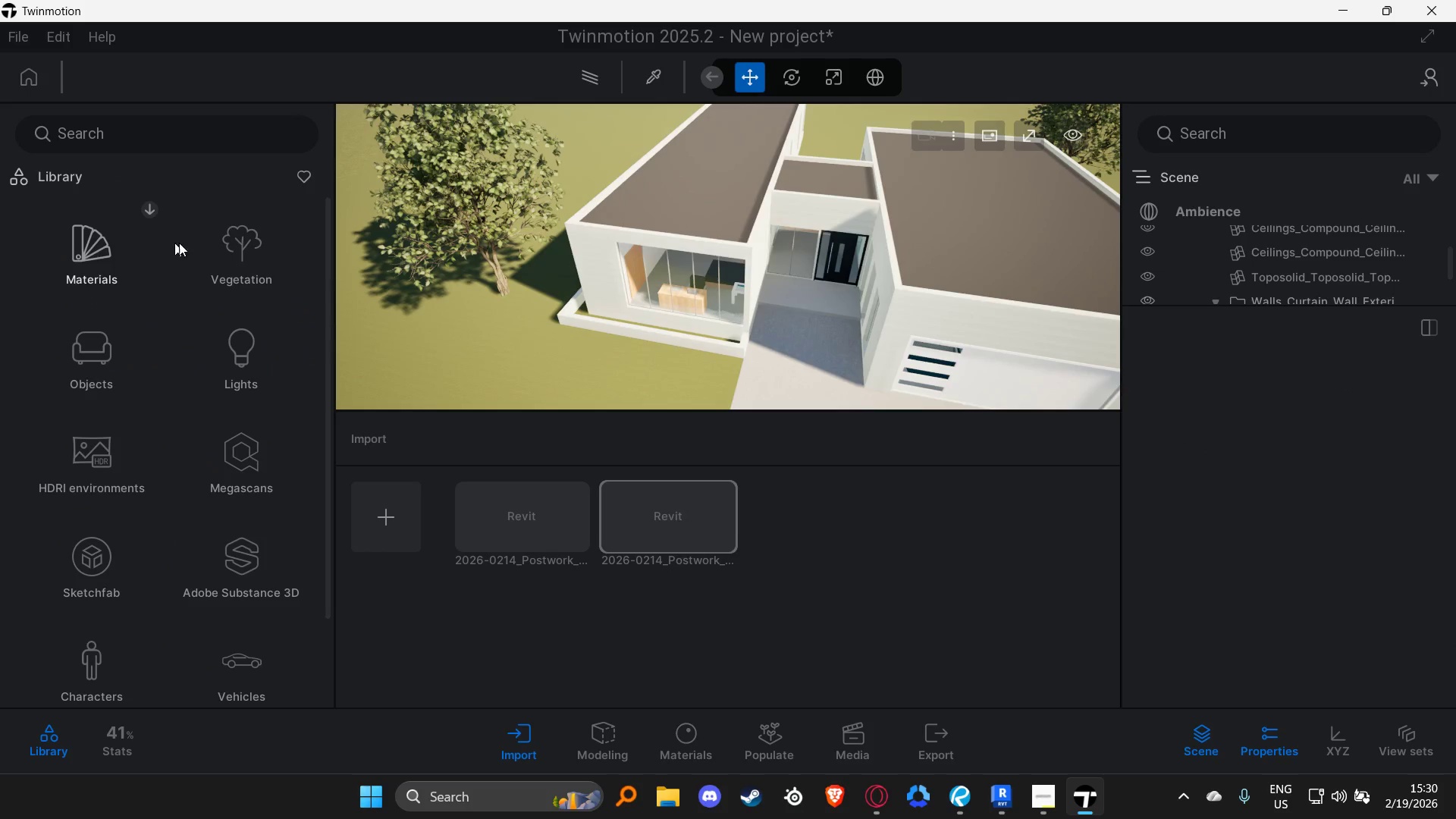 
left_click([253, 249])
 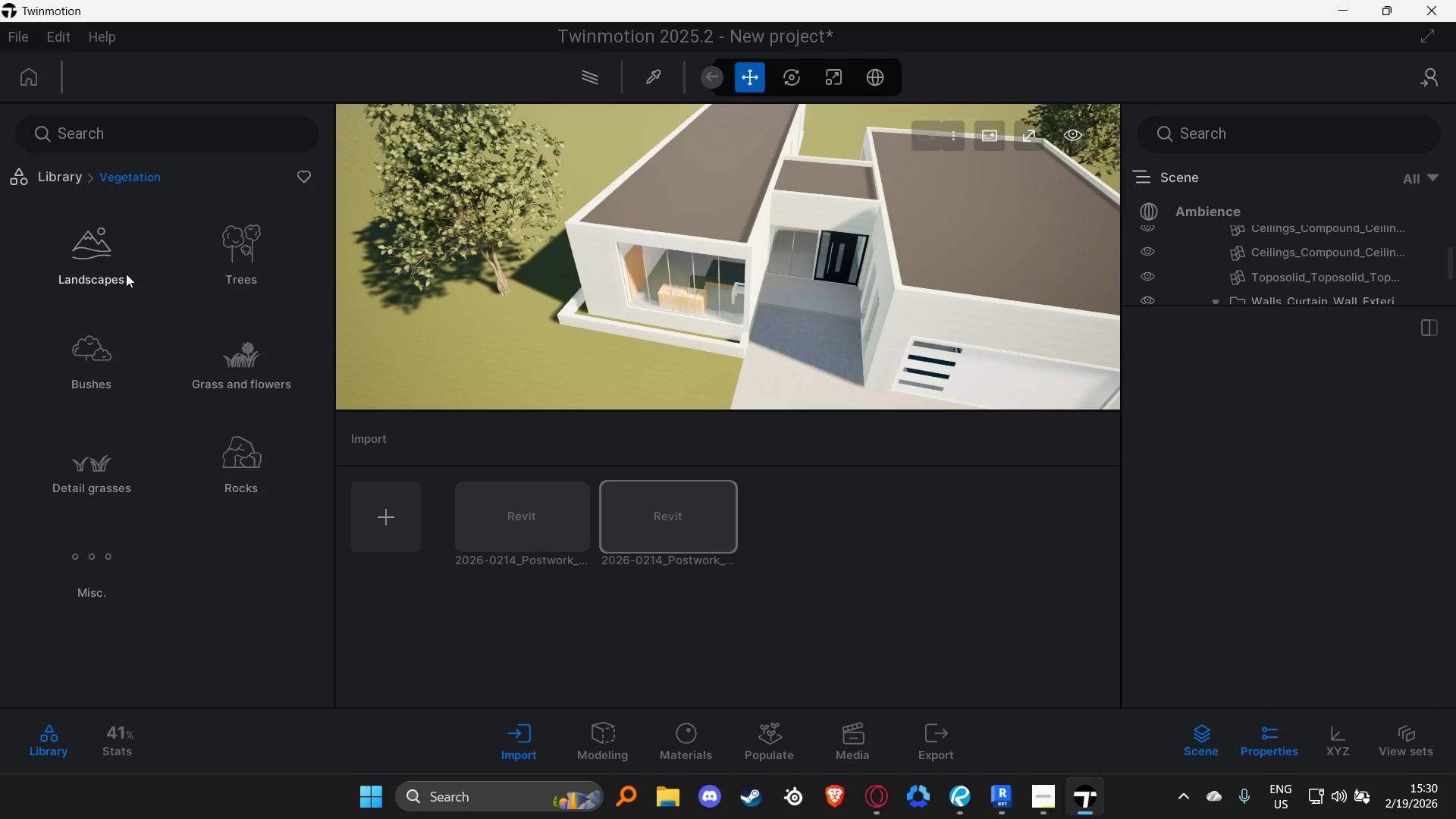 
left_click([94, 359])
 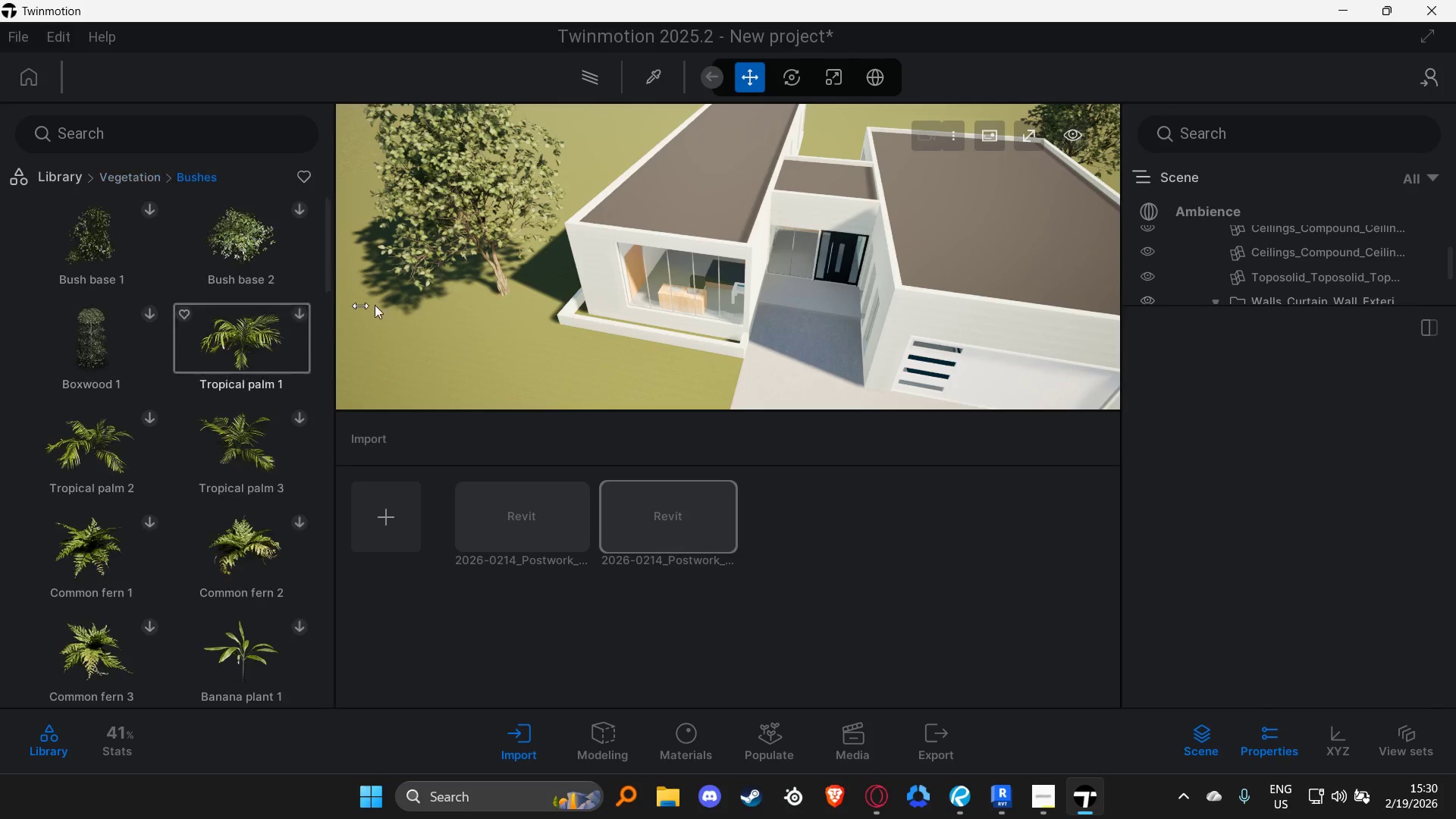 
hold_key(key=W, duration=0.55)
 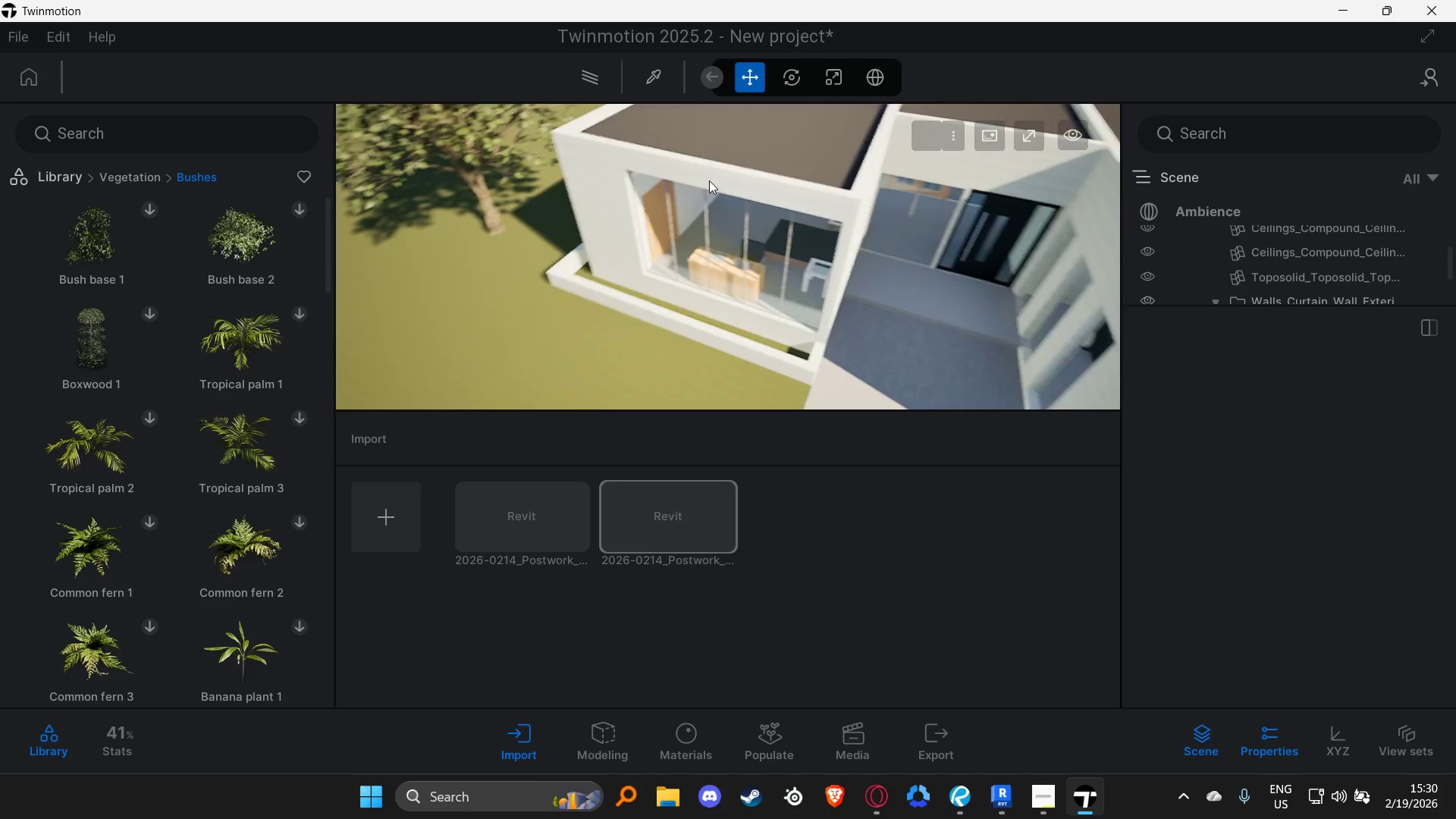 
hold_key(key=W, duration=0.45)
 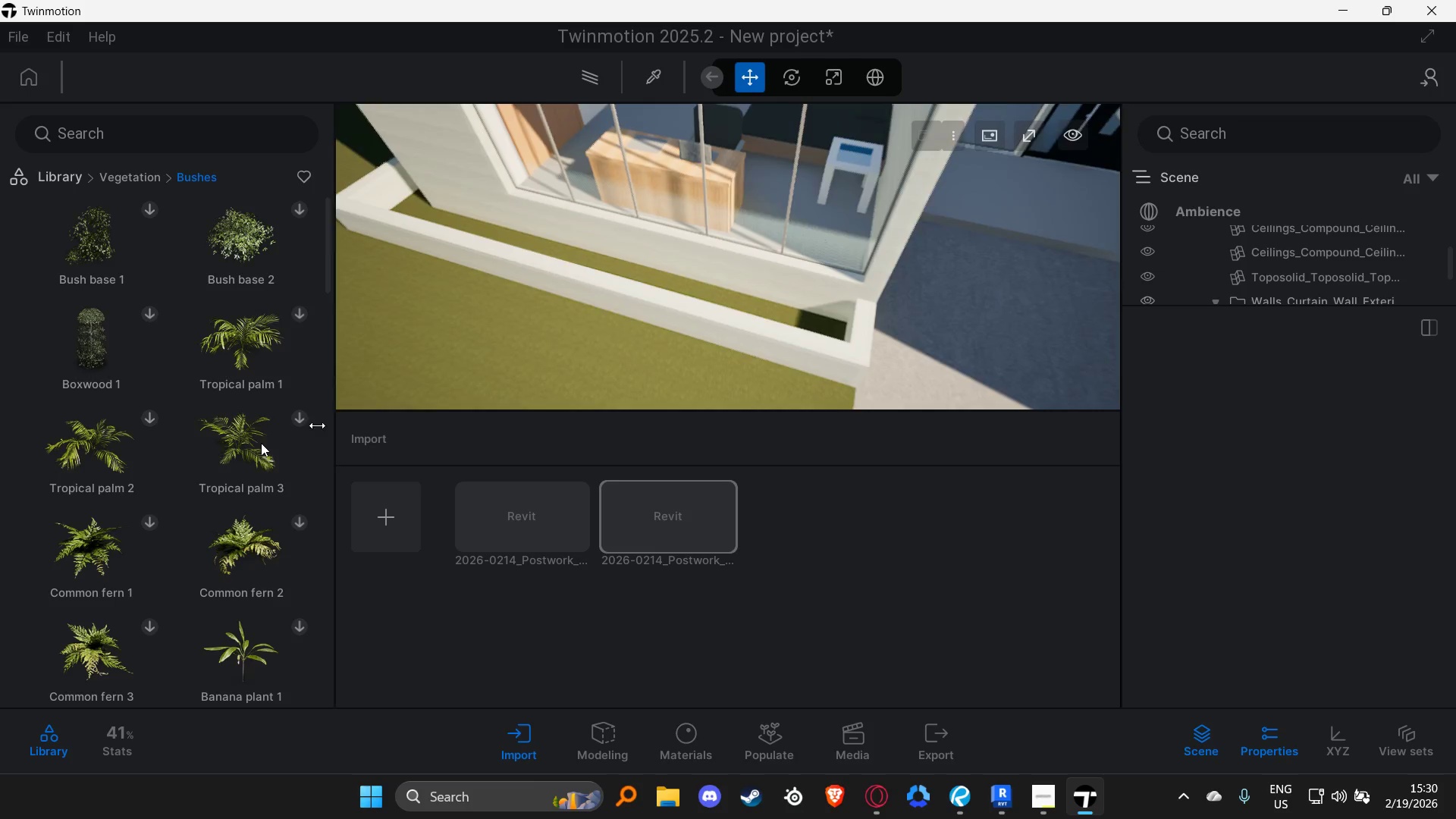 
scroll: coordinate [246, 463], scroll_direction: down, amount: 11.0
 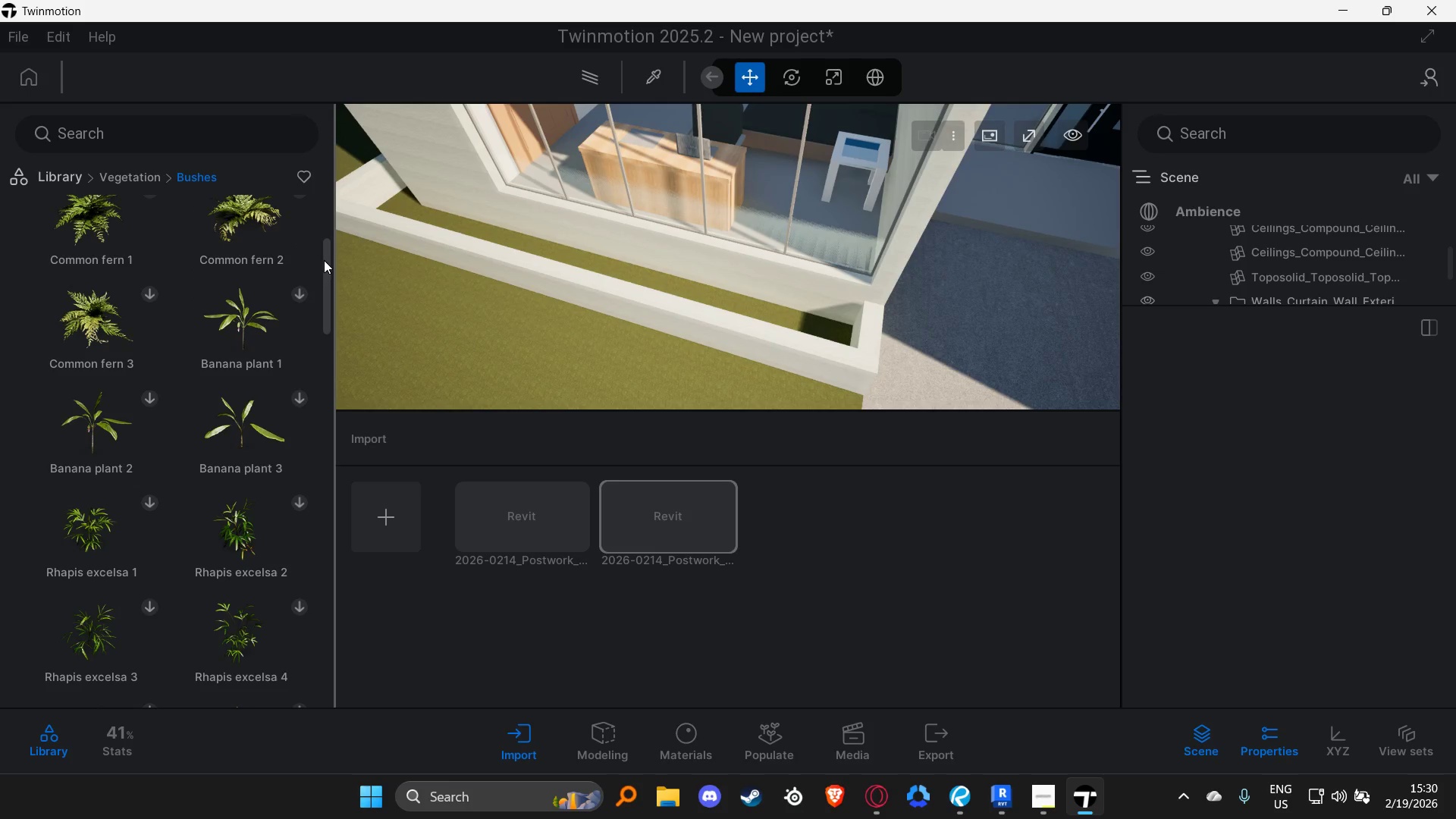 
left_click_drag(start_coordinate=[324, 260], to_coordinate=[322, 609])
 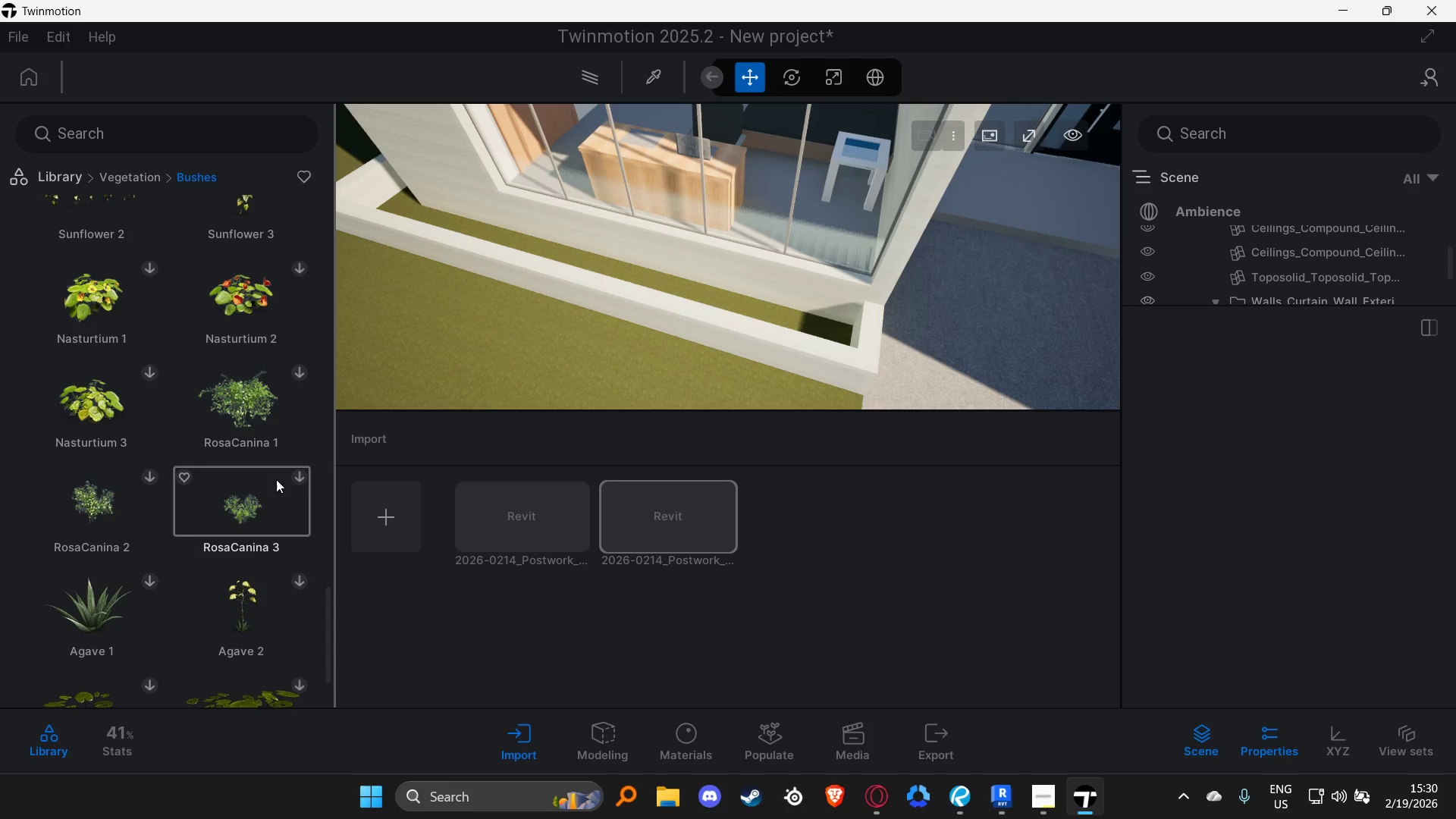 
left_click([298, 478])
 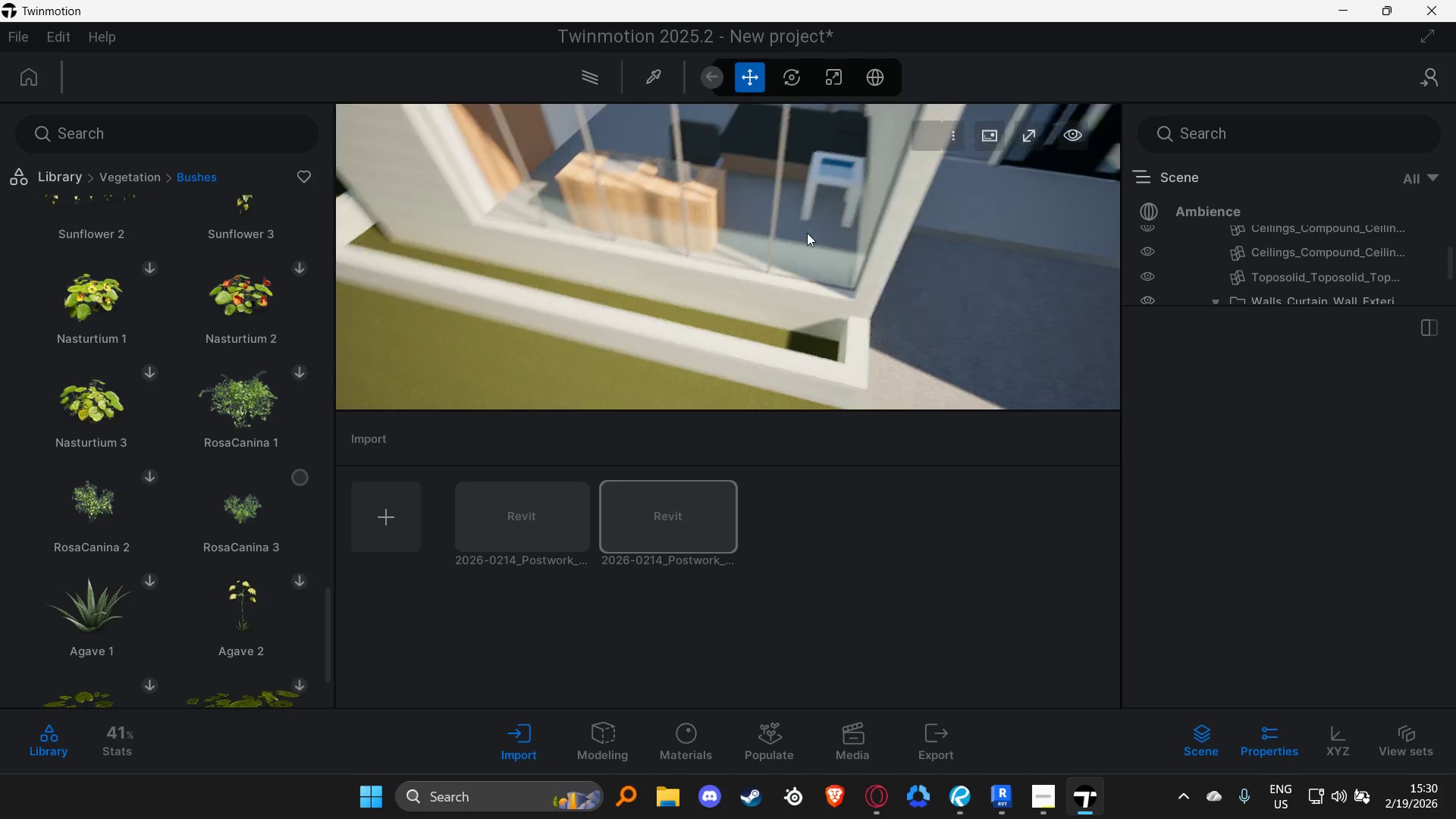 
key(S)
 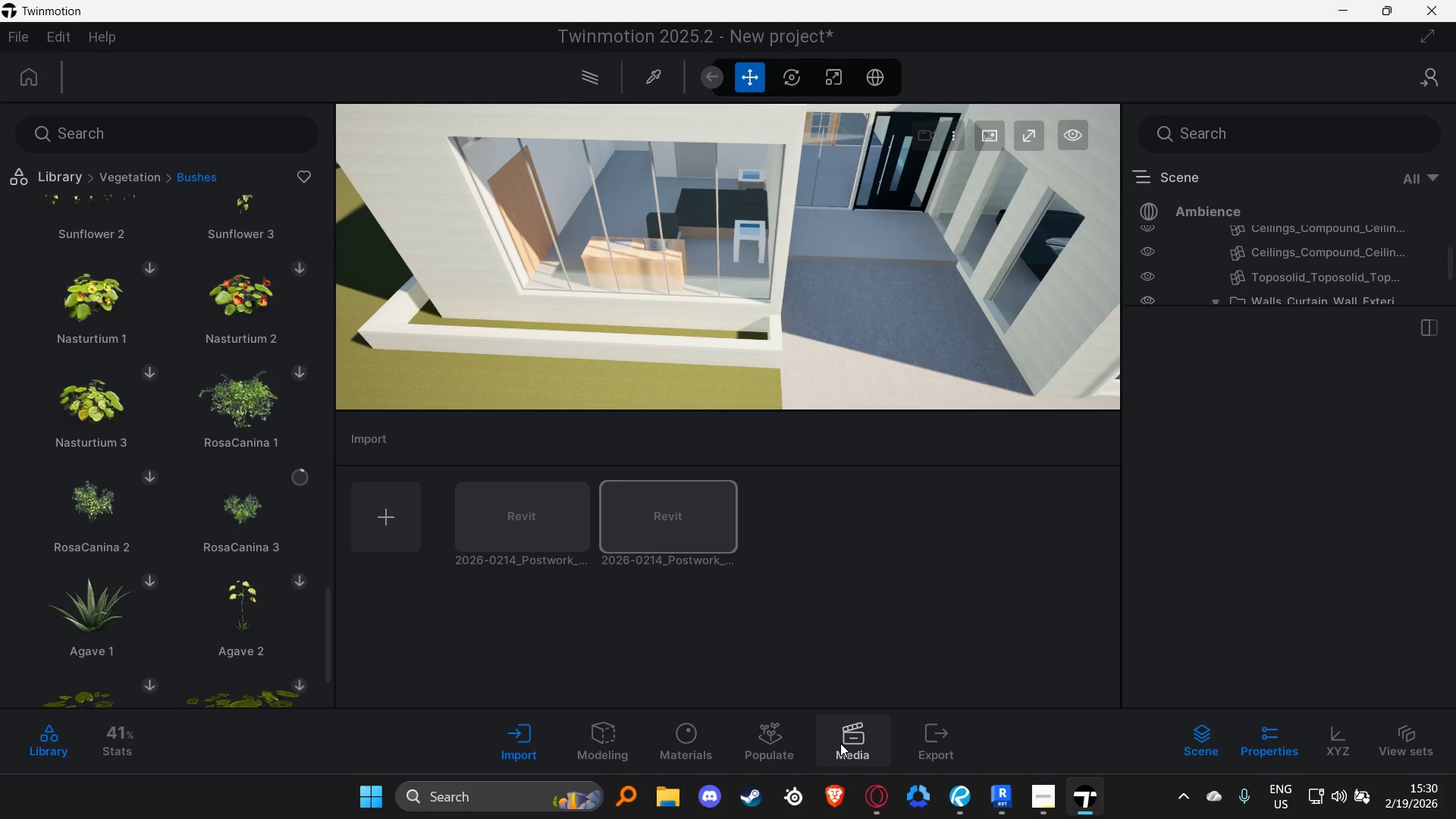 
left_click([840, 743])
 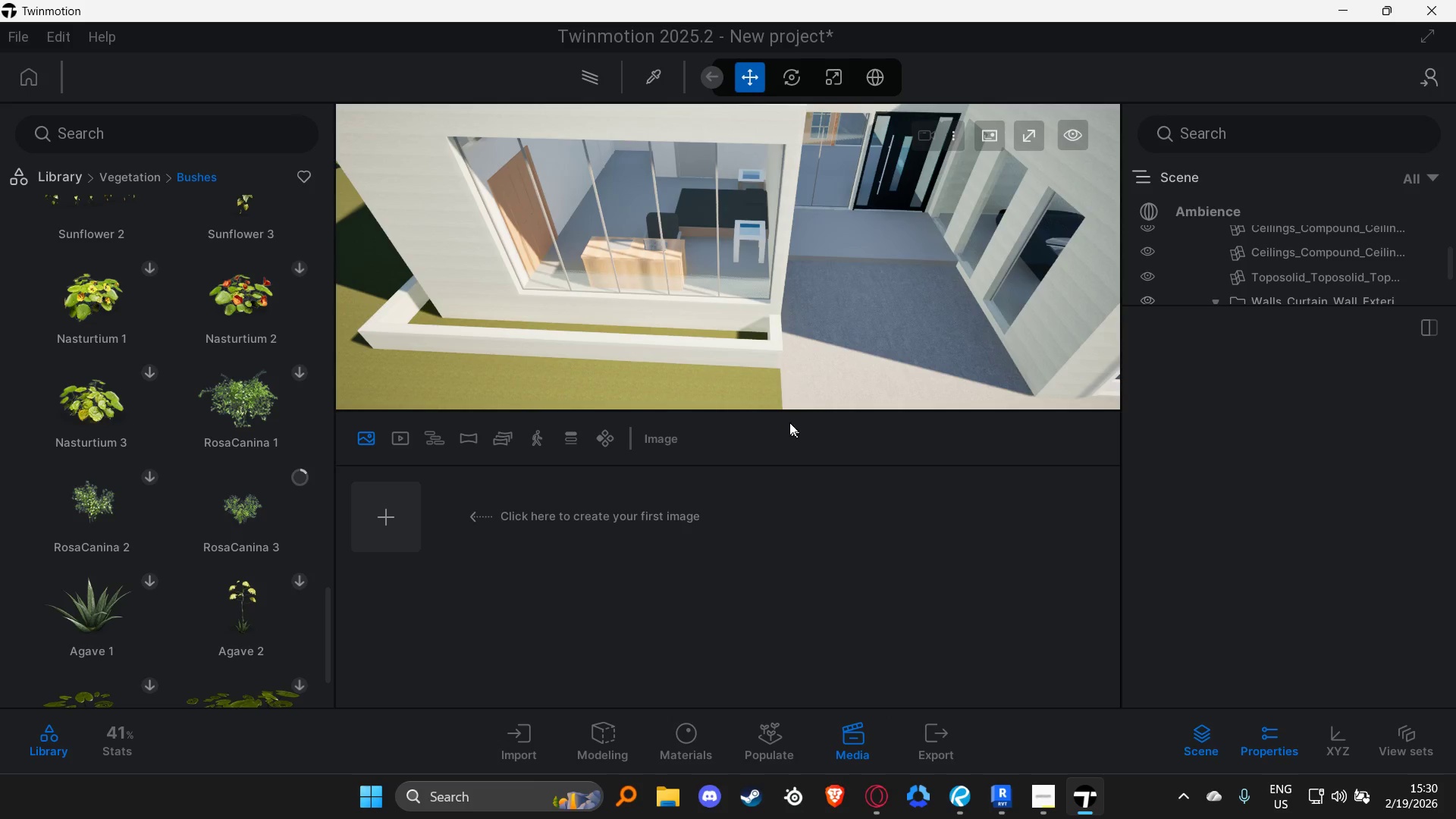 
hold_key(key=S, duration=1.56)
 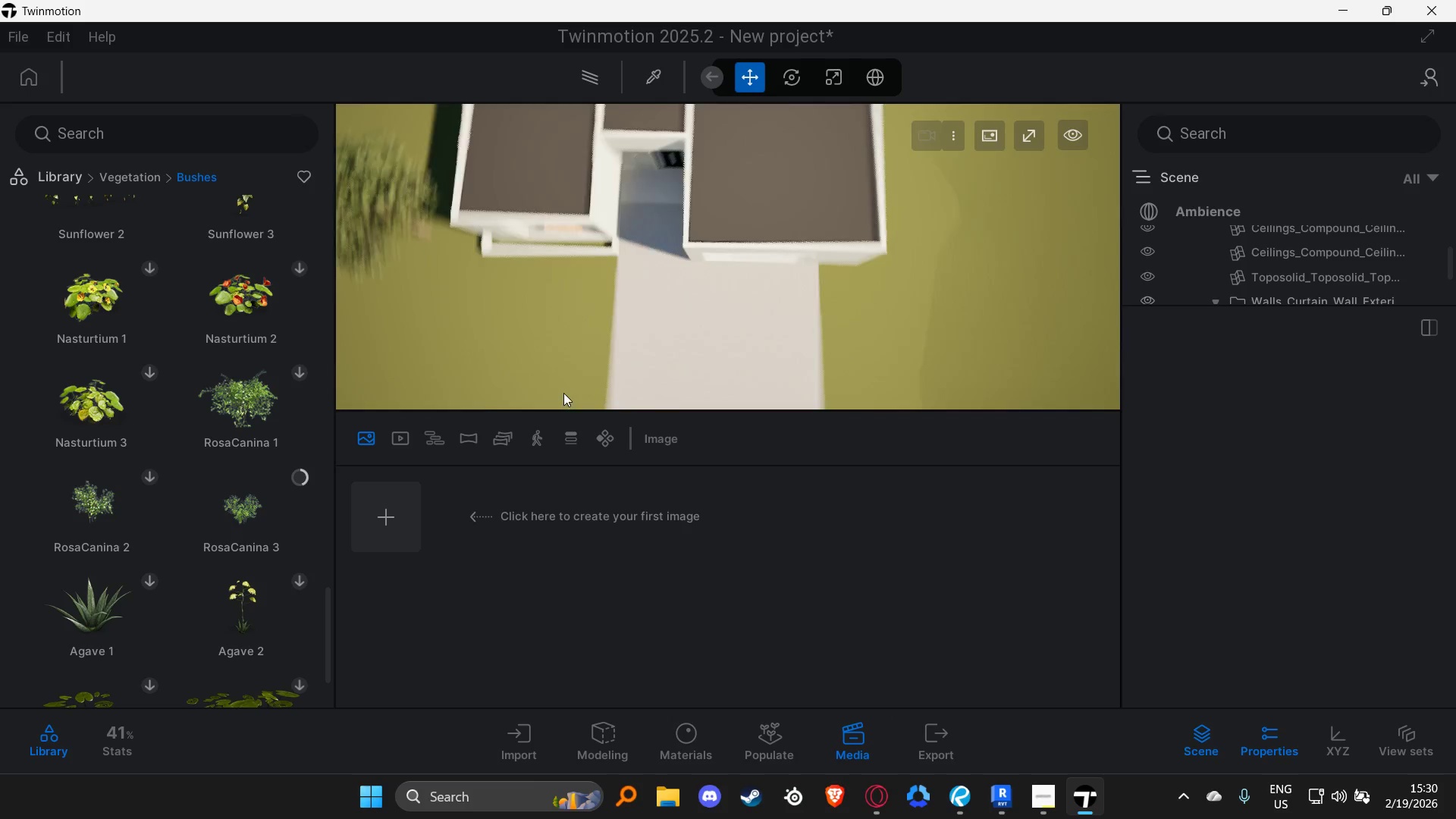 
left_click_drag(start_coordinate=[792, 312], to_coordinate=[656, 218])
 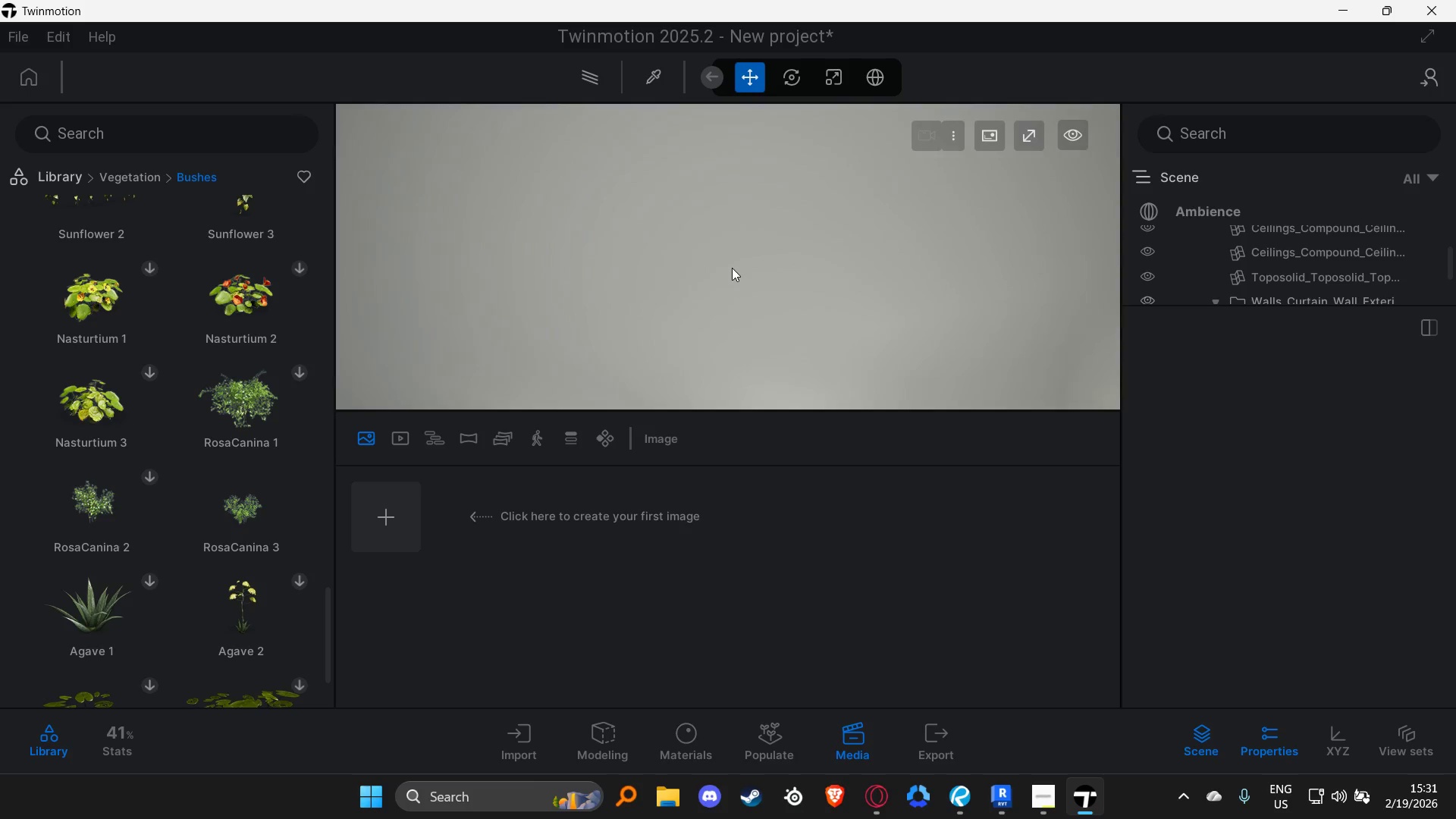 
hold_key(key=D, duration=1.61)
 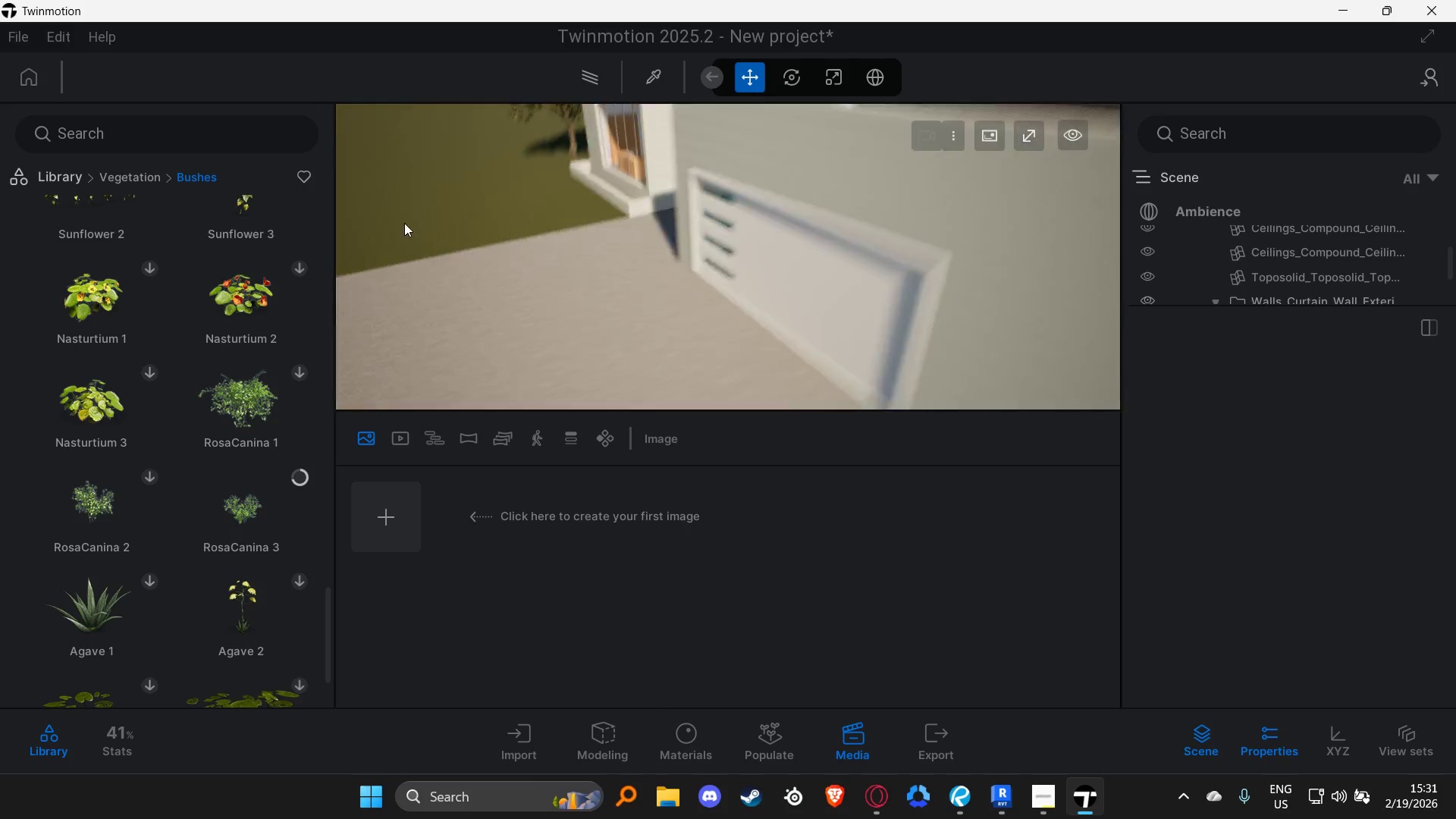 
hold_key(key=W, duration=1.11)
 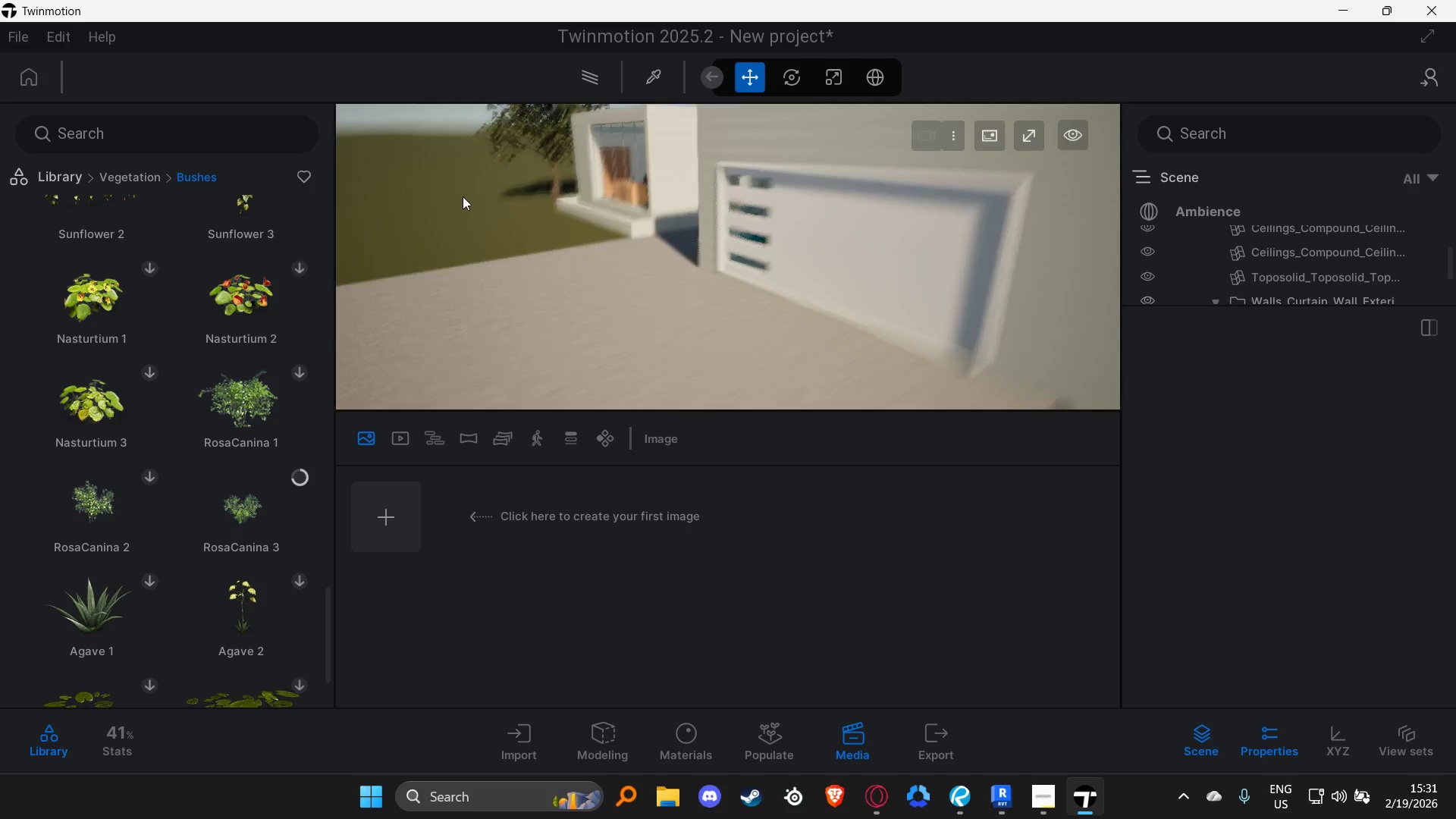 
hold_key(key=A, duration=1.5)
 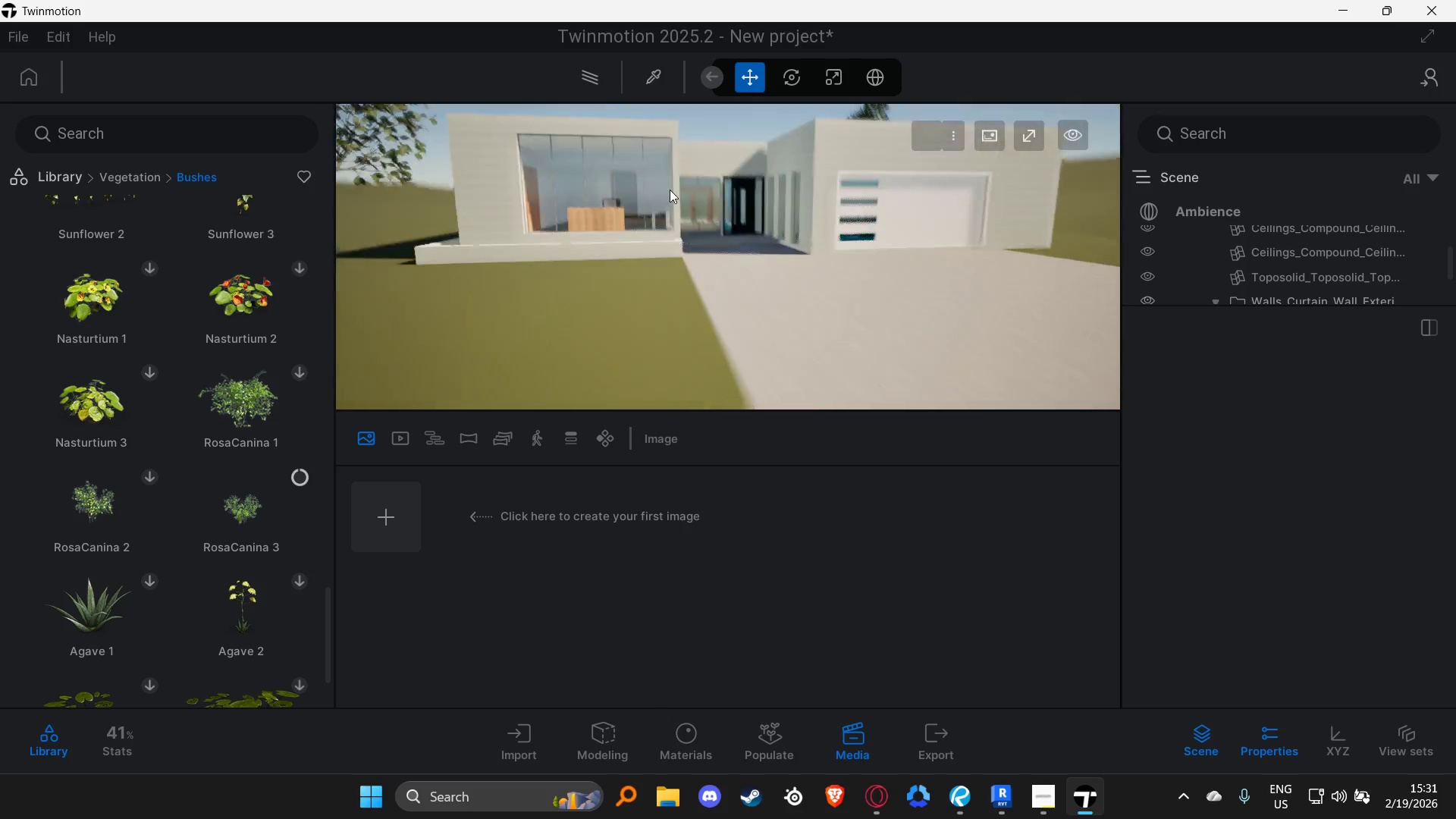 
hold_key(key=W, duration=0.33)
 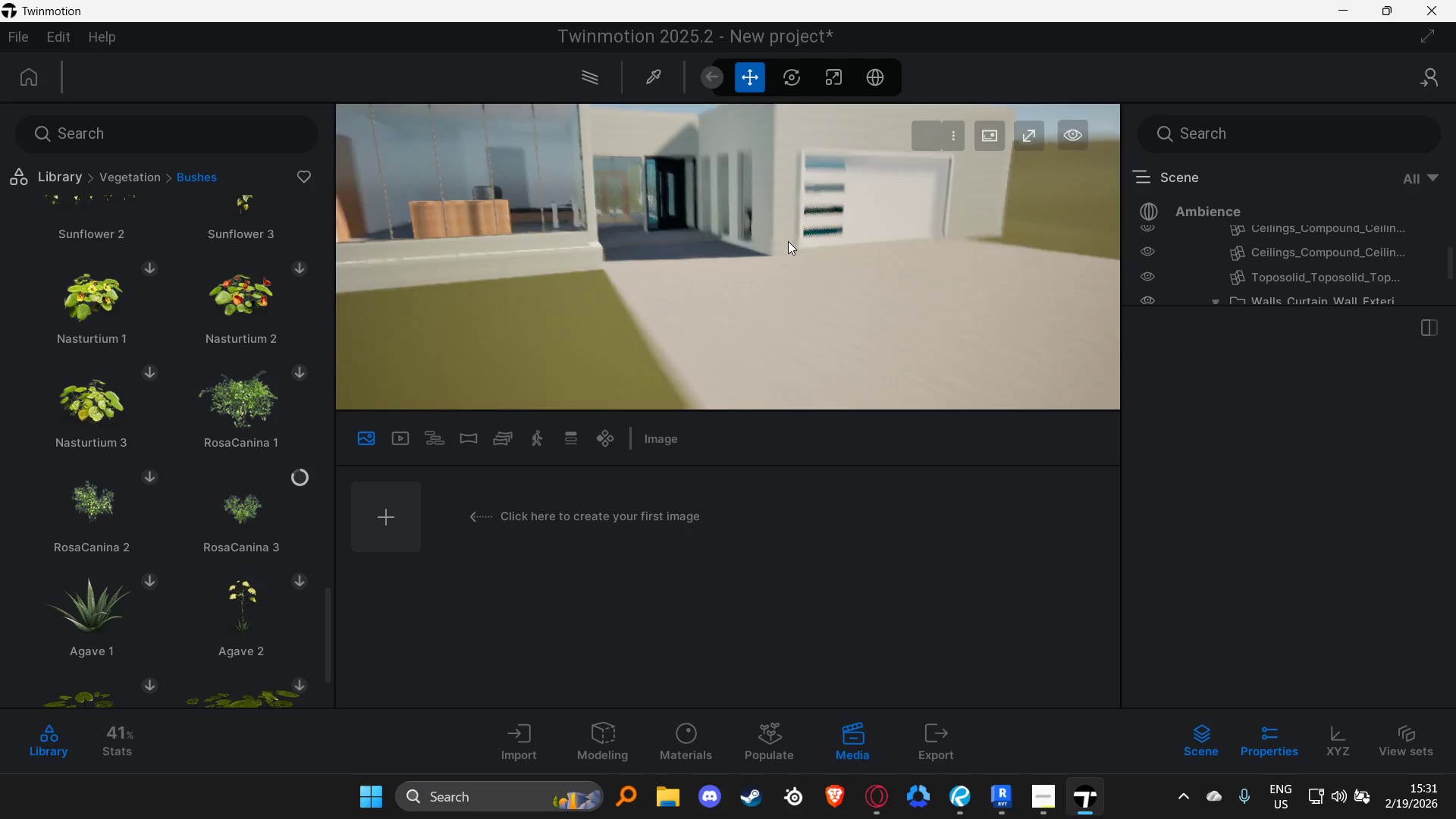 
type(sssas)
 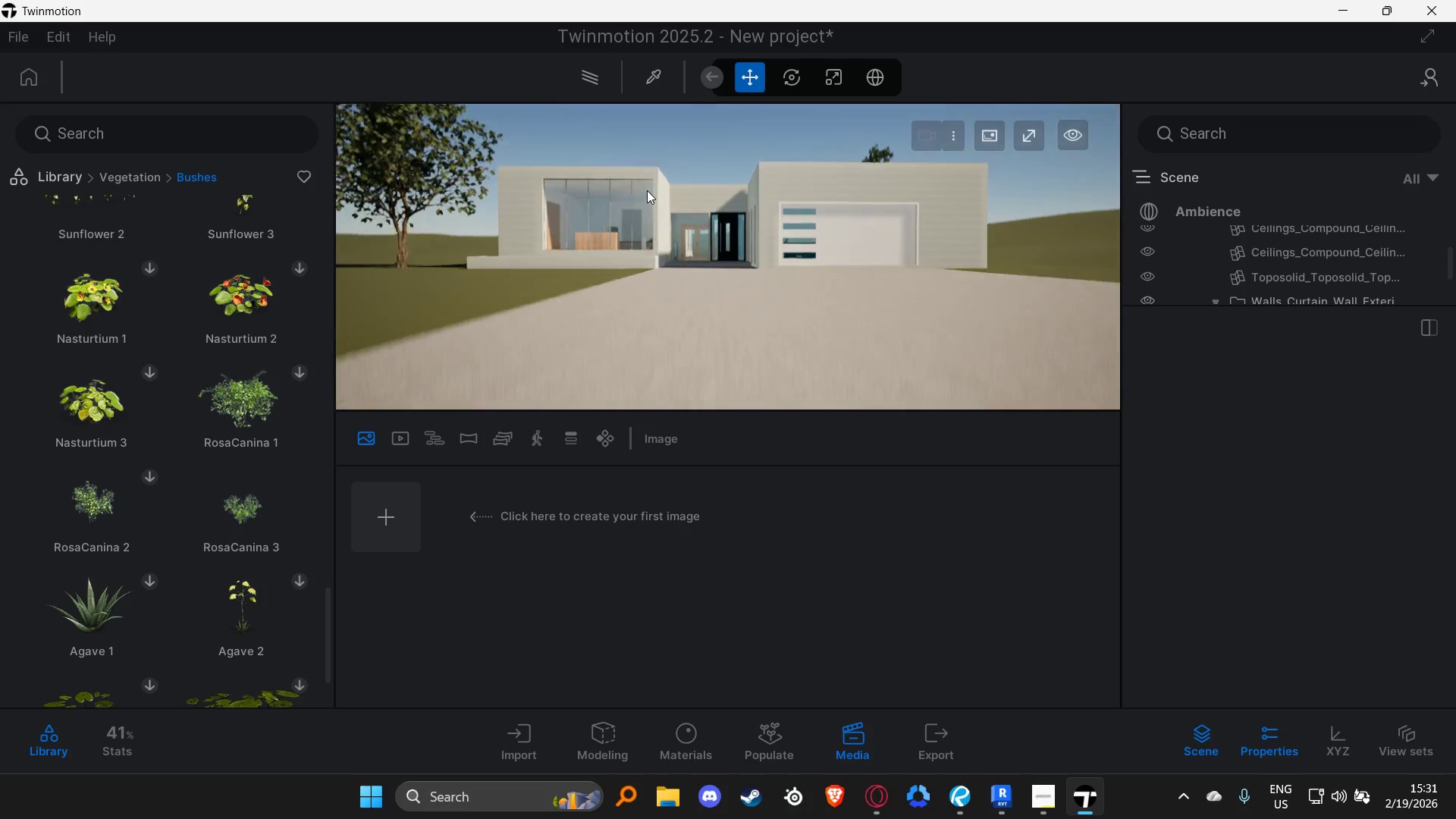 
hold_key(key=D, duration=0.45)
 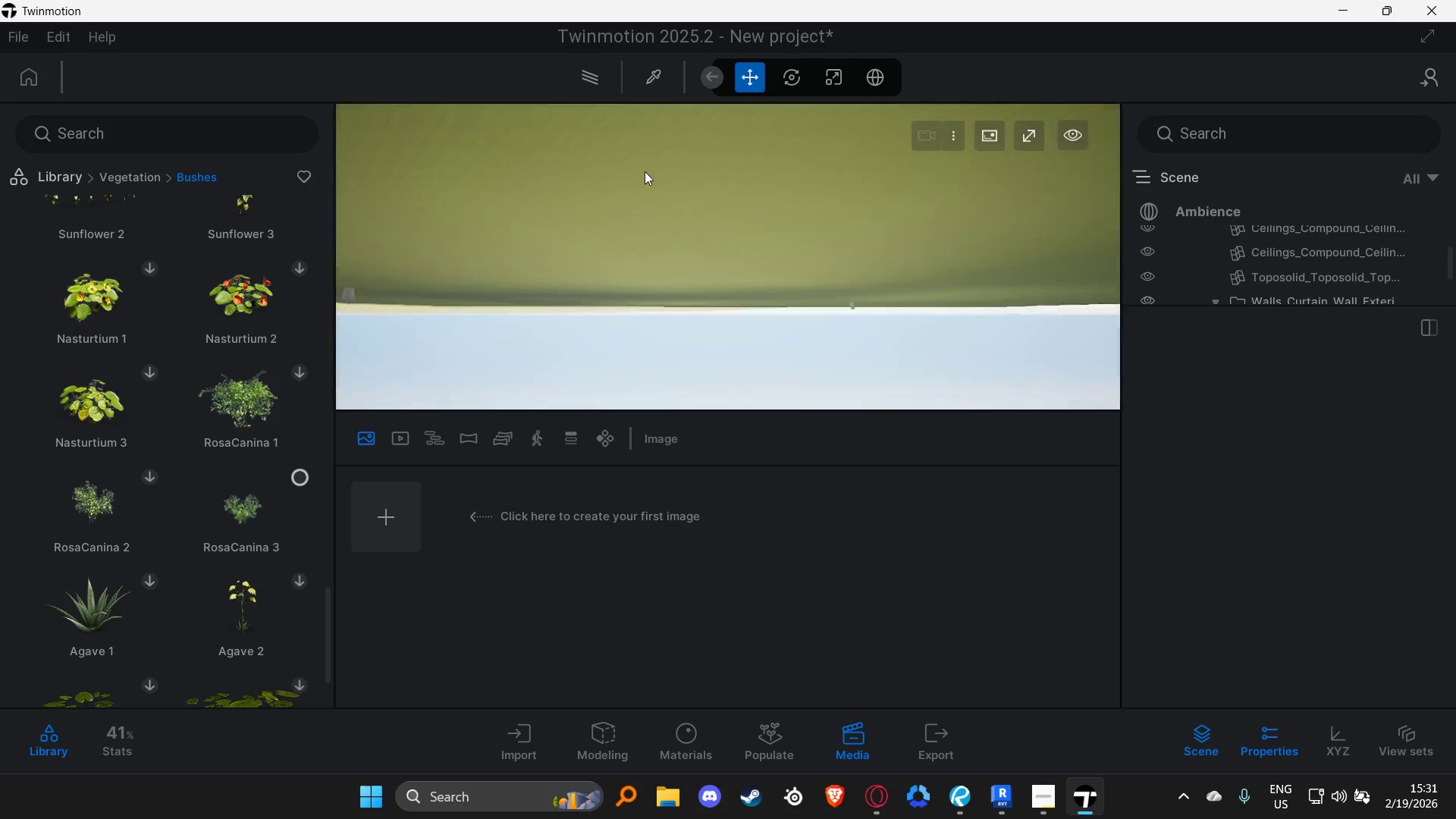 
hold_key(key=W, duration=0.42)
 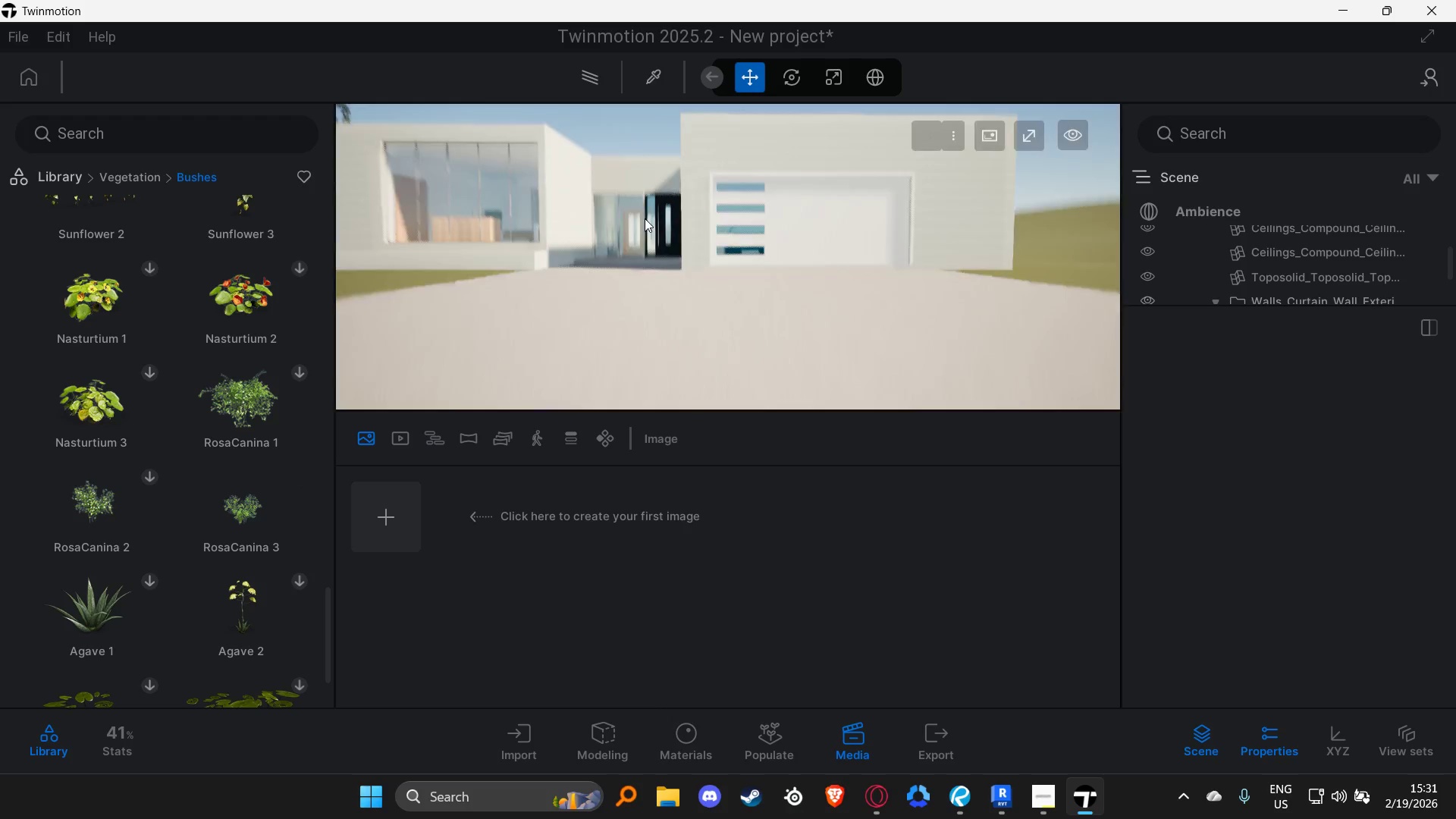 
right_click([730, 222])
 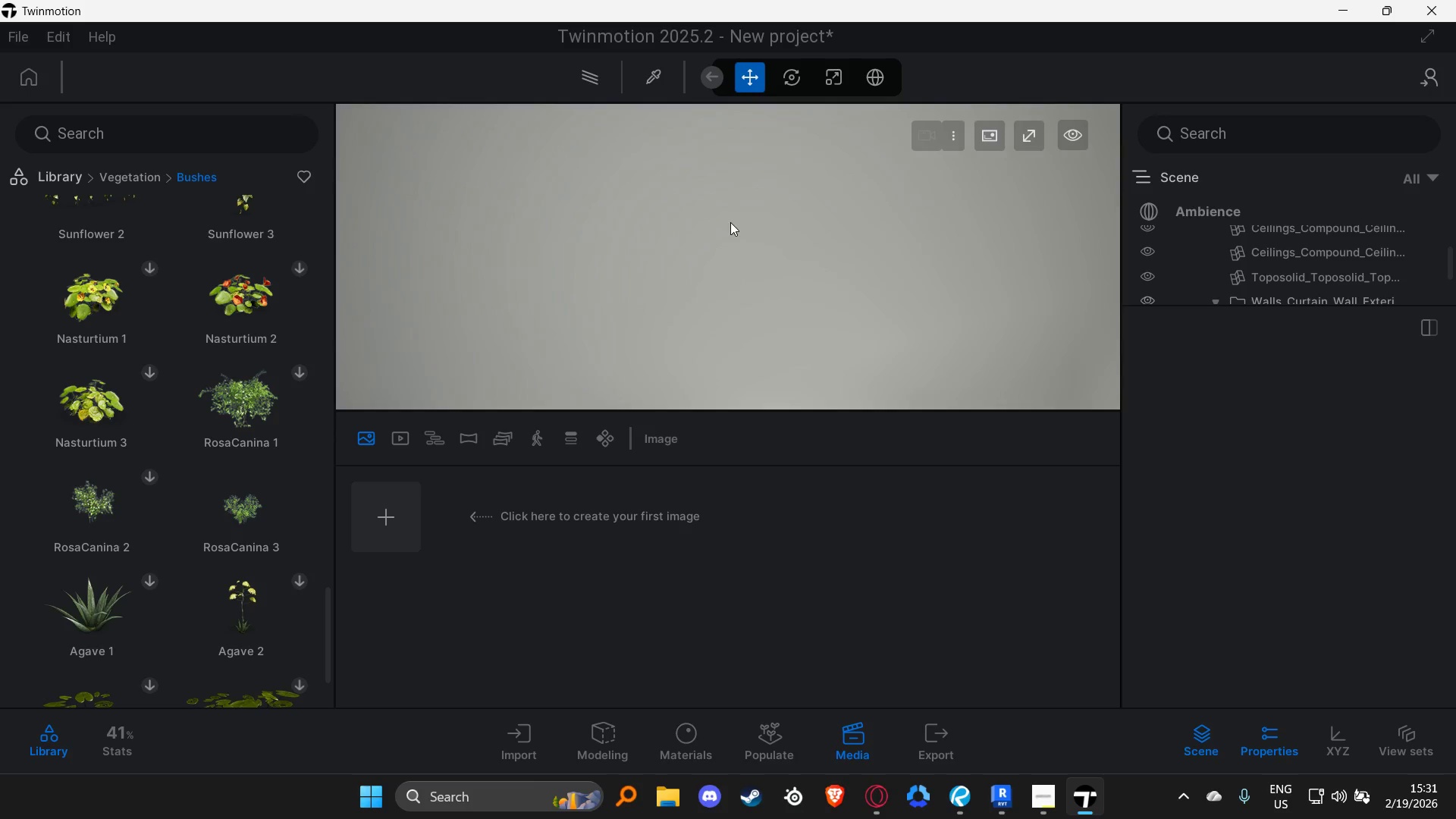 
left_click_drag(start_coordinate=[730, 222], to_coordinate=[777, 286])
 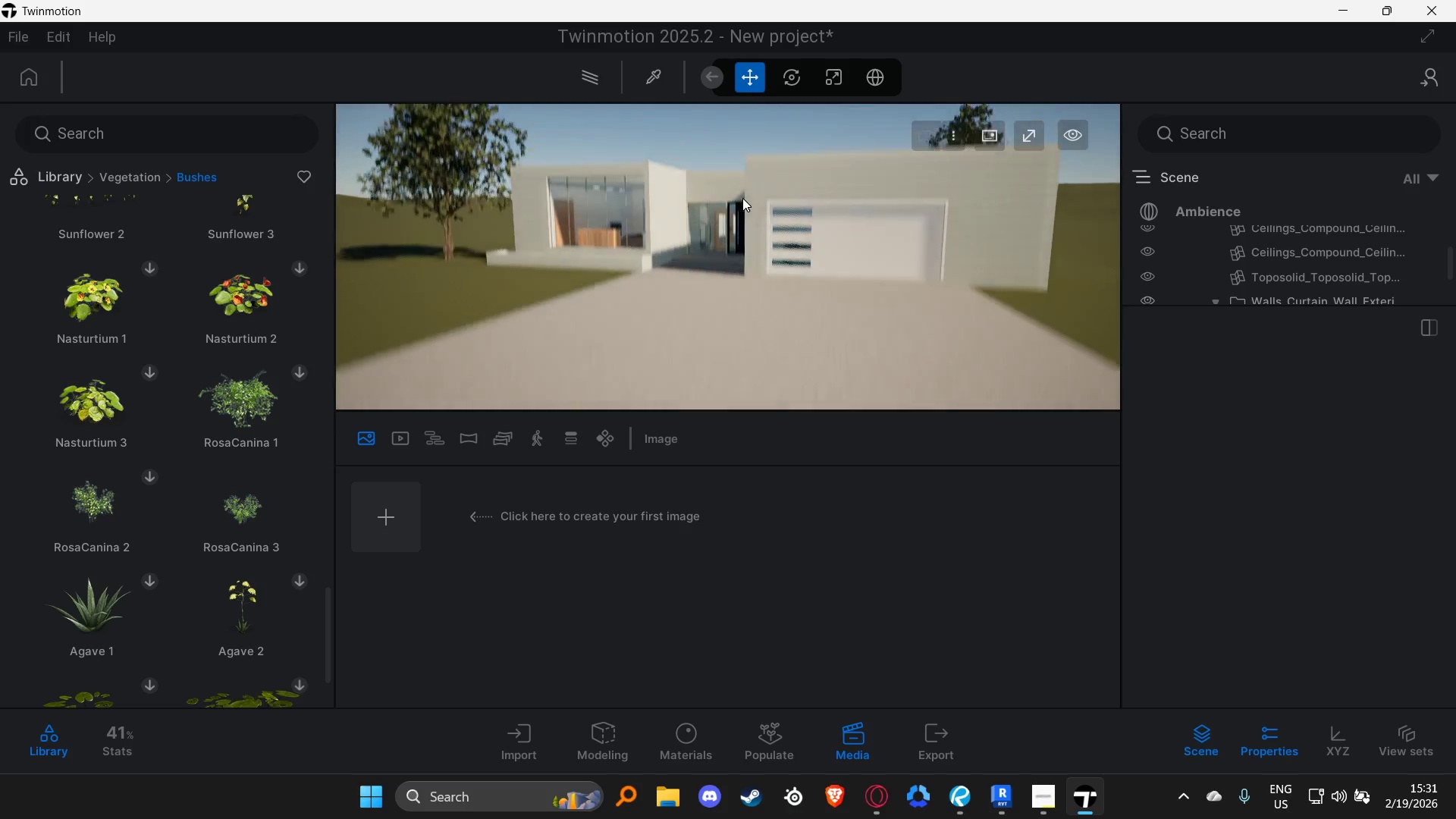 
type(ws)
 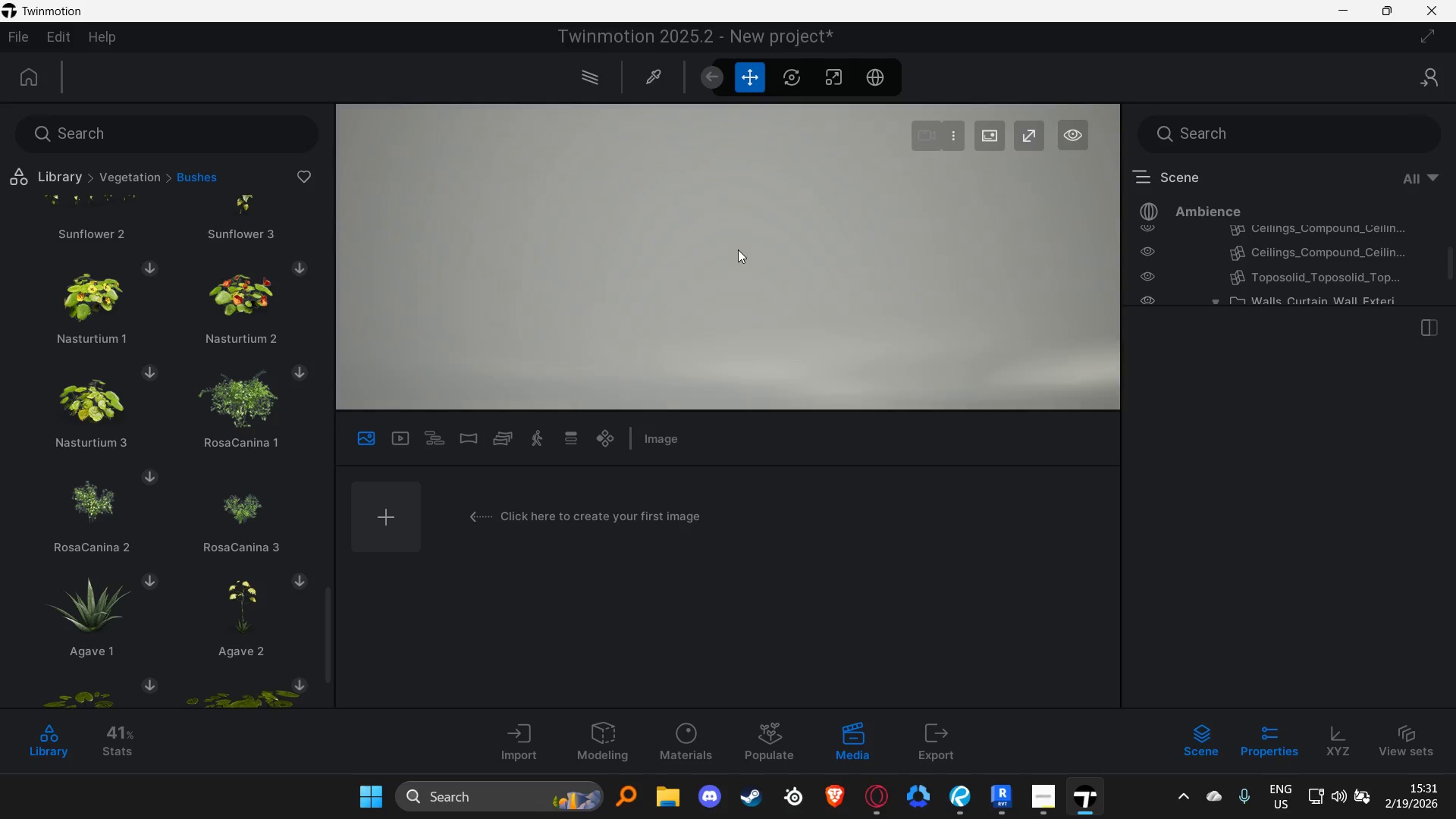 
hold_key(key=W, duration=1.11)
 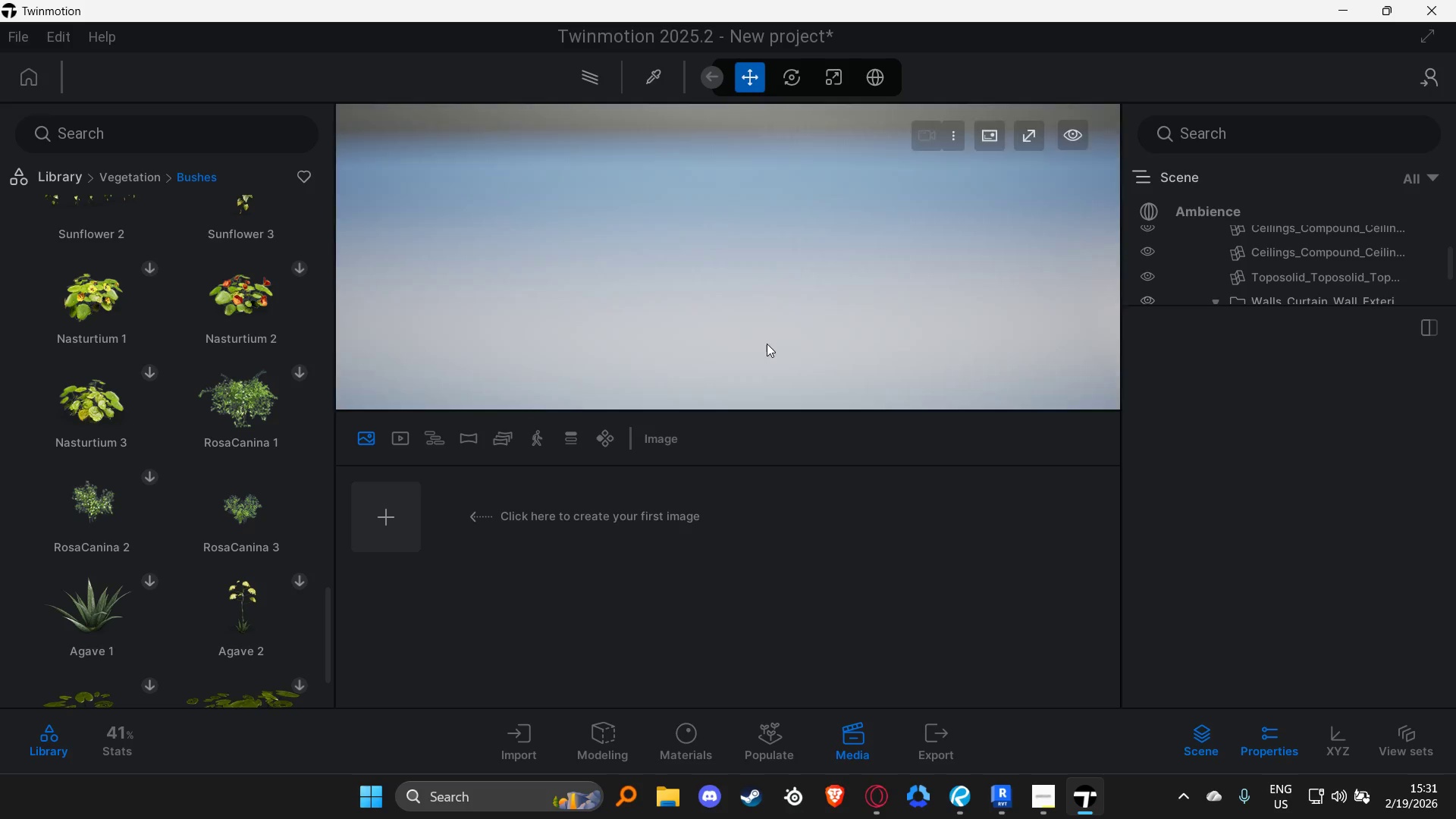 
hold_key(key=S, duration=0.86)
 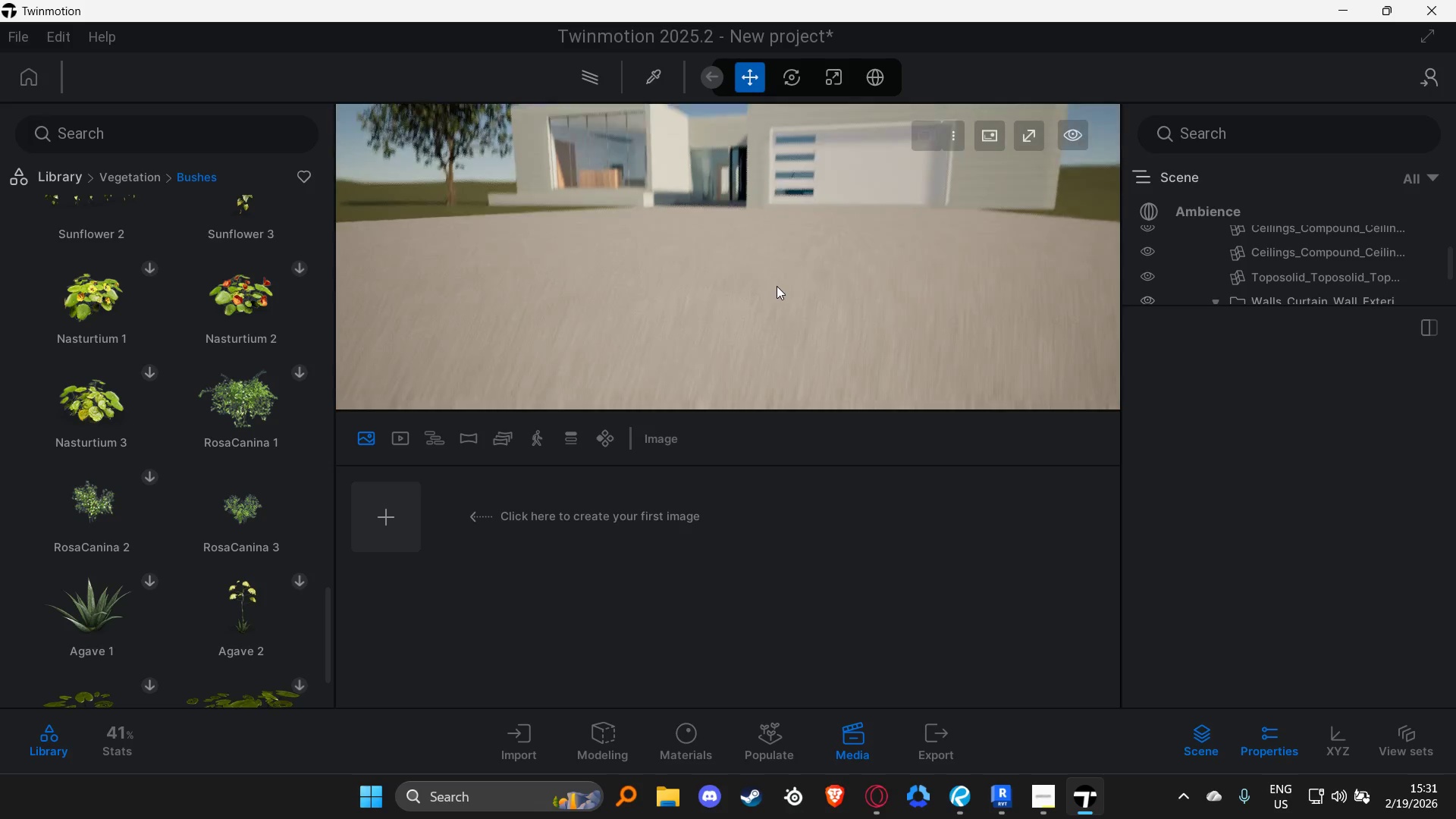 
hold_key(key=Q, duration=0.41)
 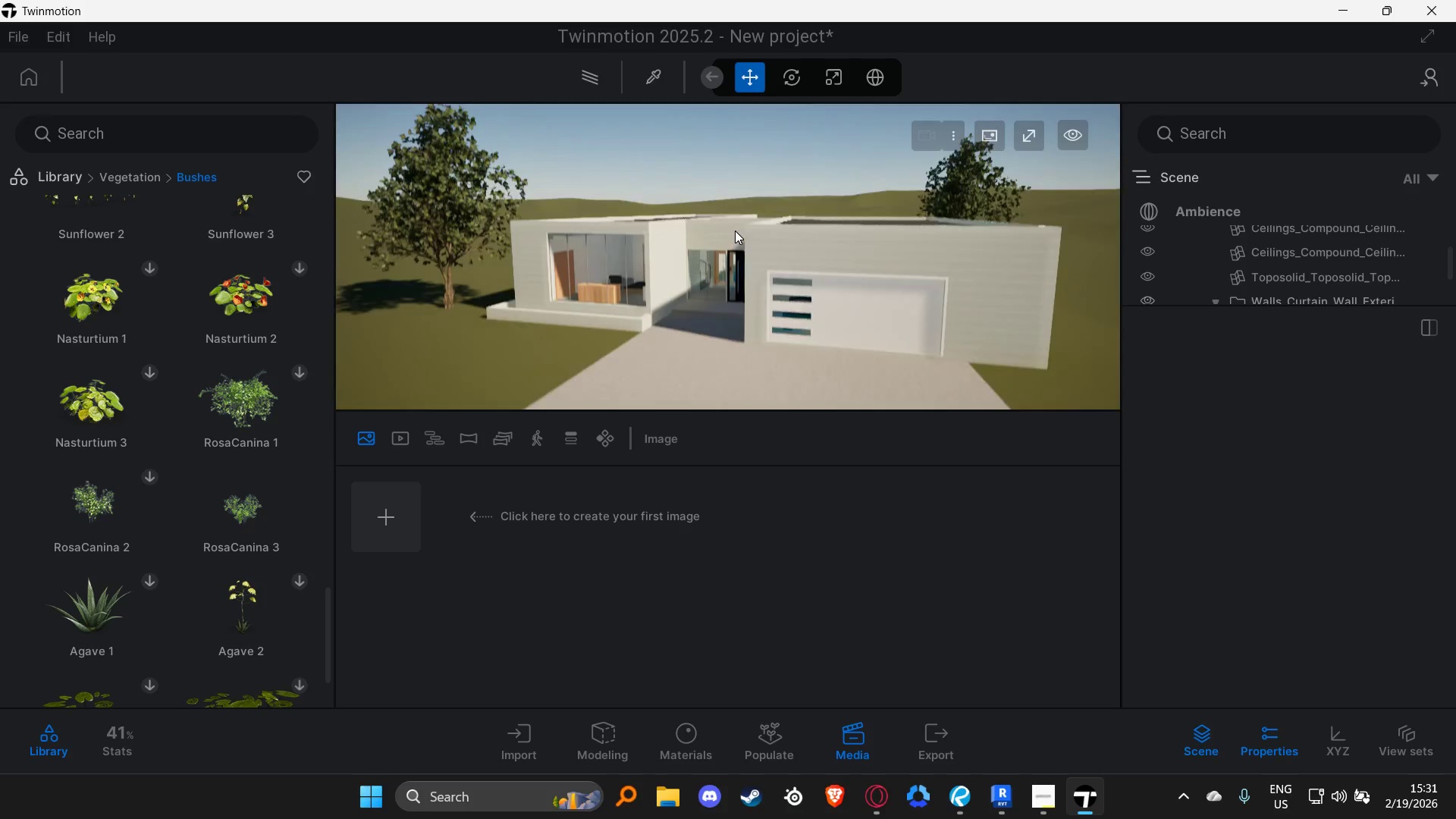 
left_click_drag(start_coordinate=[734, 231], to_coordinate=[818, 206])
 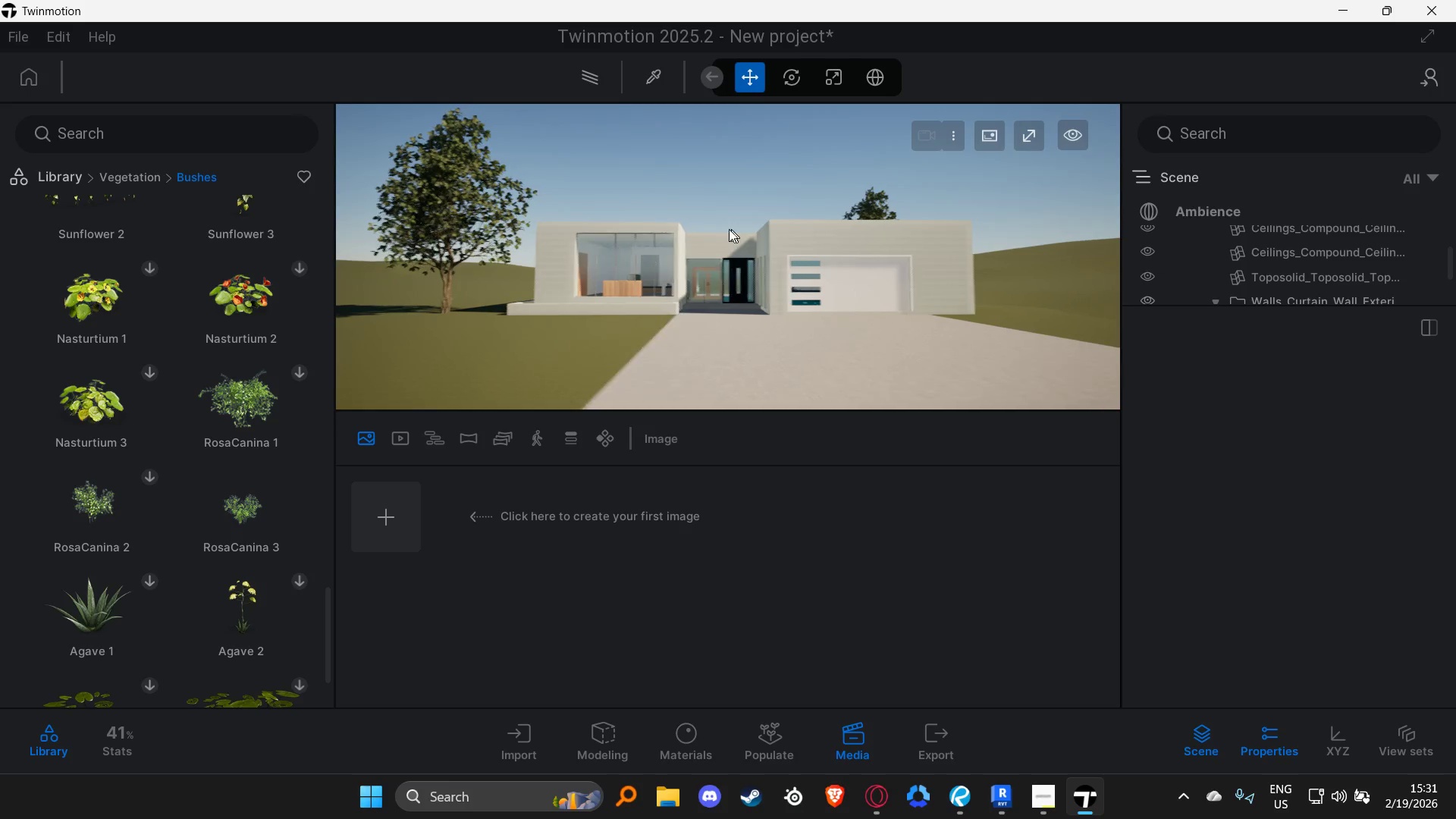 
type(ss)
 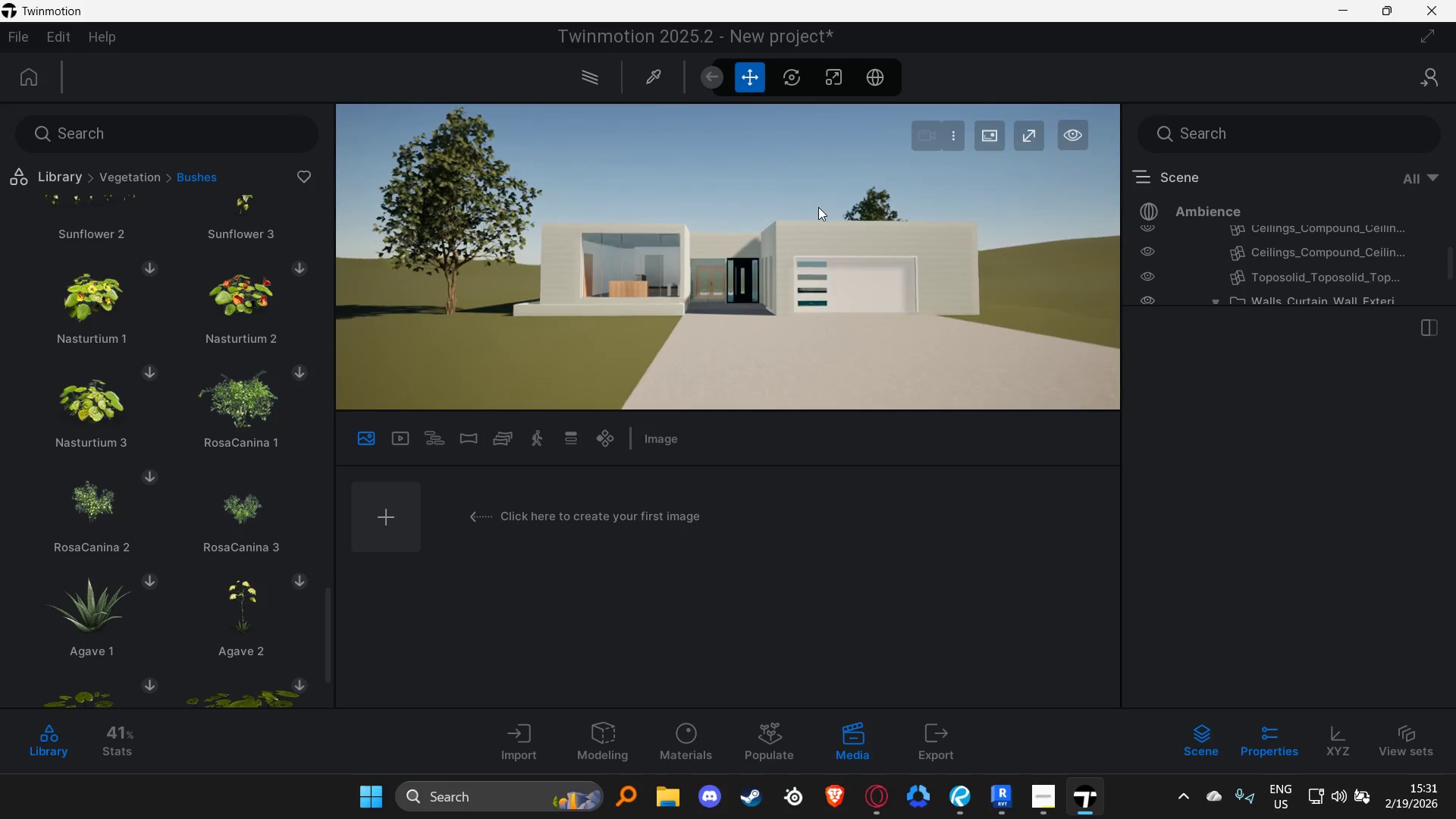 
type(dw)
 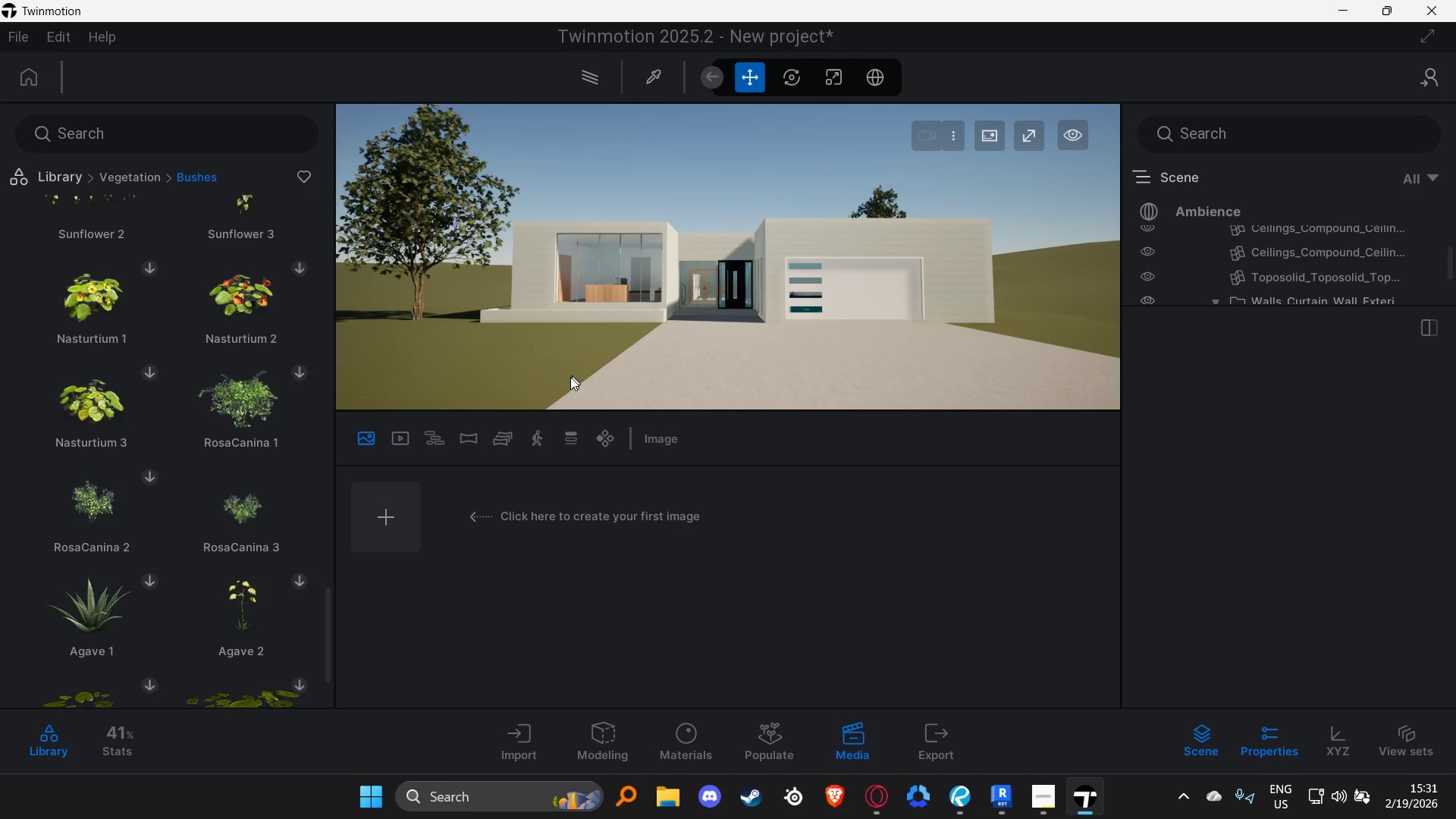 
left_click([388, 520])
 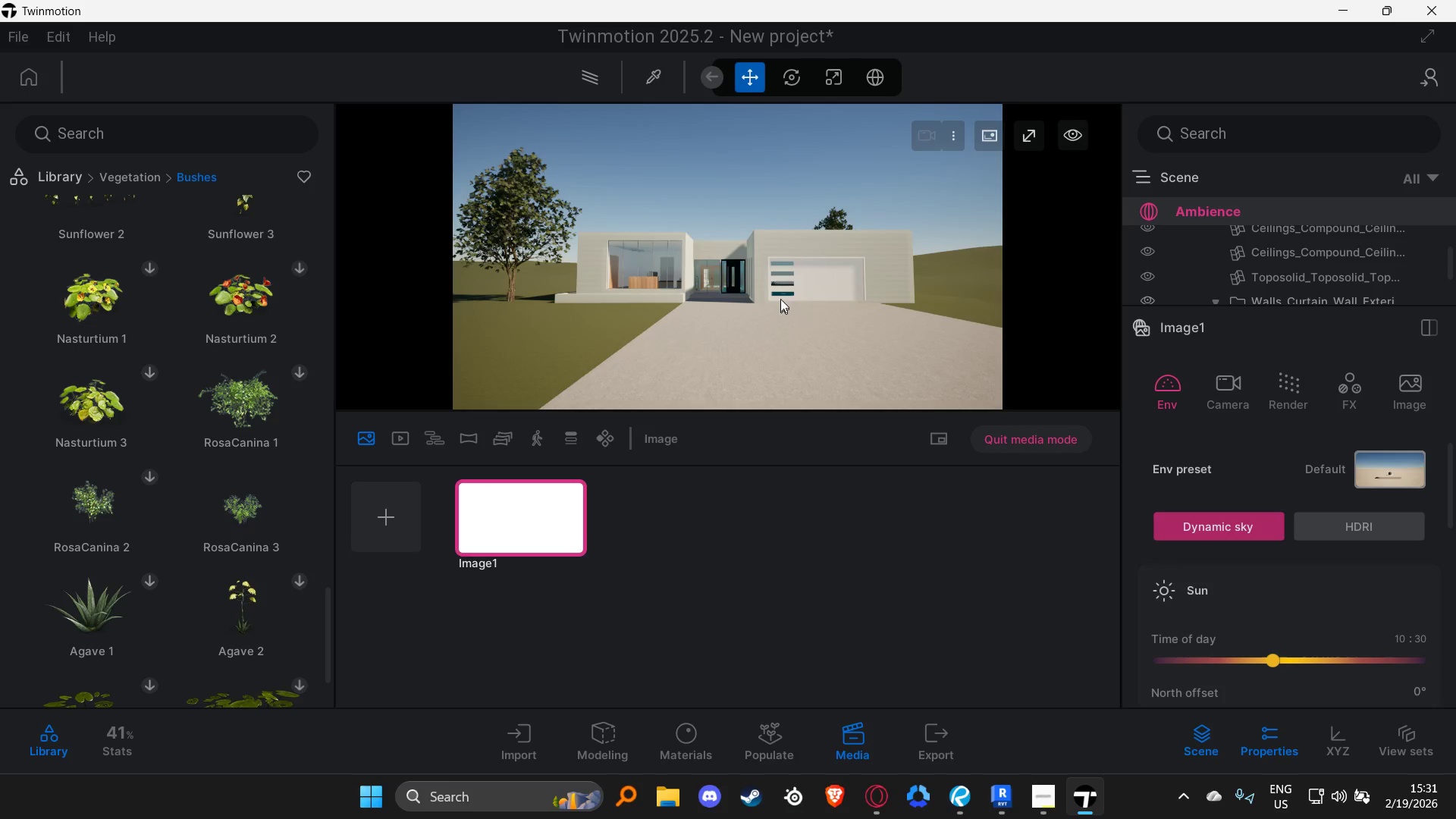 
hold_key(key=D, duration=0.62)
 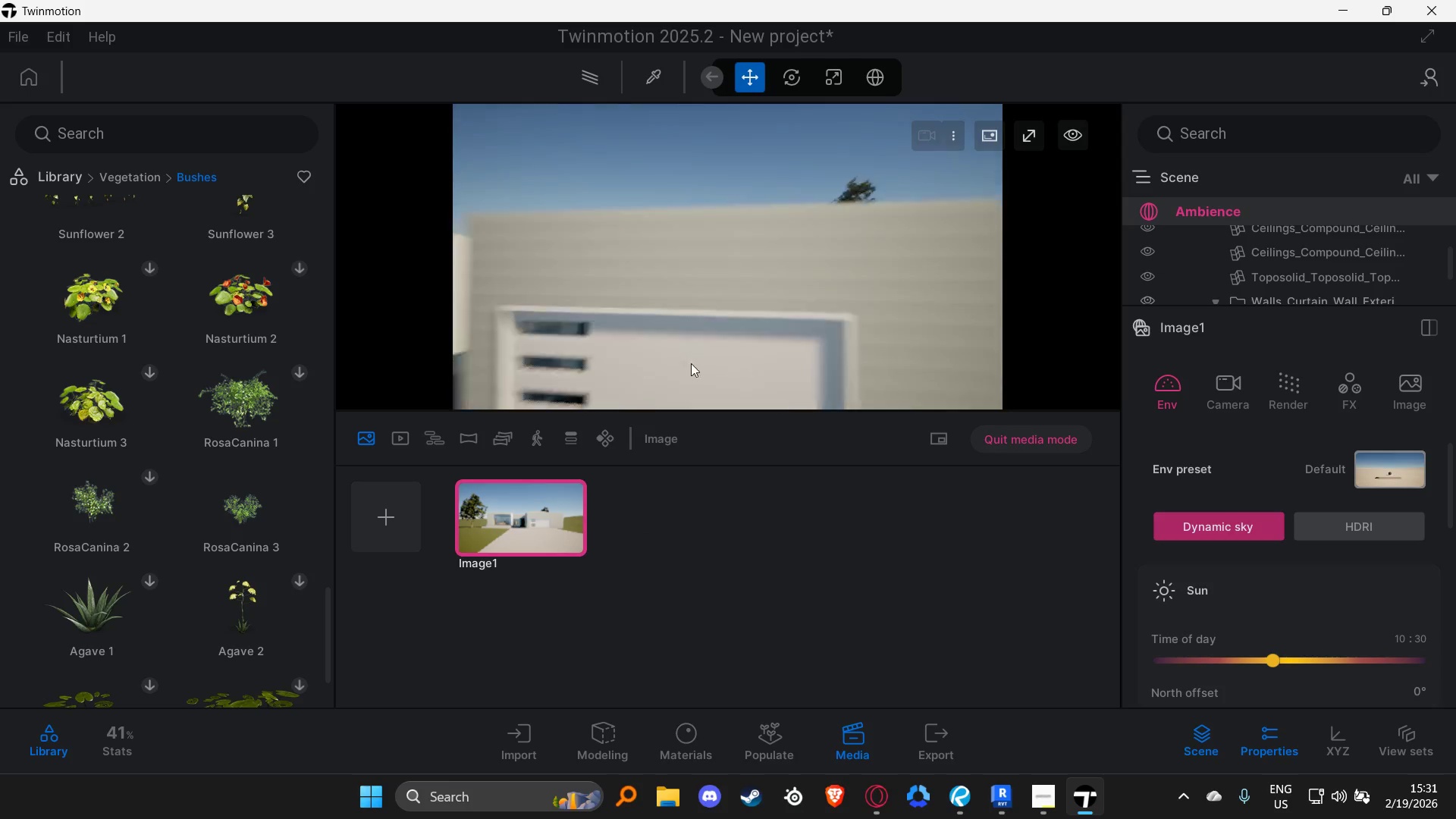 
hold_key(key=W, duration=0.69)
 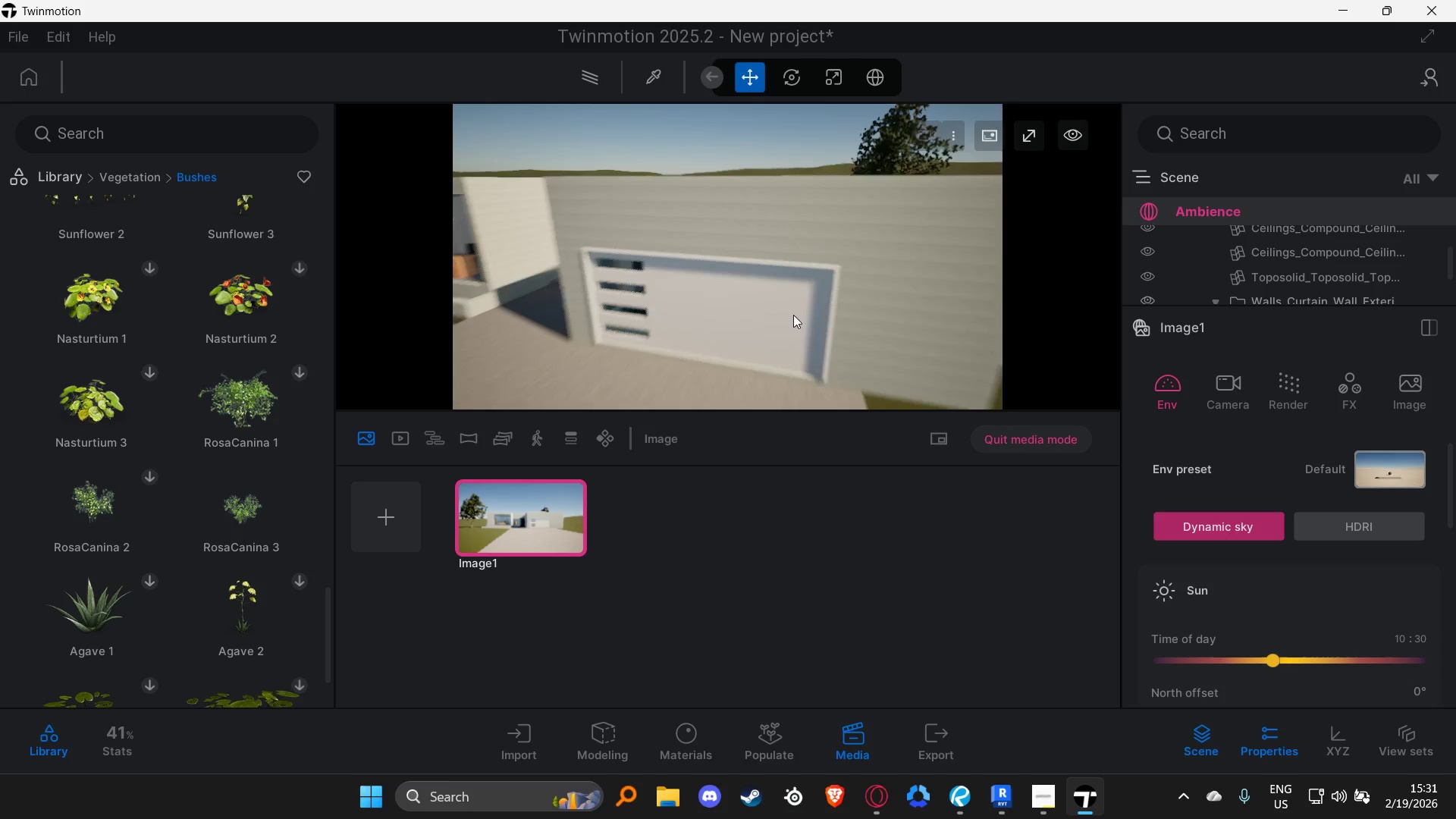 
hold_key(key=ShiftLeft, duration=0.39)
 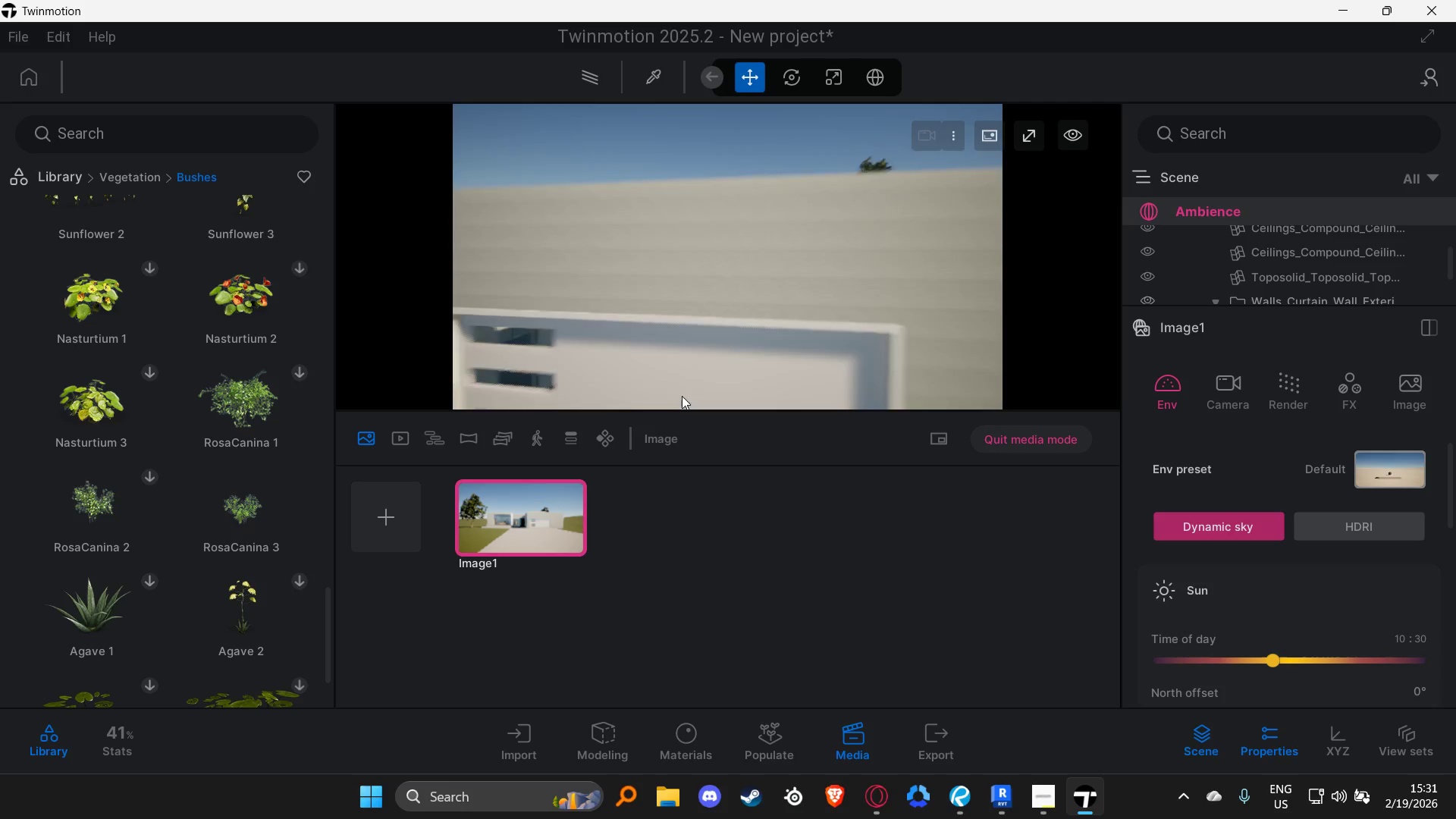 
hold_key(key=S, duration=1.11)
 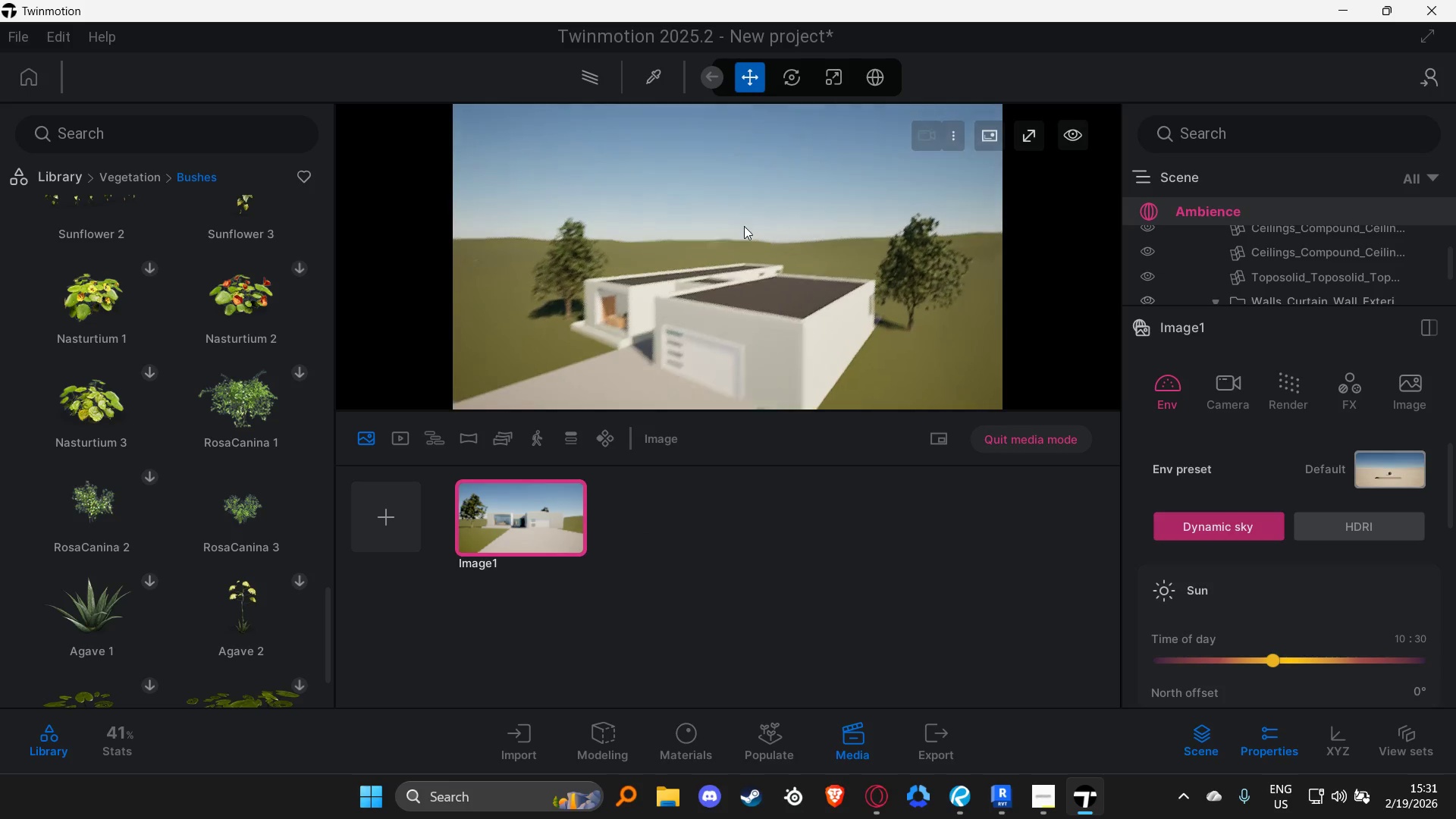 
hold_key(key=D, duration=1.28)
 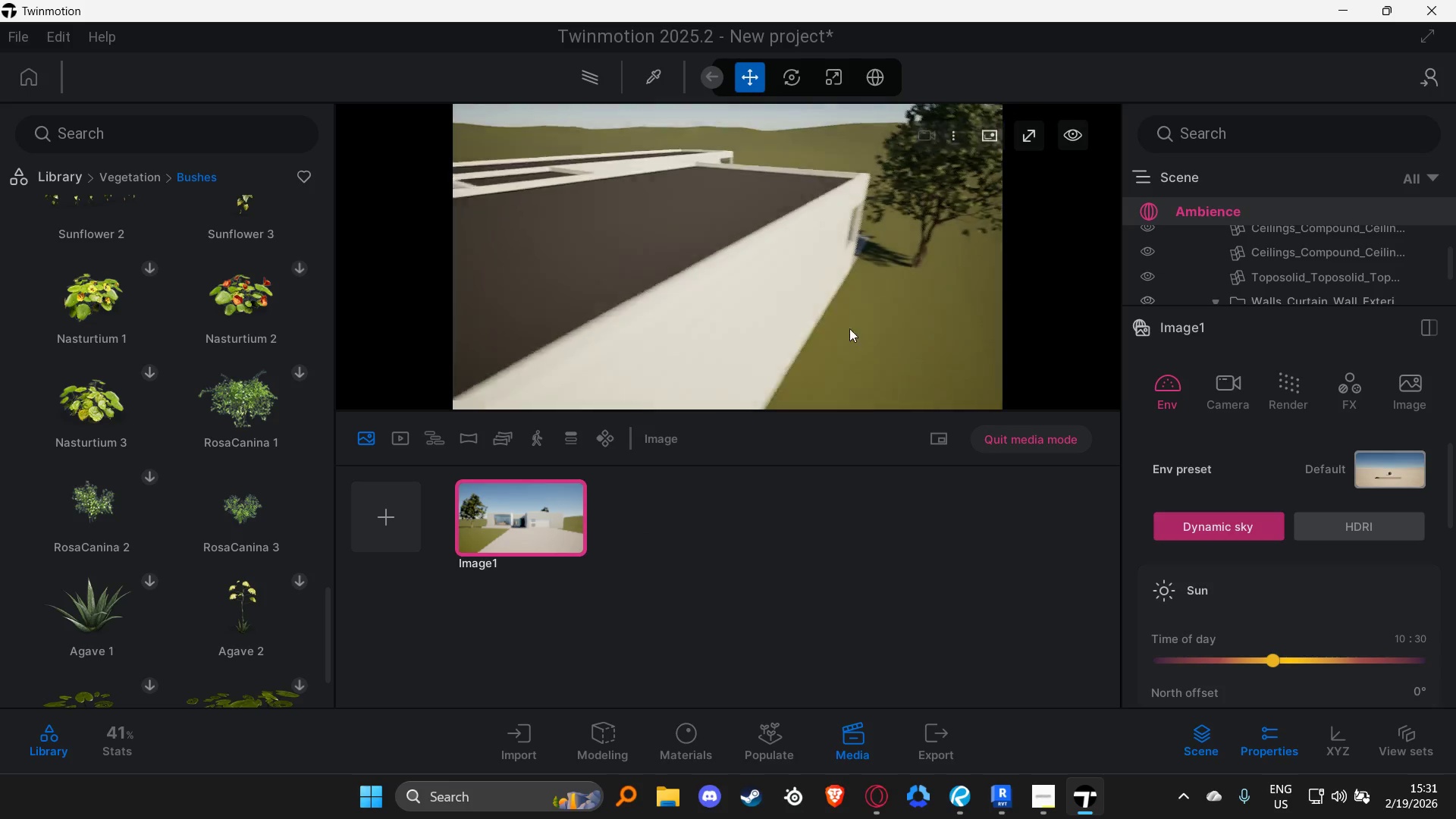 
hold_key(key=W, duration=1.08)
 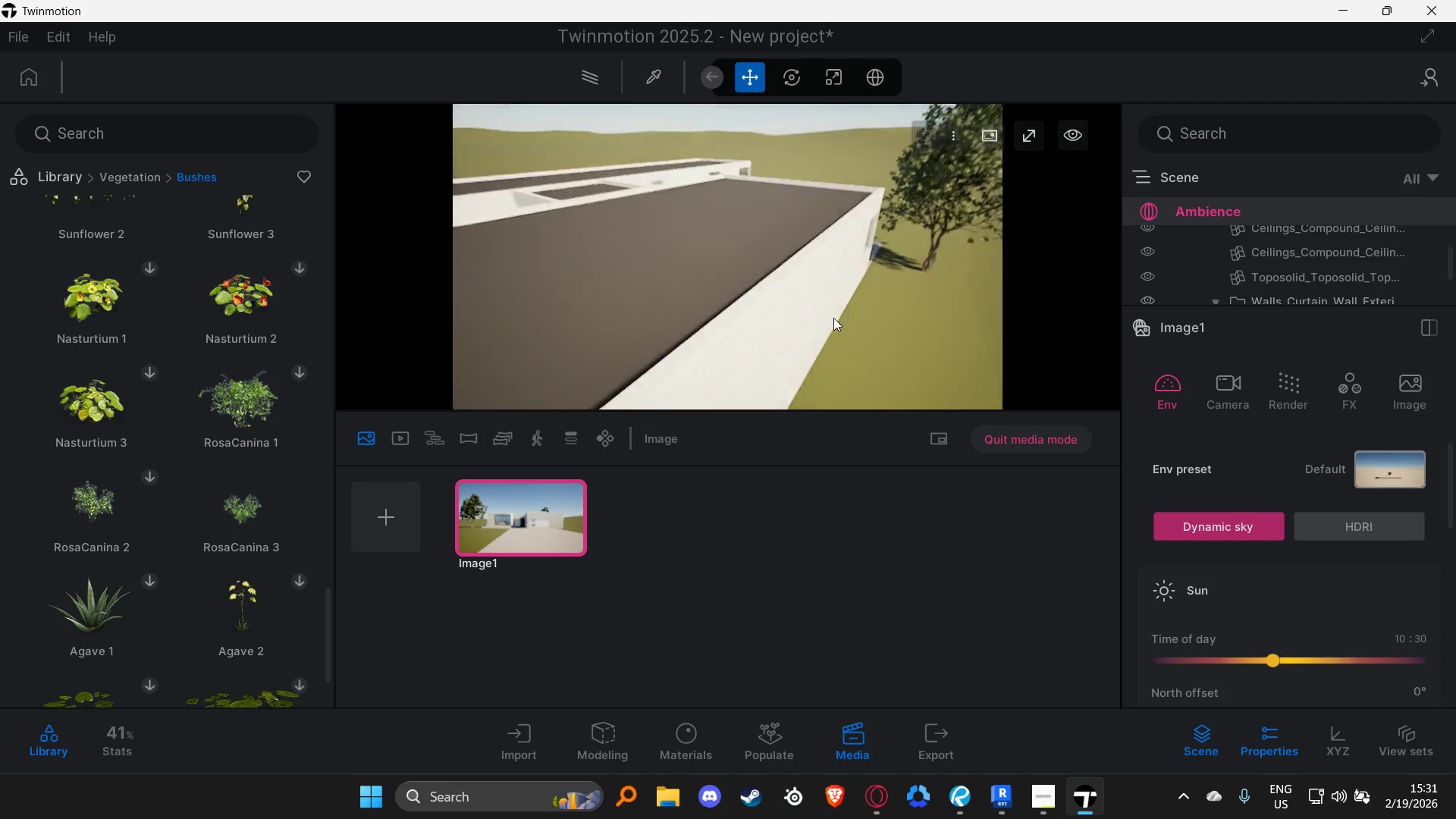 
hold_key(key=A, duration=0.48)
 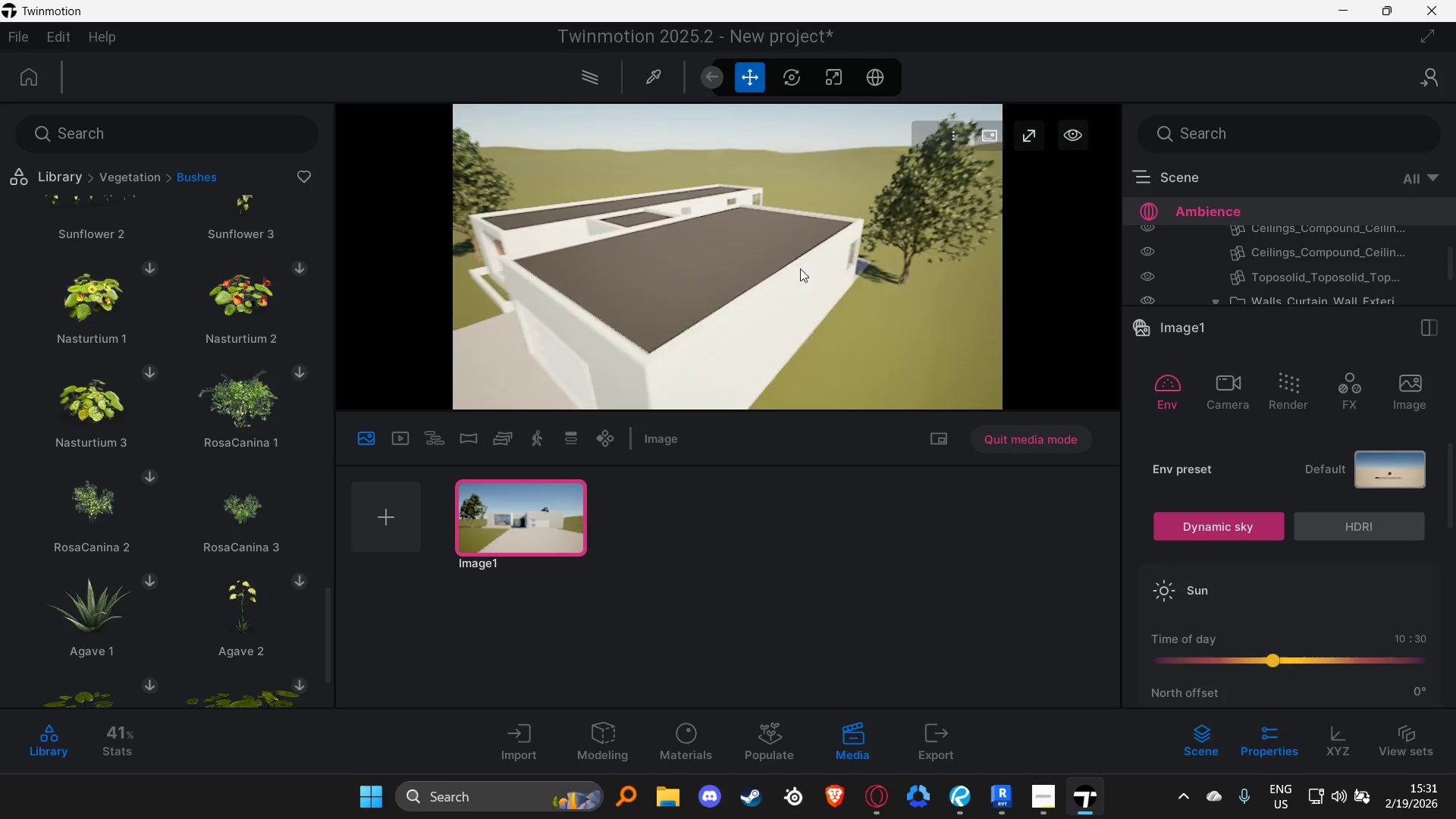 
hold_key(key=S, duration=1.81)
 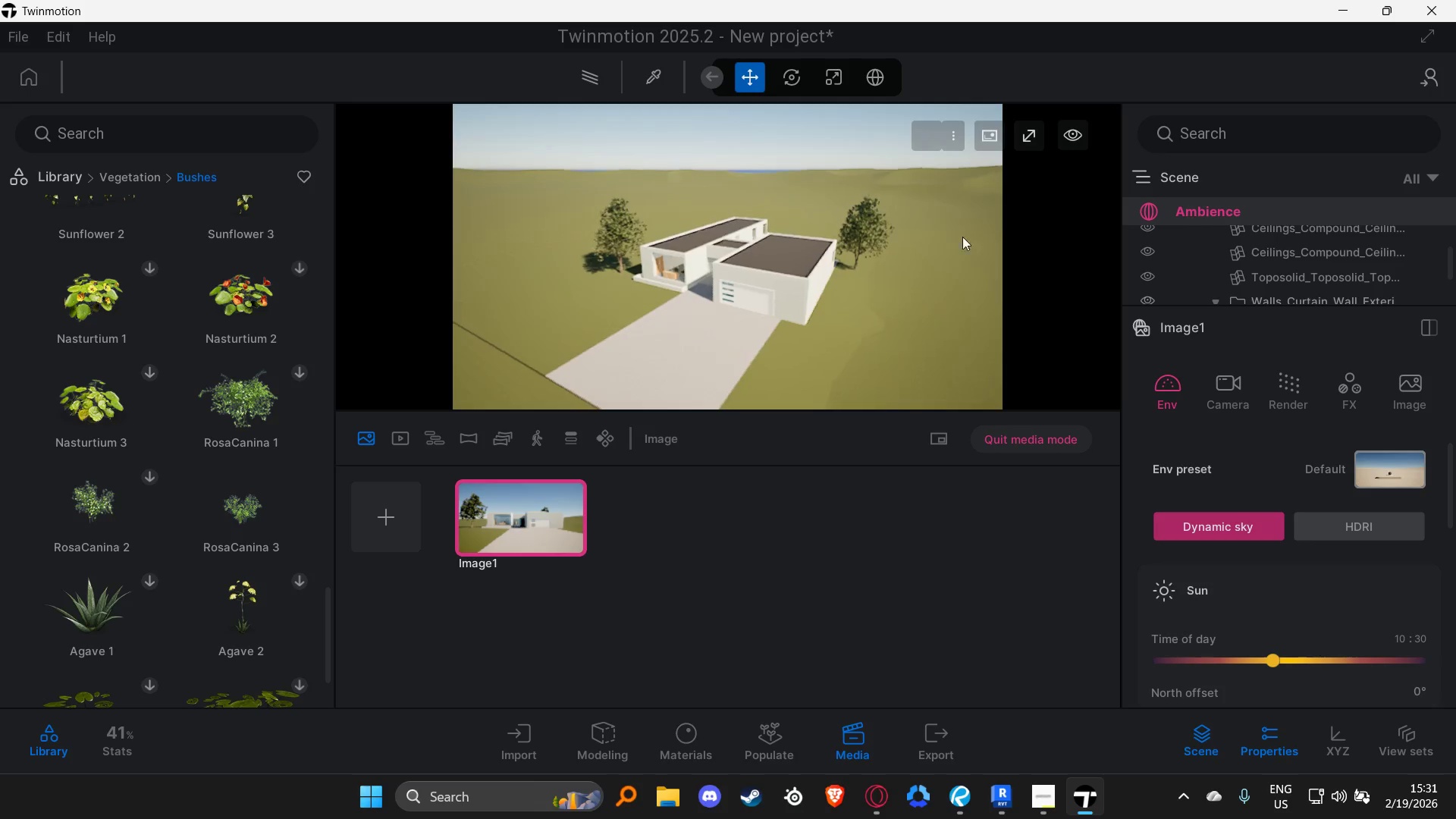 
hold_key(key=A, duration=7.41)
 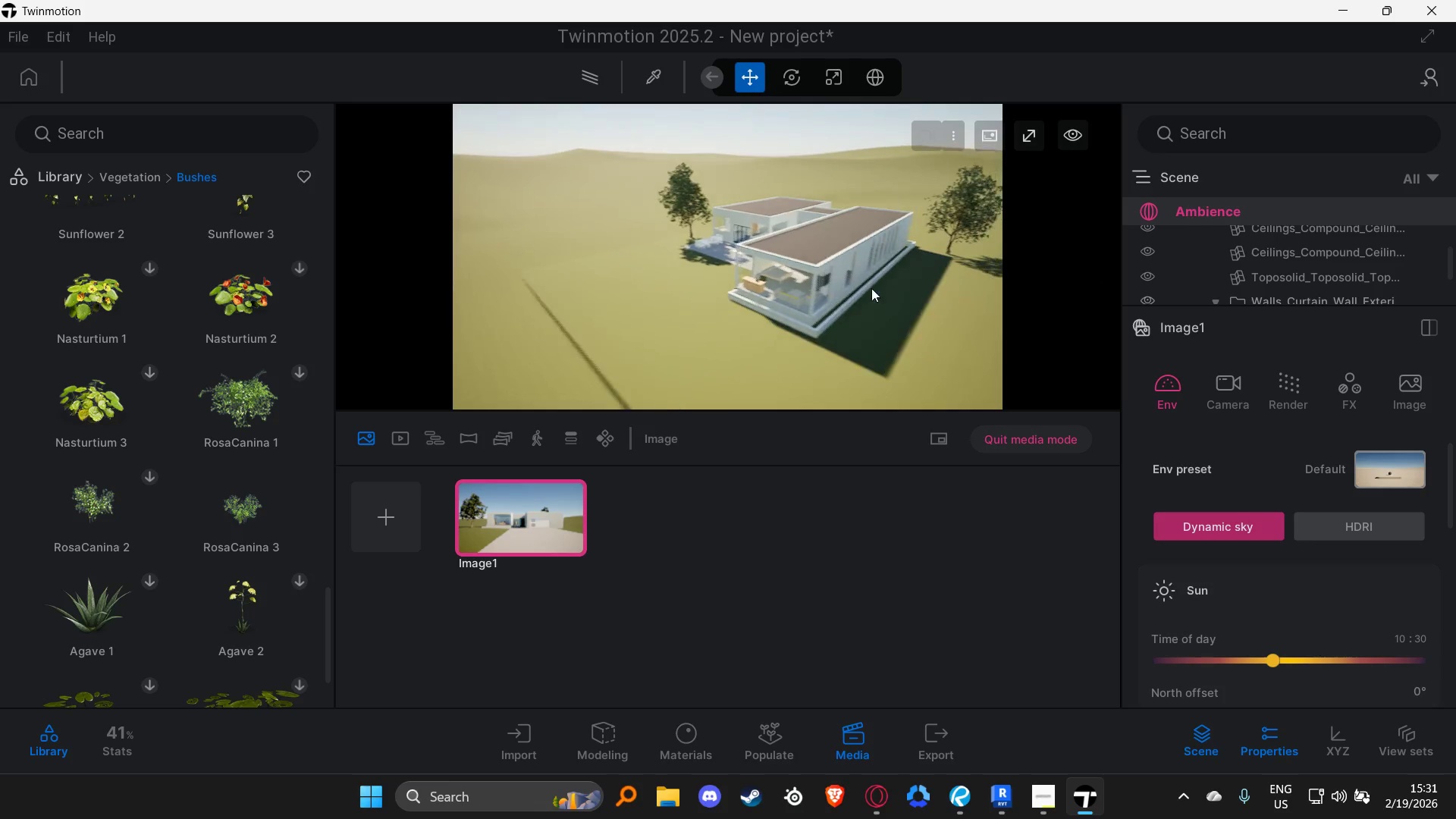 
key(S)
 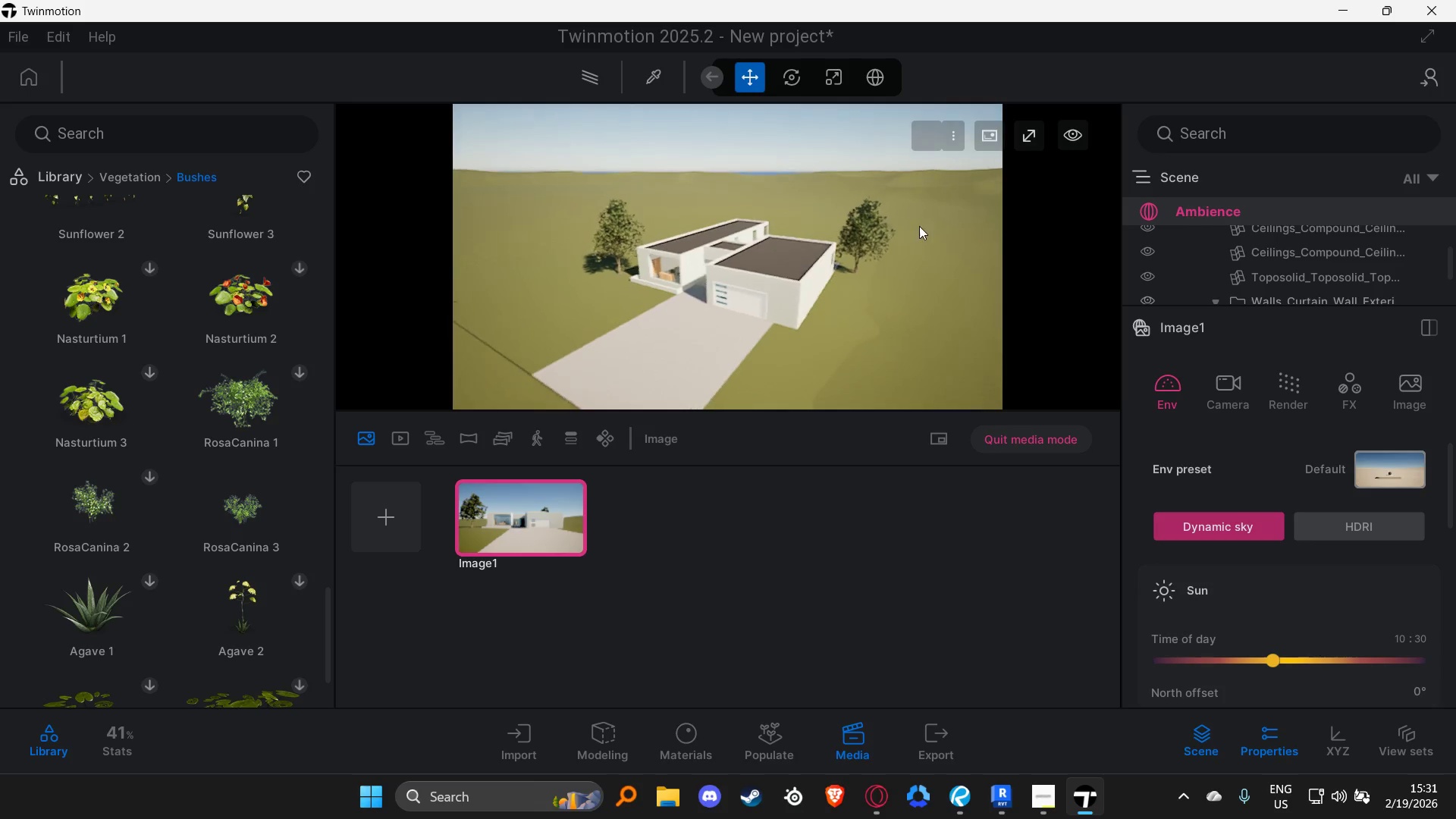 
hold_key(key=W, duration=0.61)
 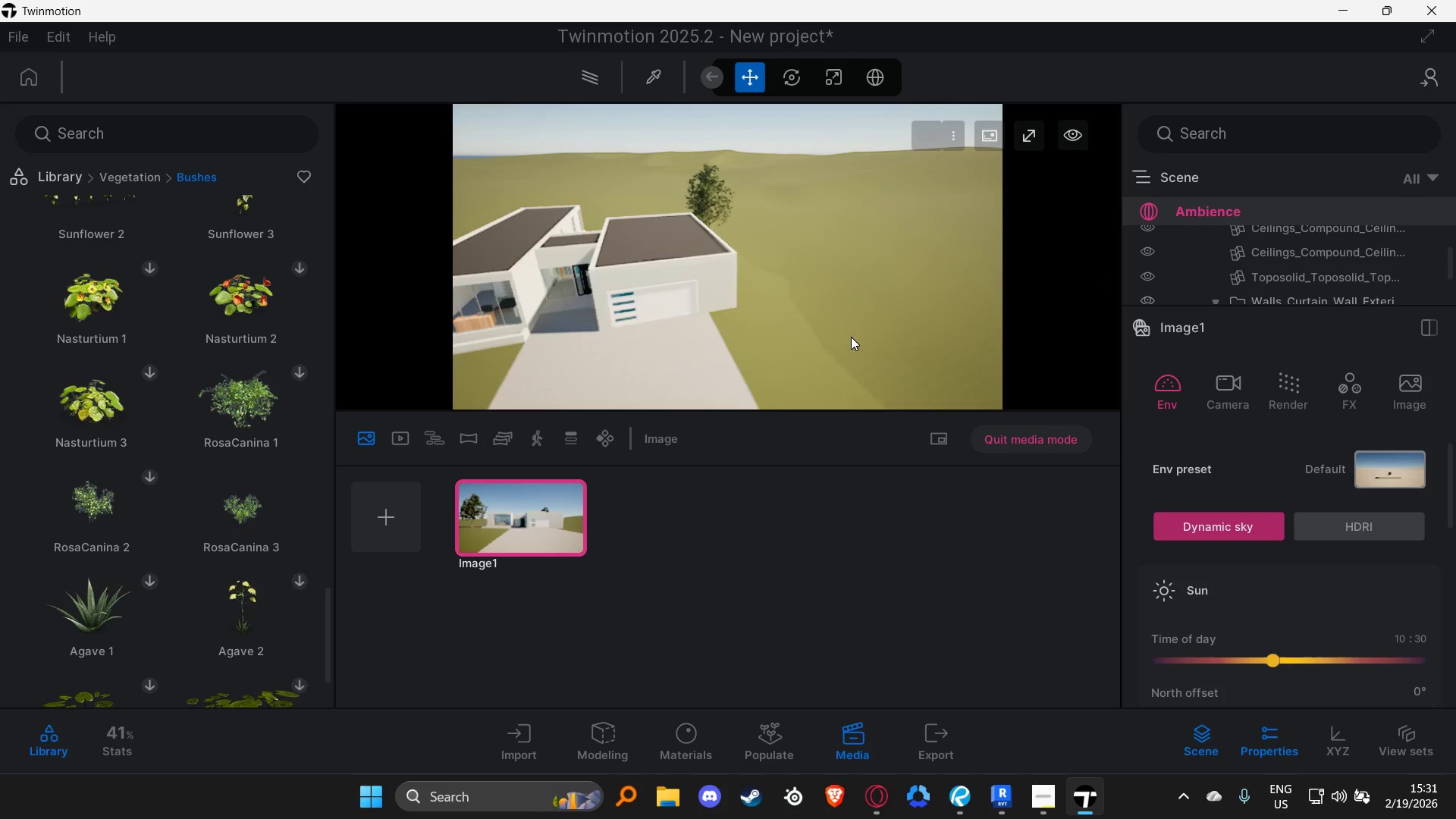 
hold_key(key=S, duration=1.19)
 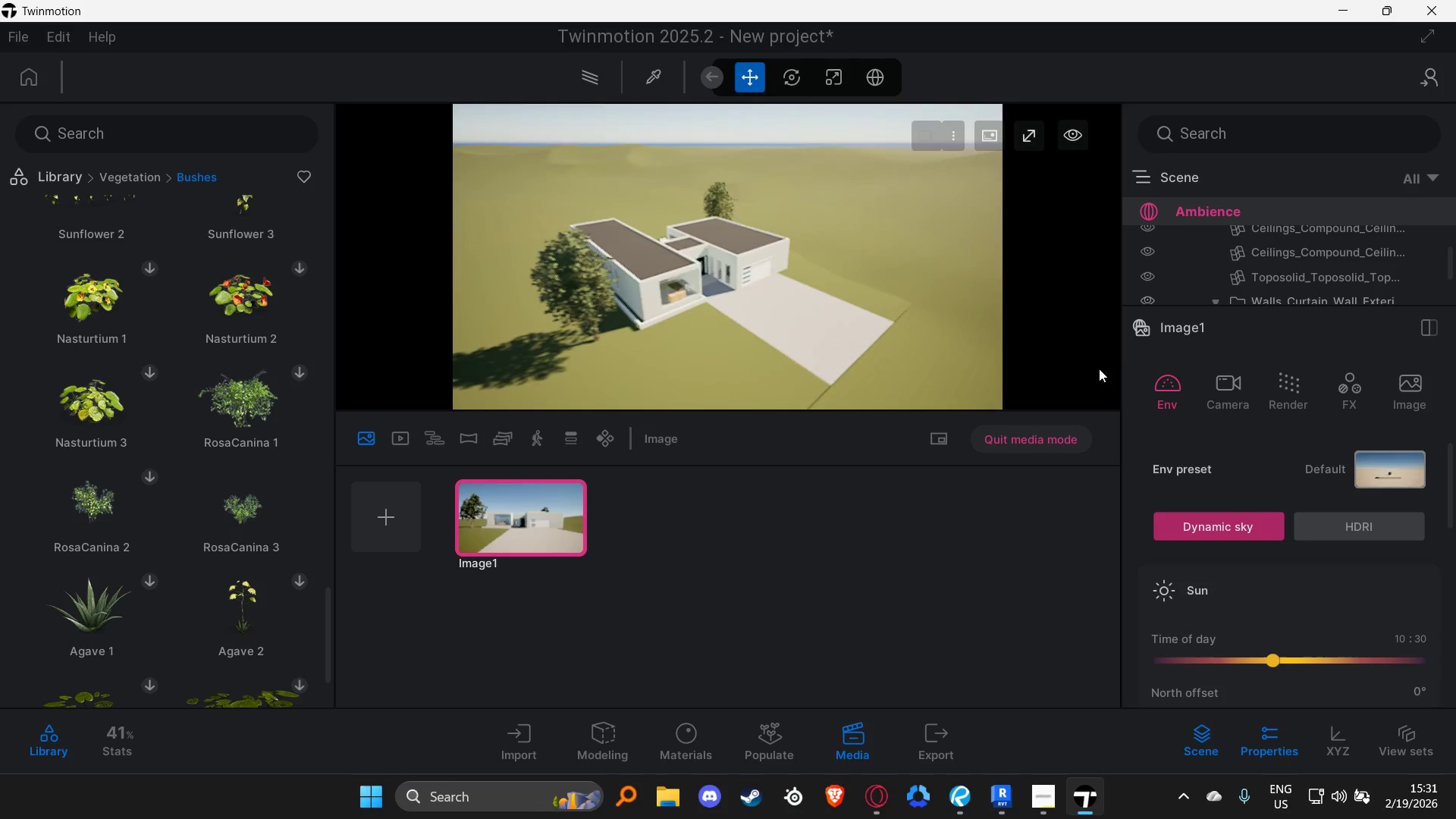 
hold_key(key=W, duration=0.58)
 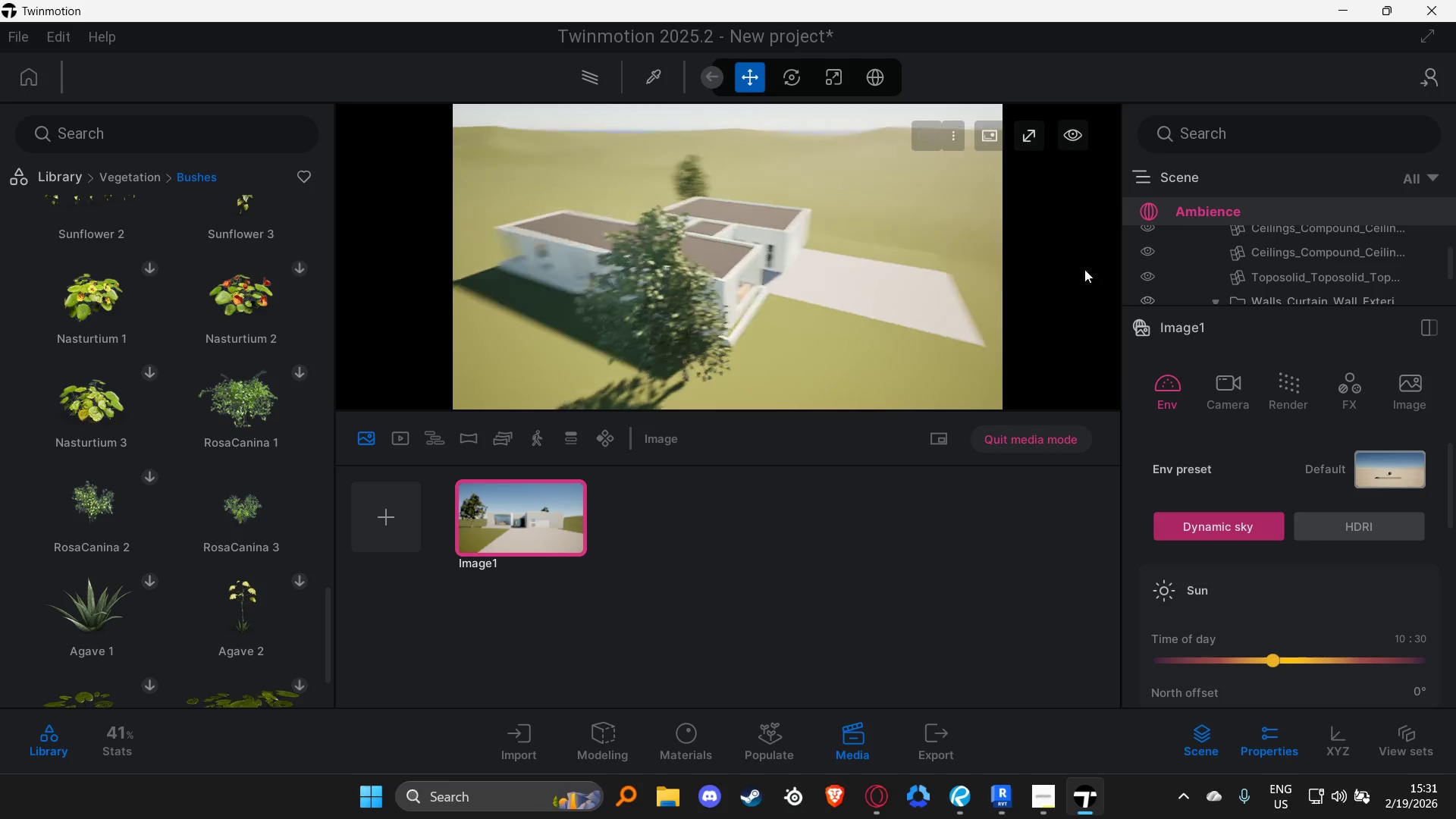 
hold_key(key=W, duration=2.48)
 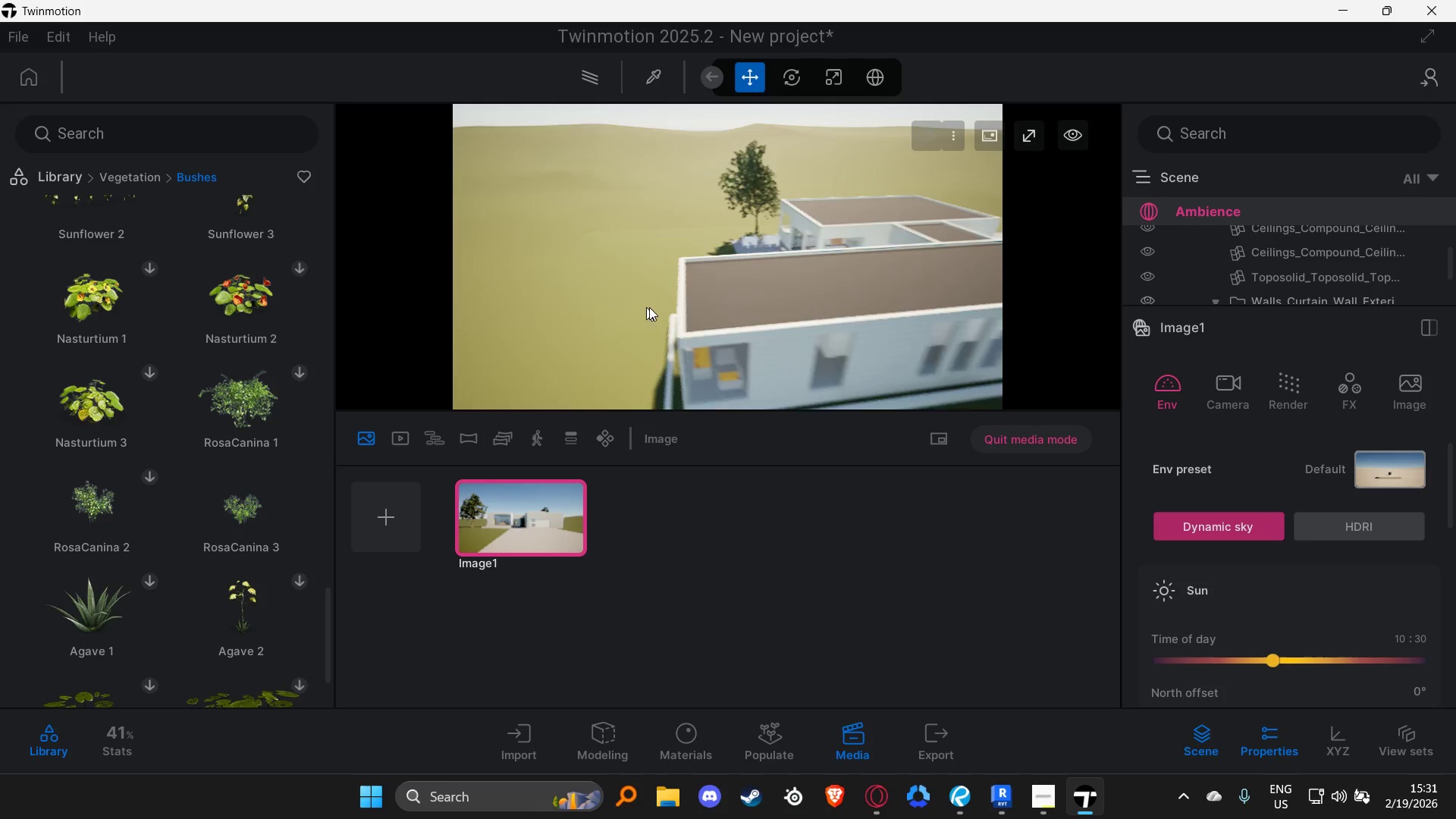 
hold_key(key=W, duration=0.5)
 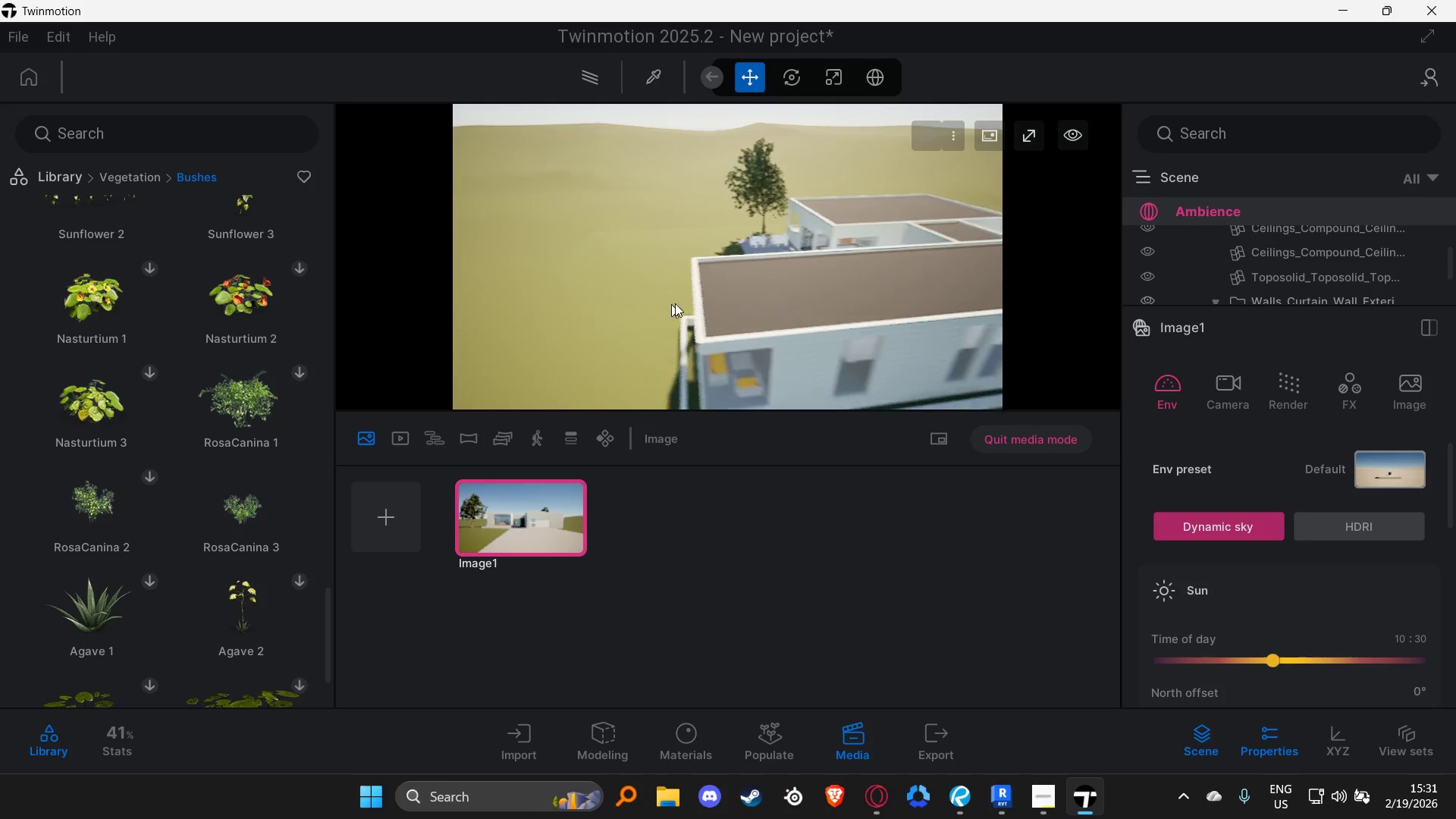 
left_click_drag(start_coordinate=[679, 303], to_coordinate=[889, 284])
 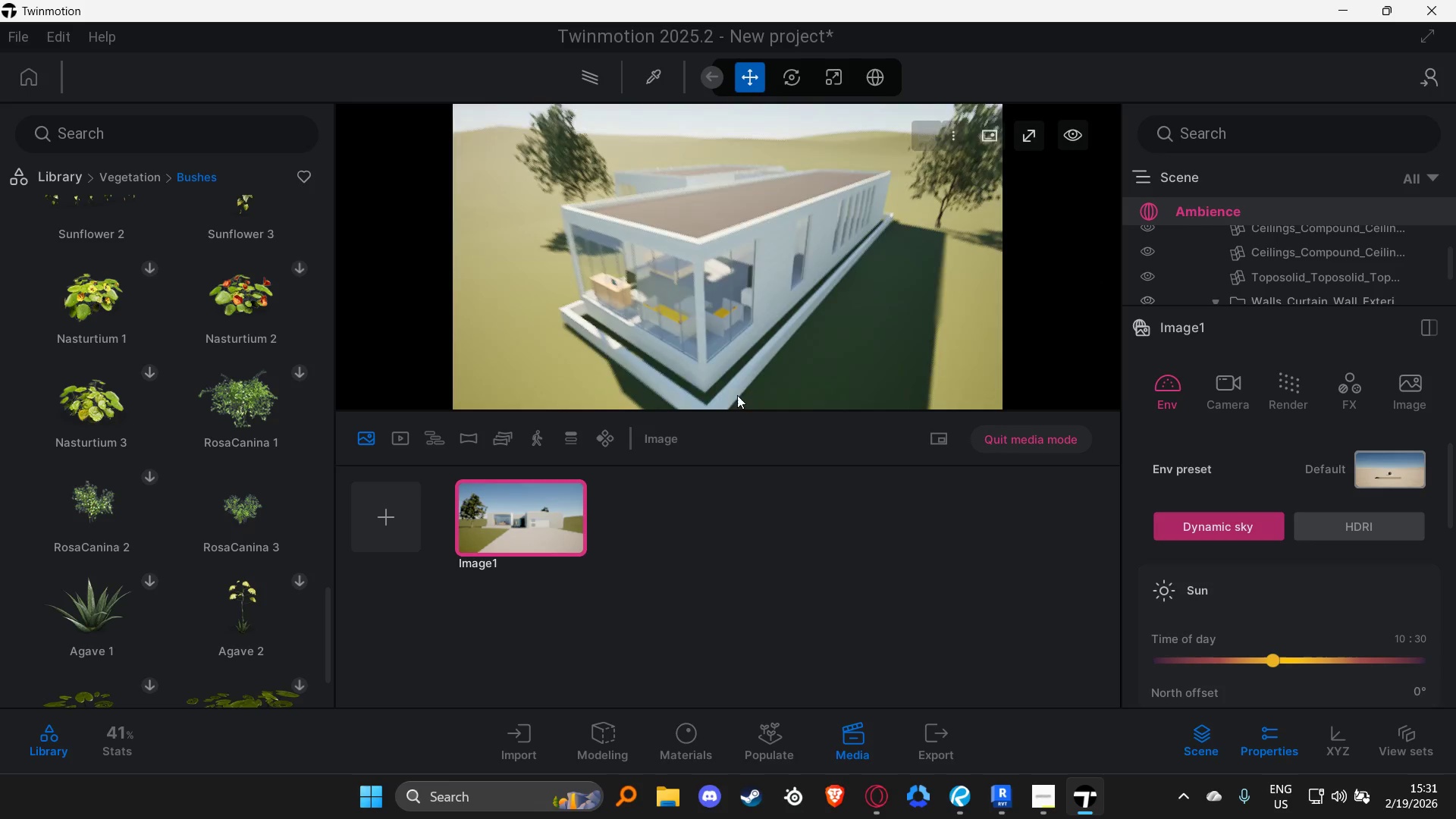 
hold_key(key=S, duration=0.41)
 